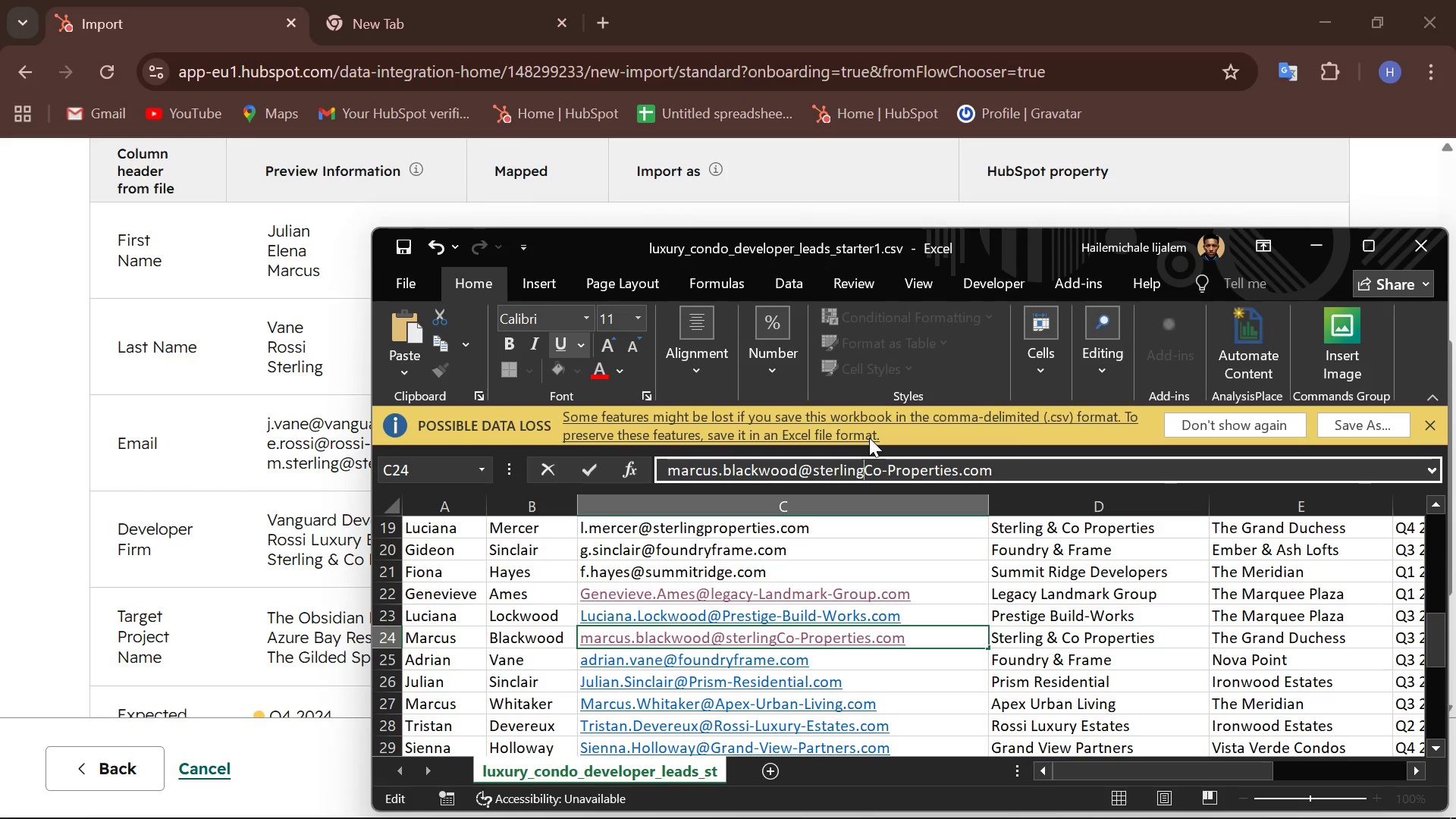 
key(ArrowRight)
 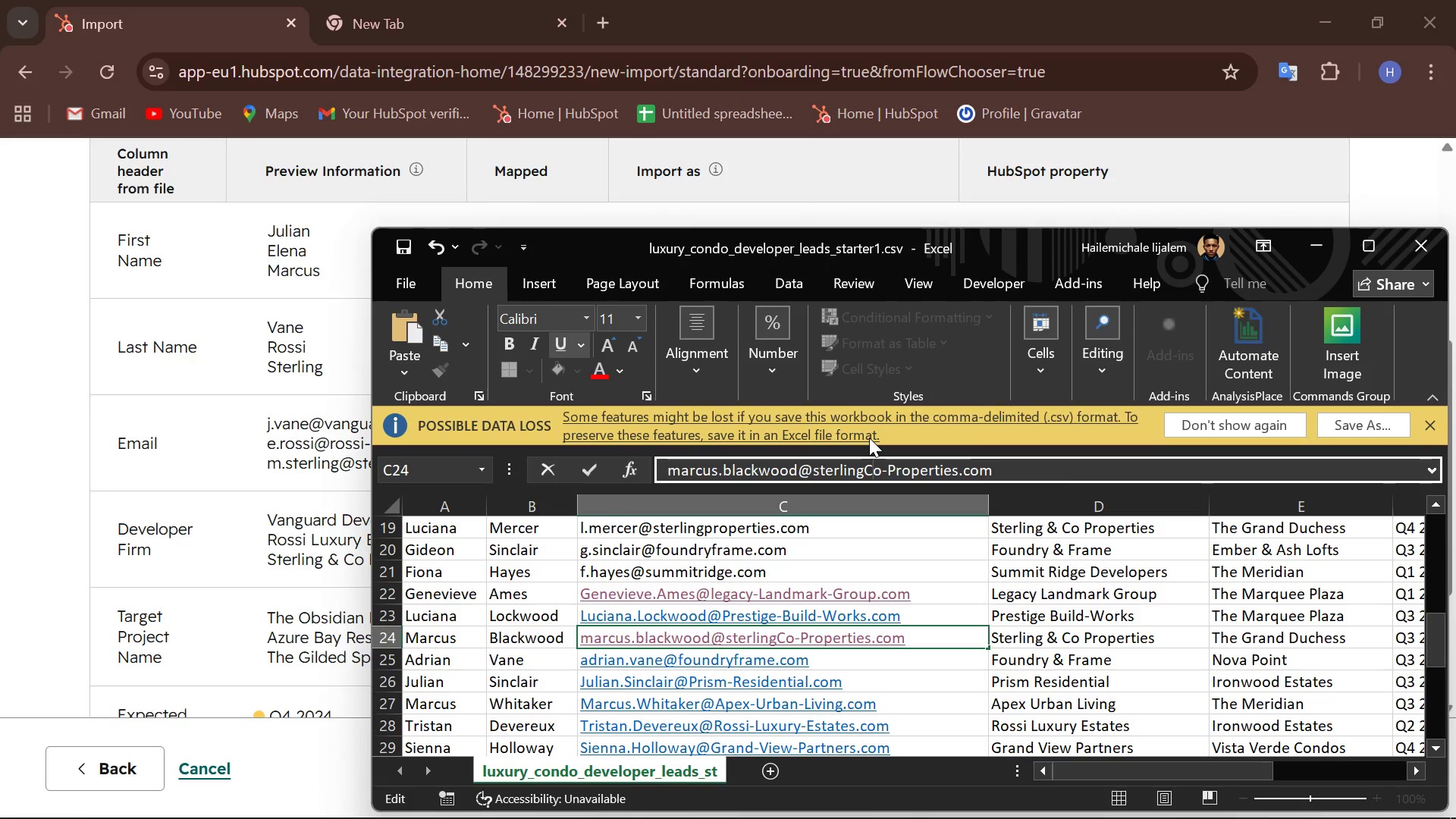 
key(Backspace)
 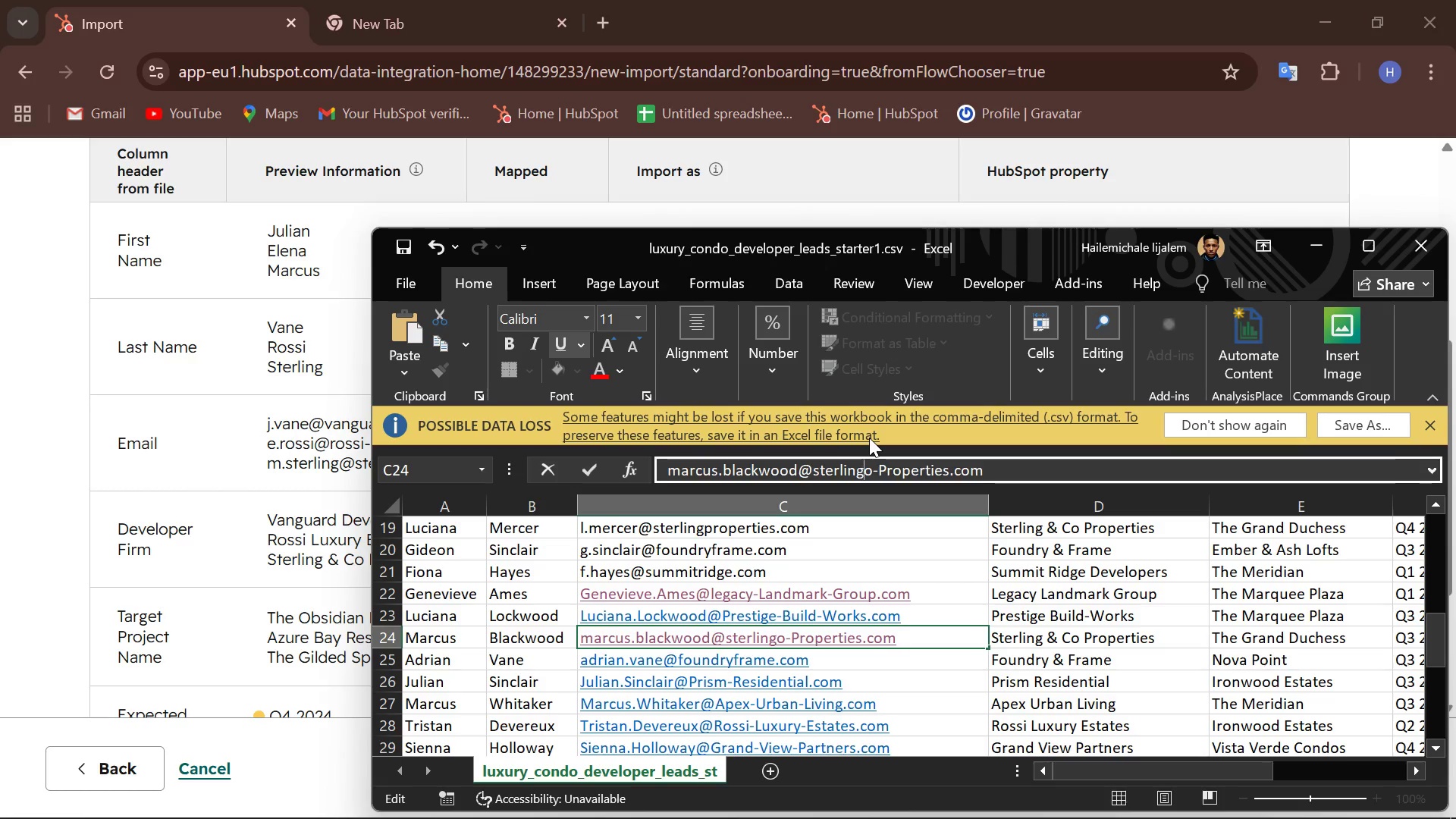 
key(C)
 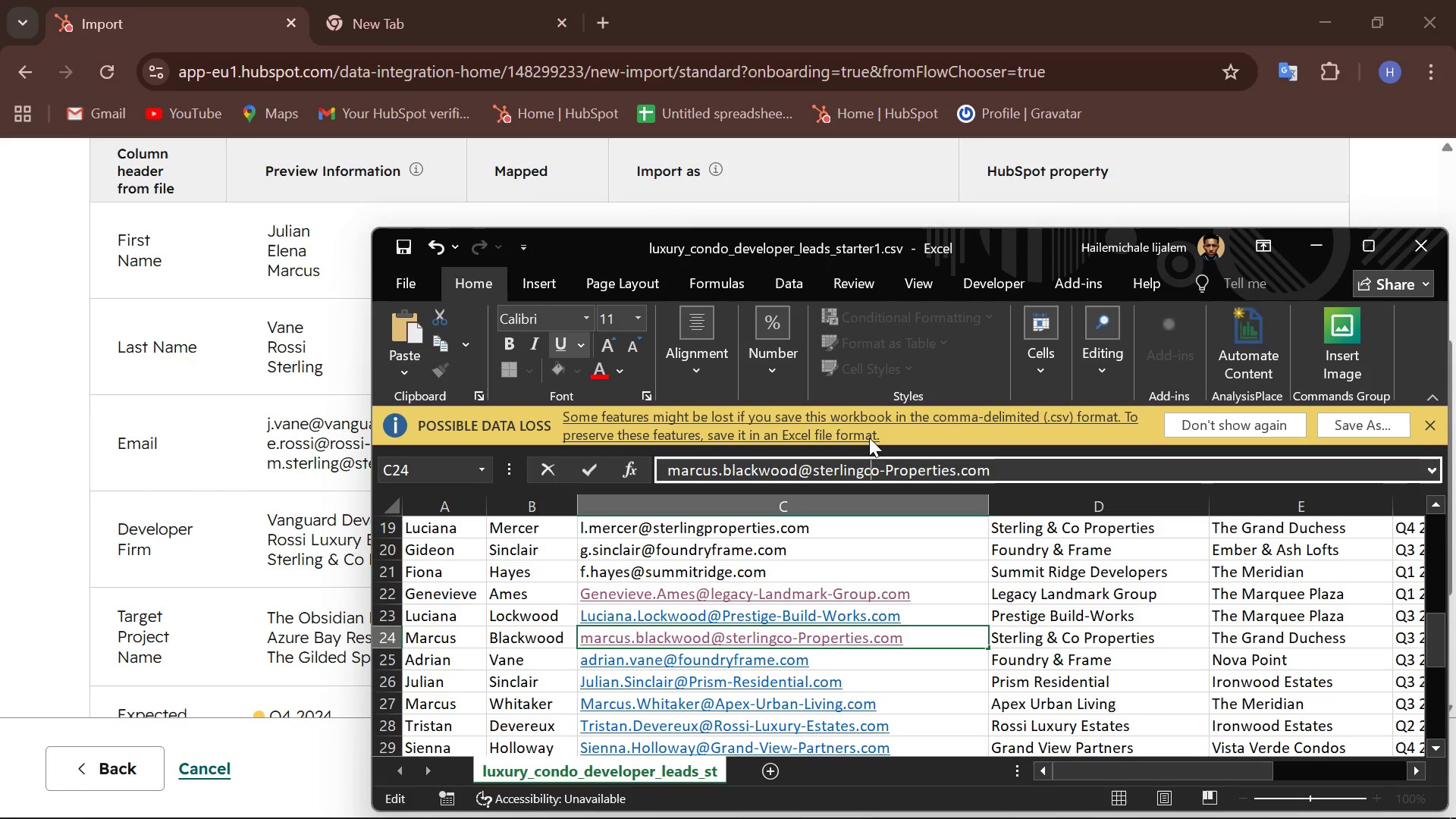 
key(ArrowRight)
 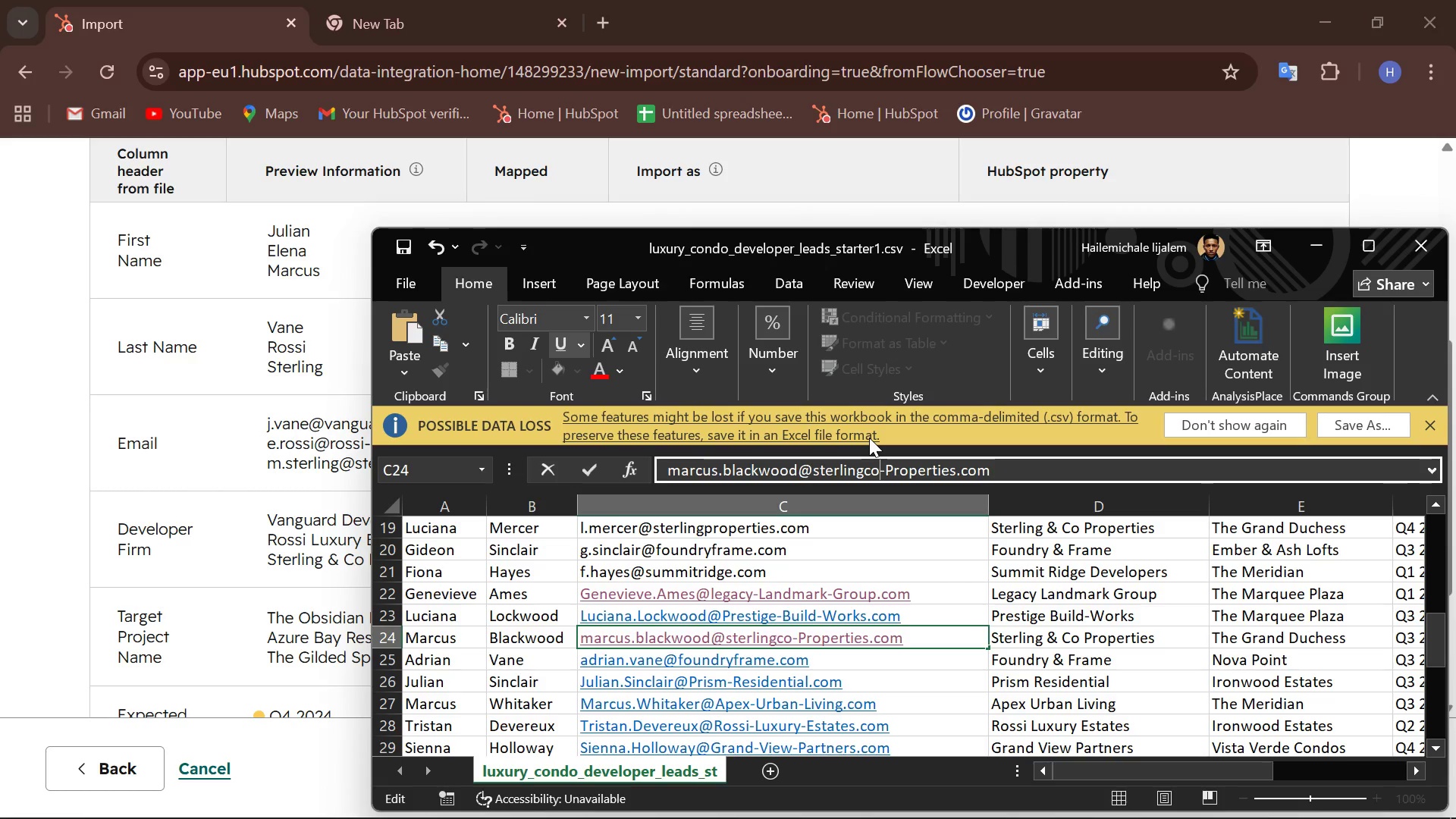 
key(ArrowRight)
 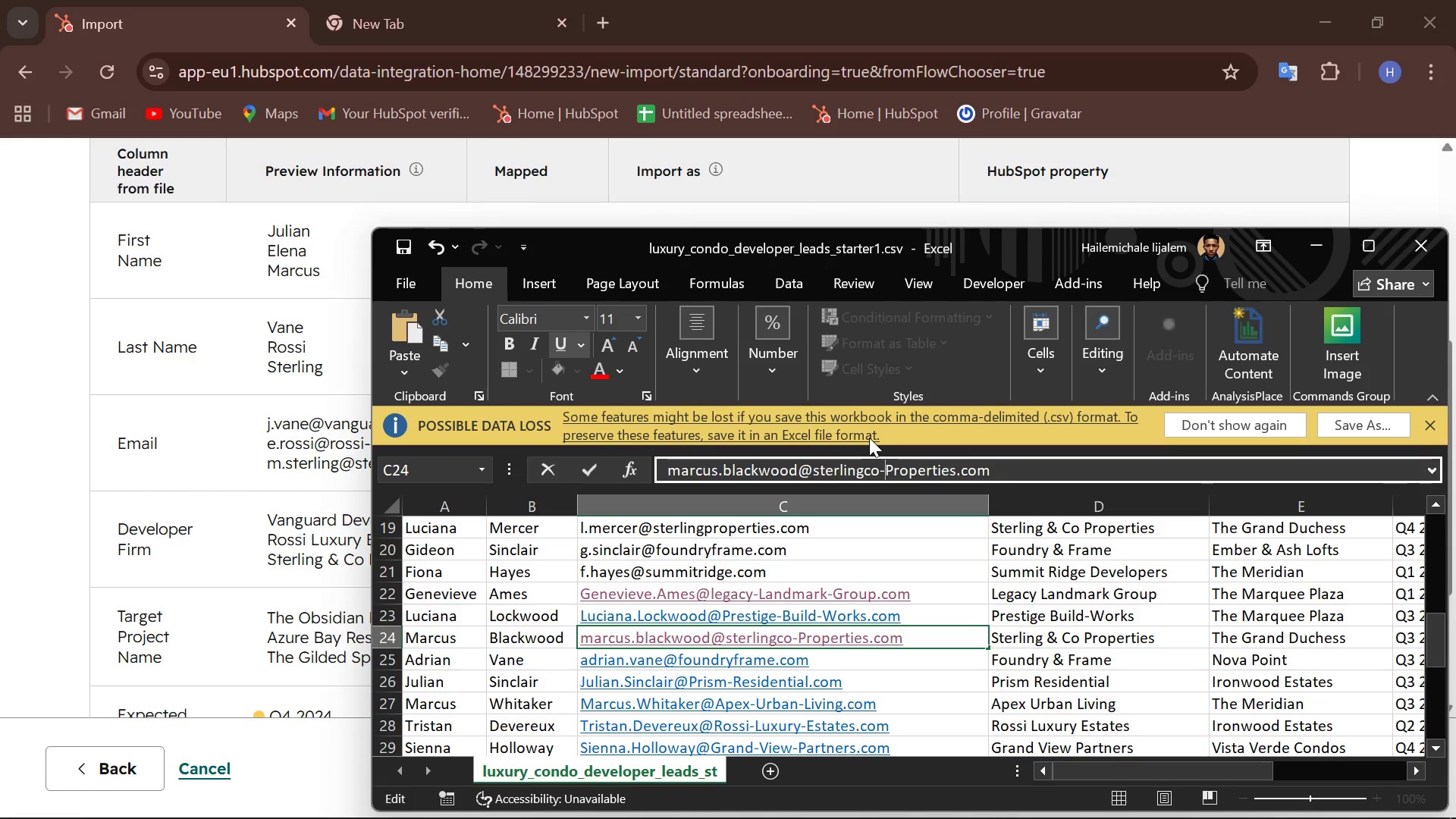 
key(ArrowRight)
 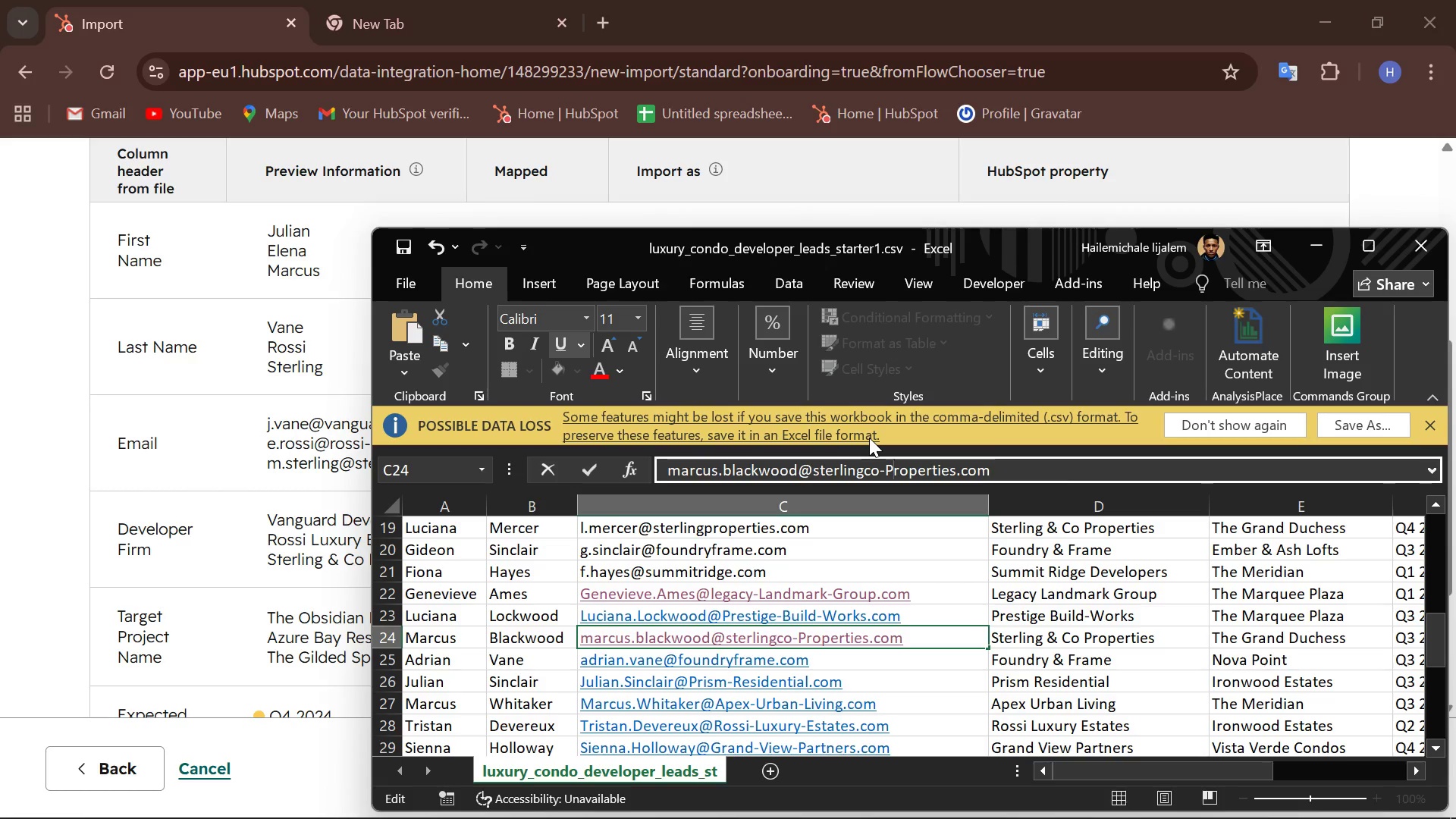 
key(Backspace)
 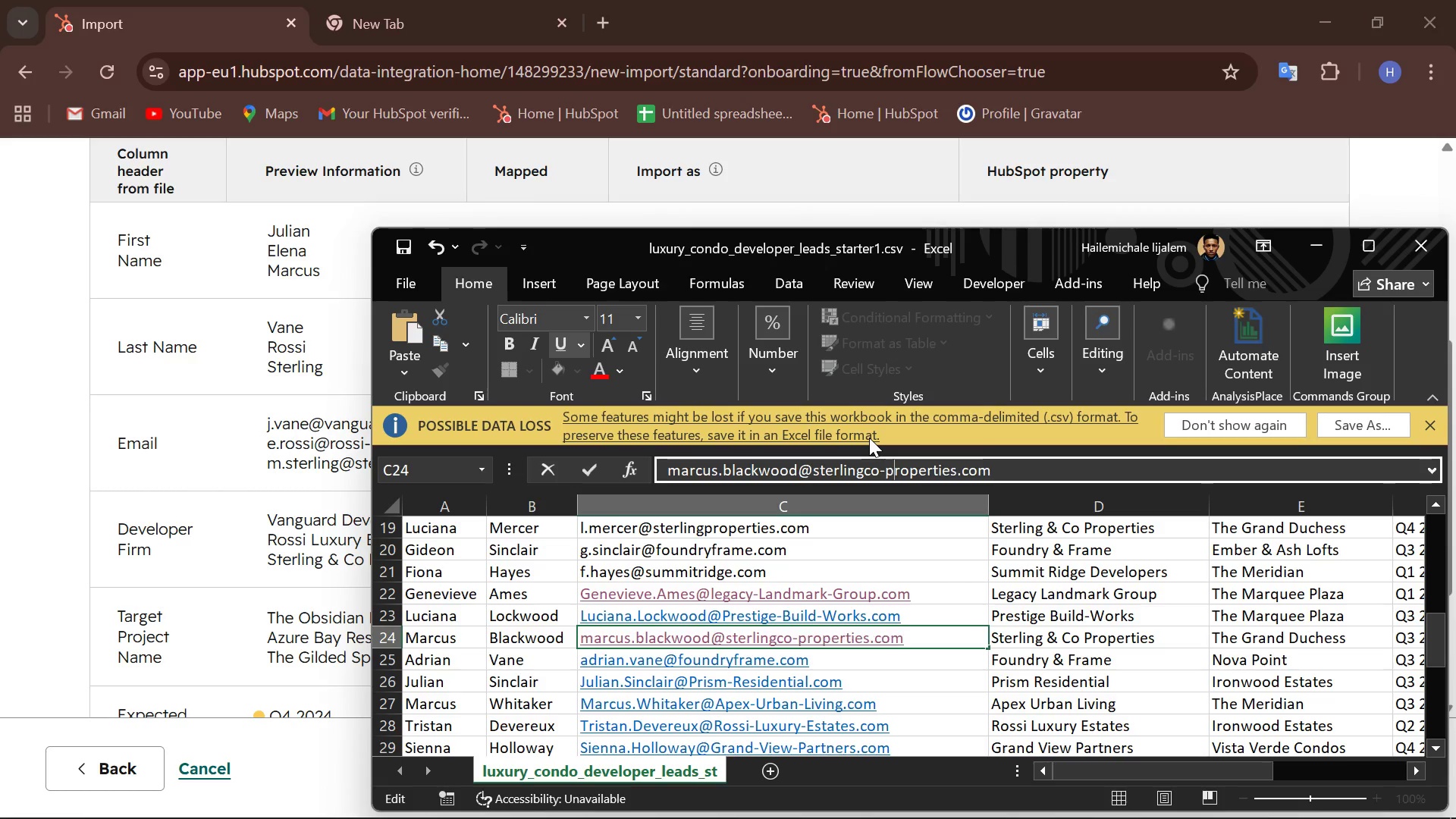 
key(P)
 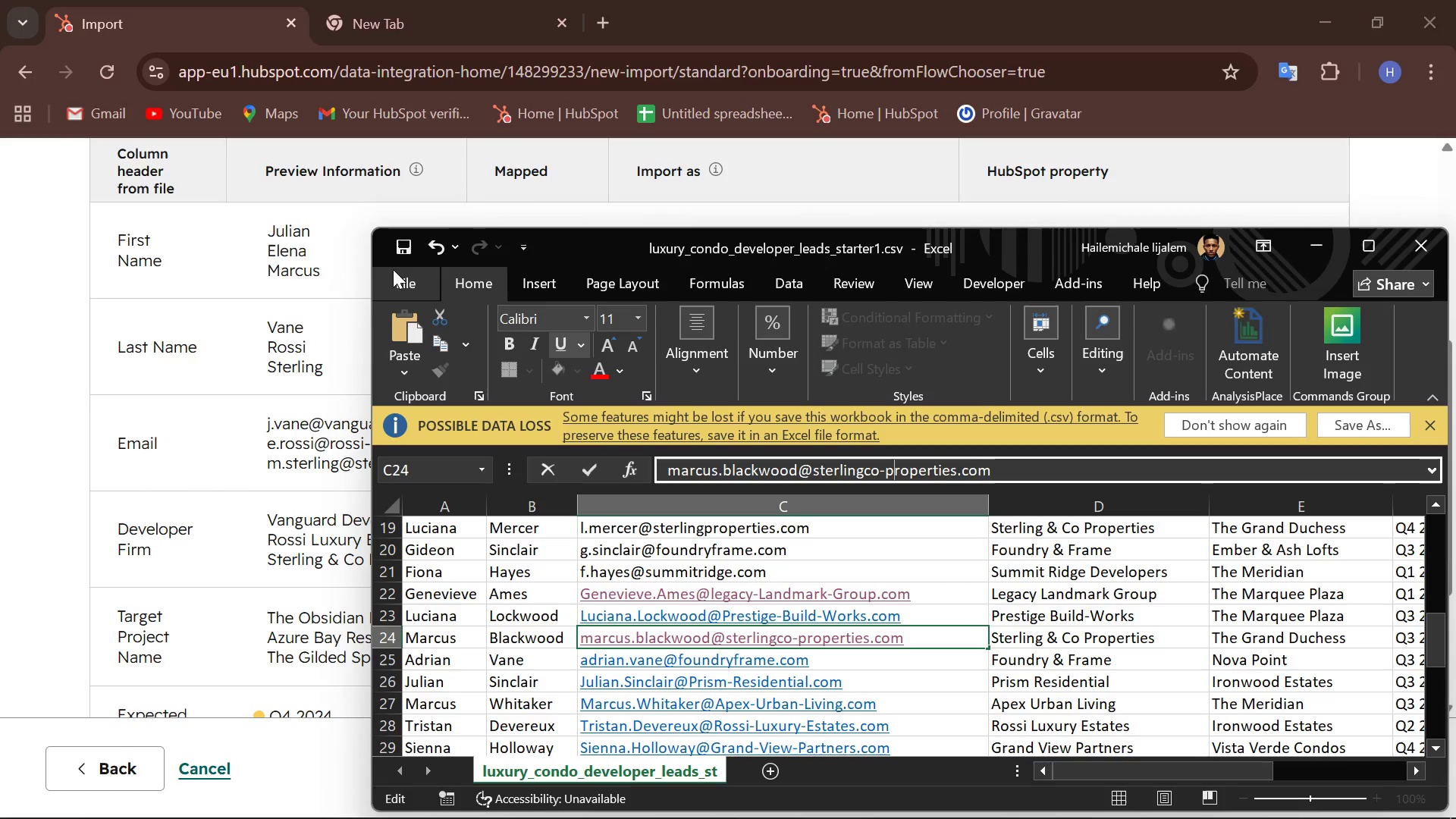 
left_click([388, 243])
 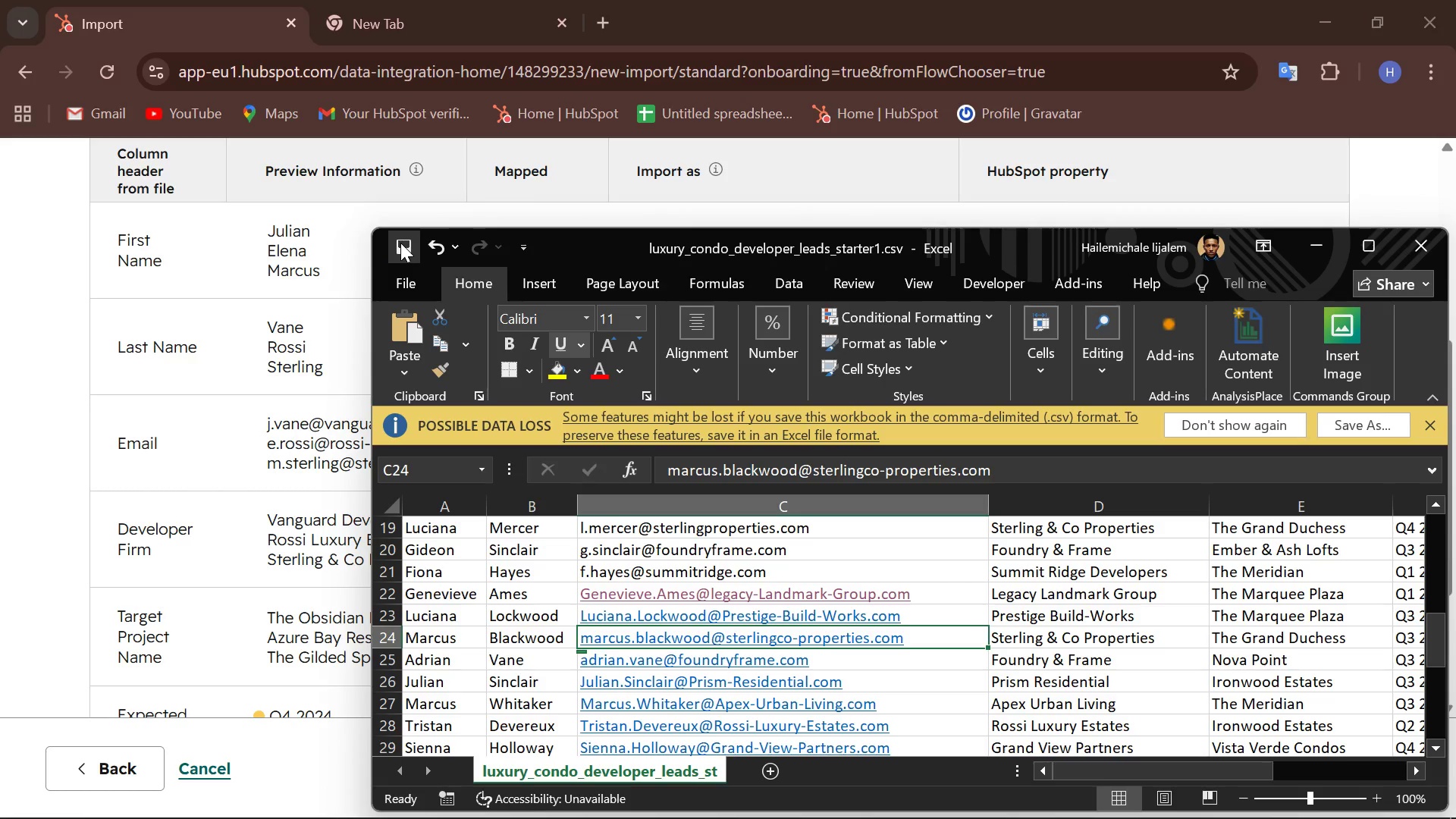 
double_click([400, 243])
 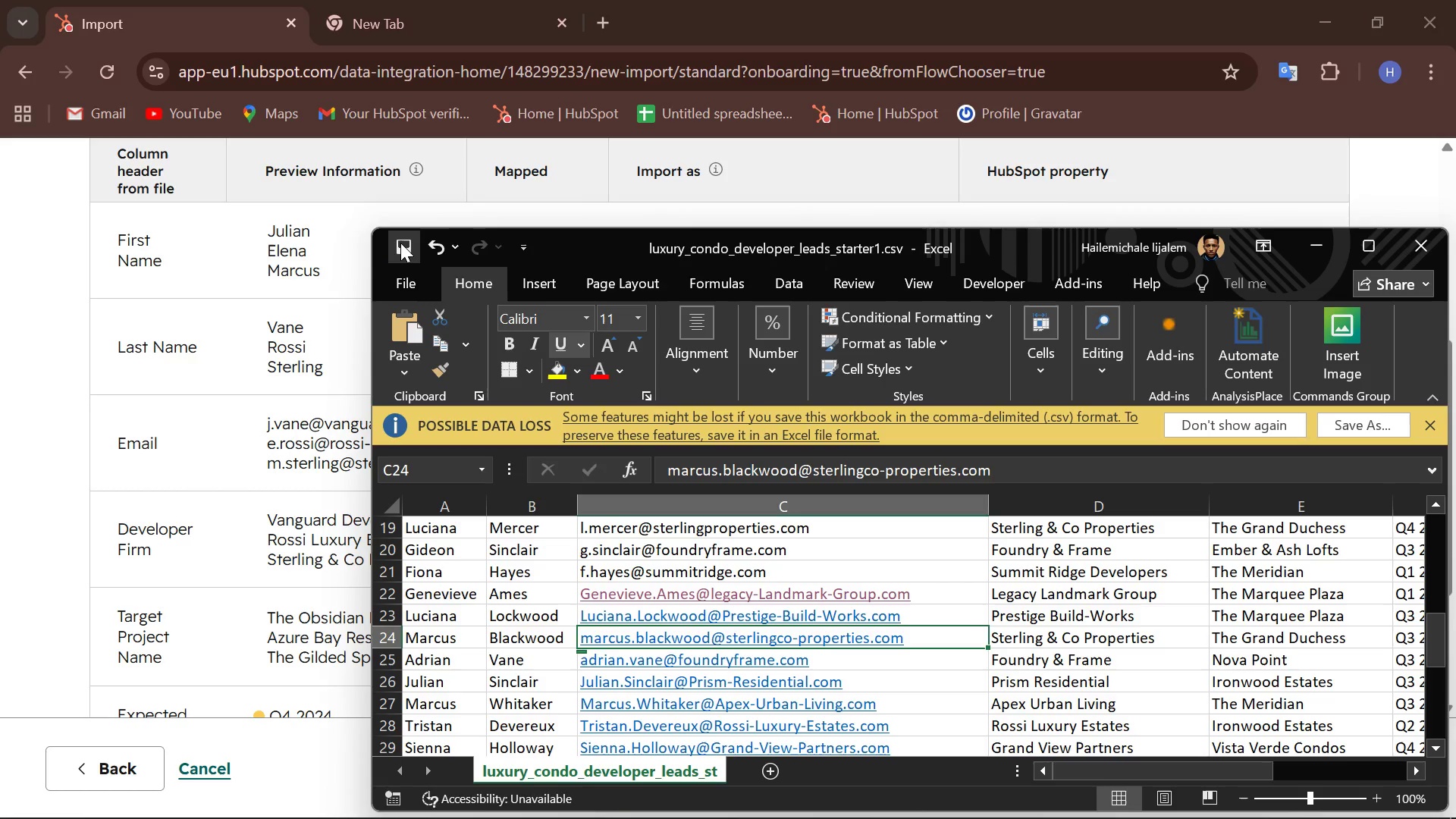 
triple_click([400, 243])
 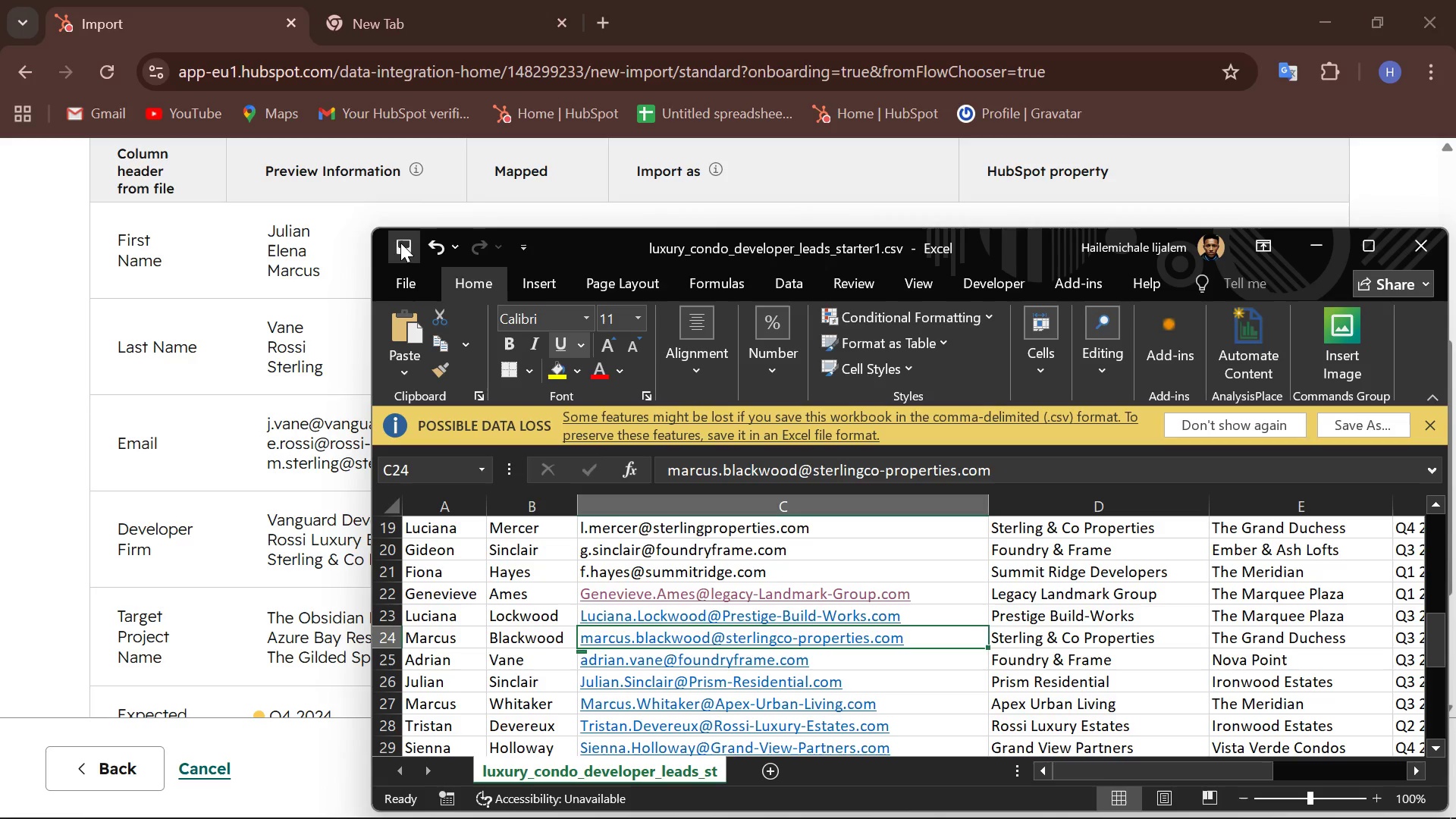 
triple_click([400, 243])
 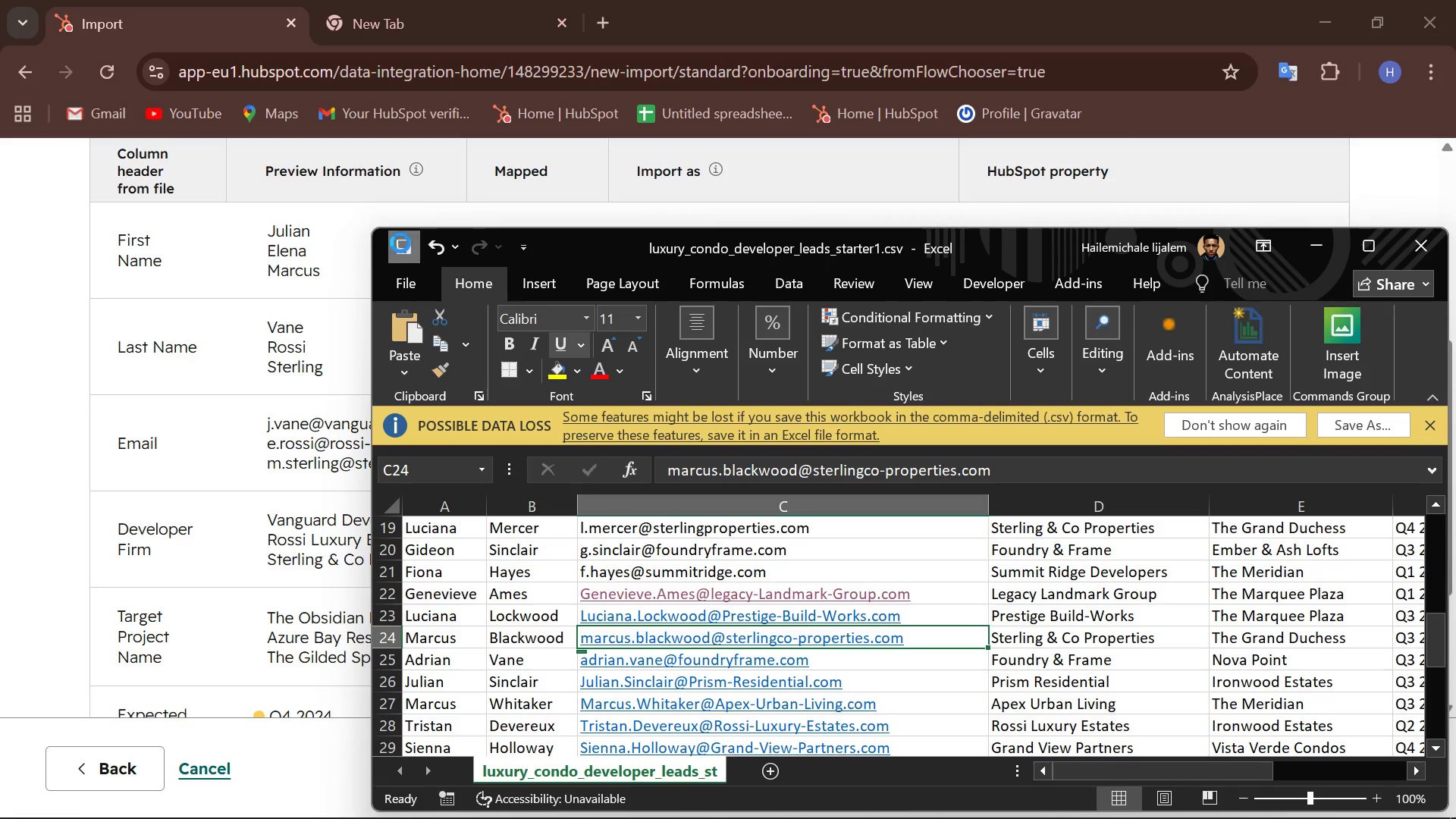 
triple_click([400, 243])
 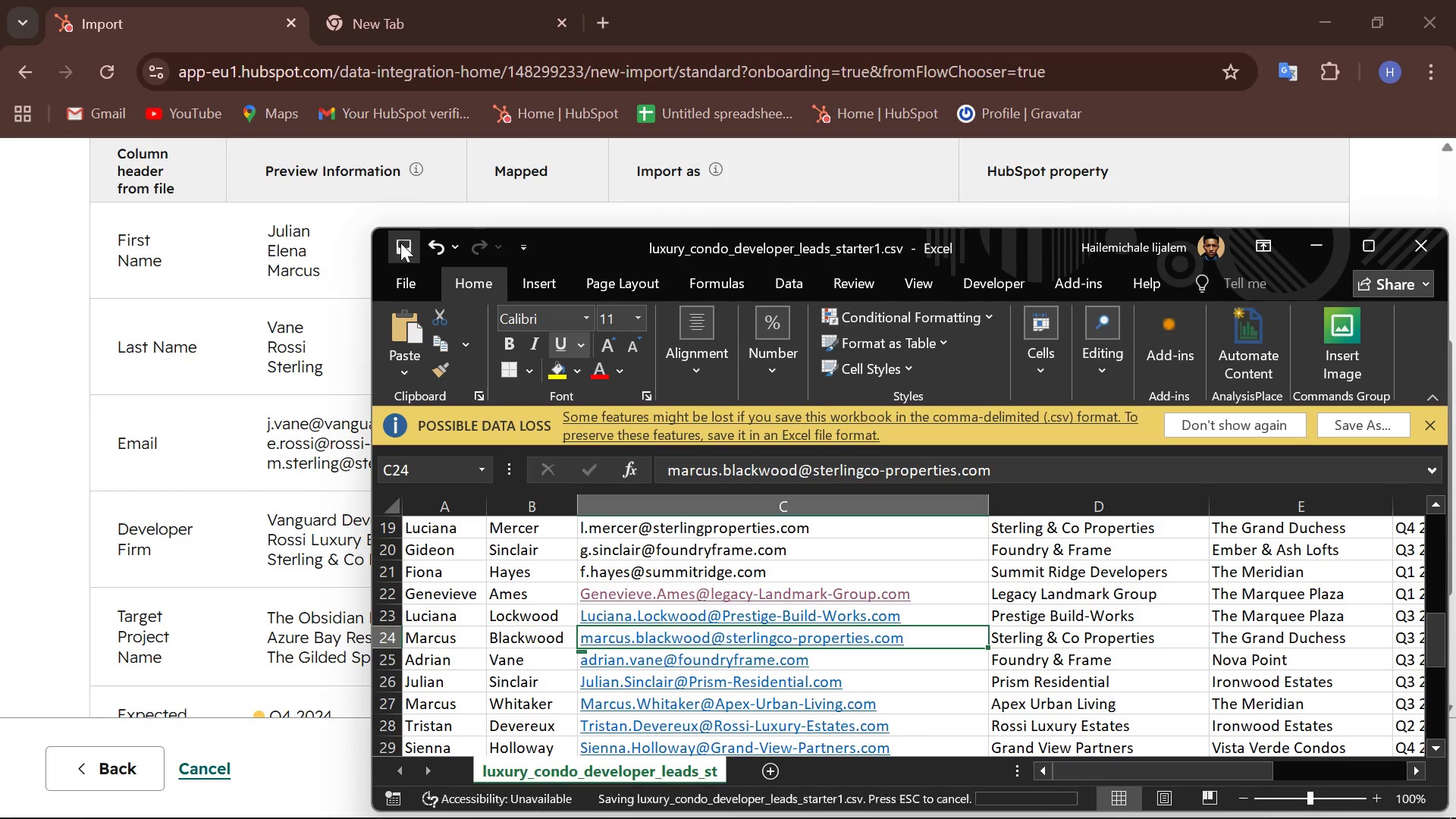 
triple_click([400, 243])
 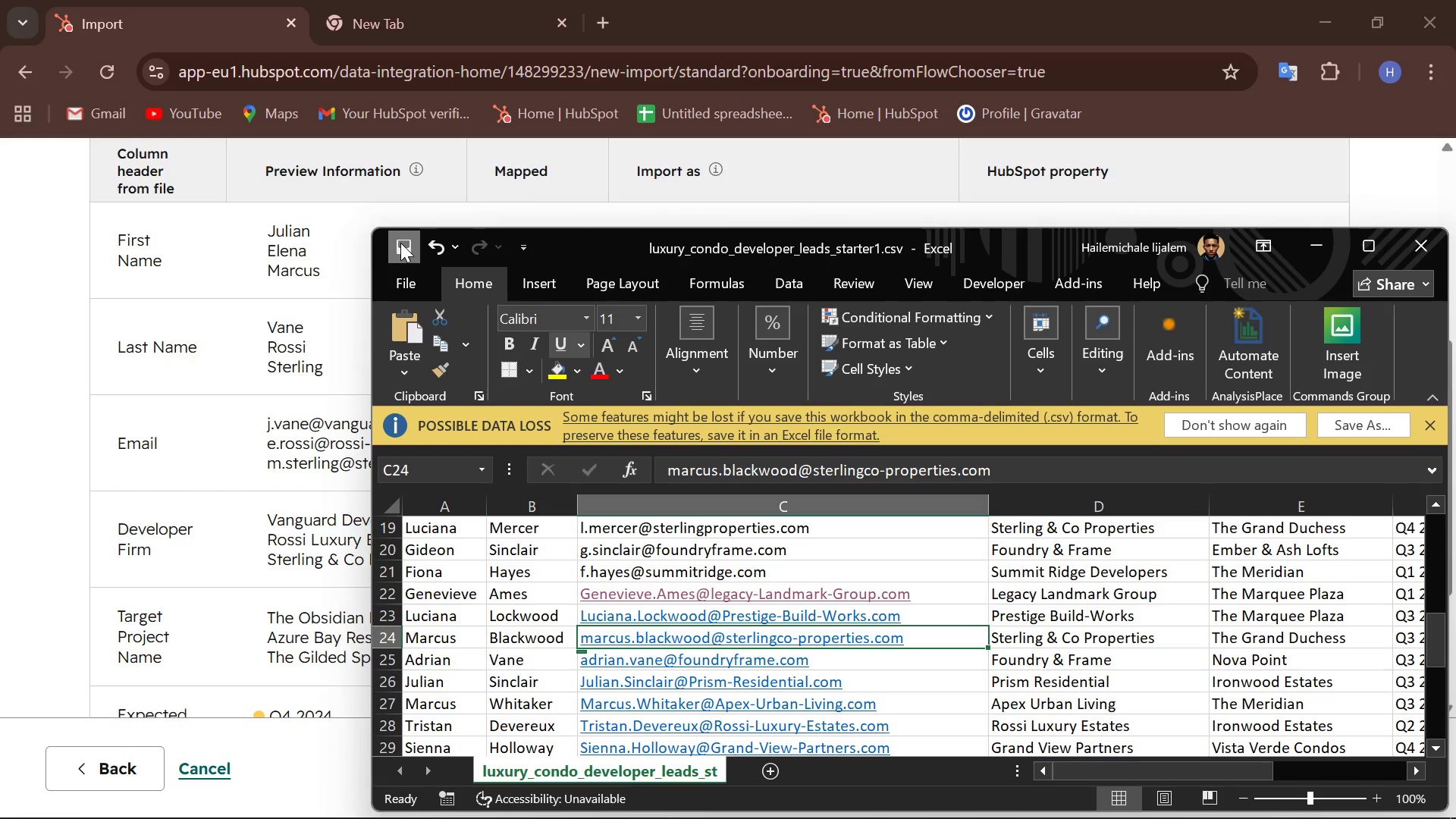 
triple_click([400, 243])
 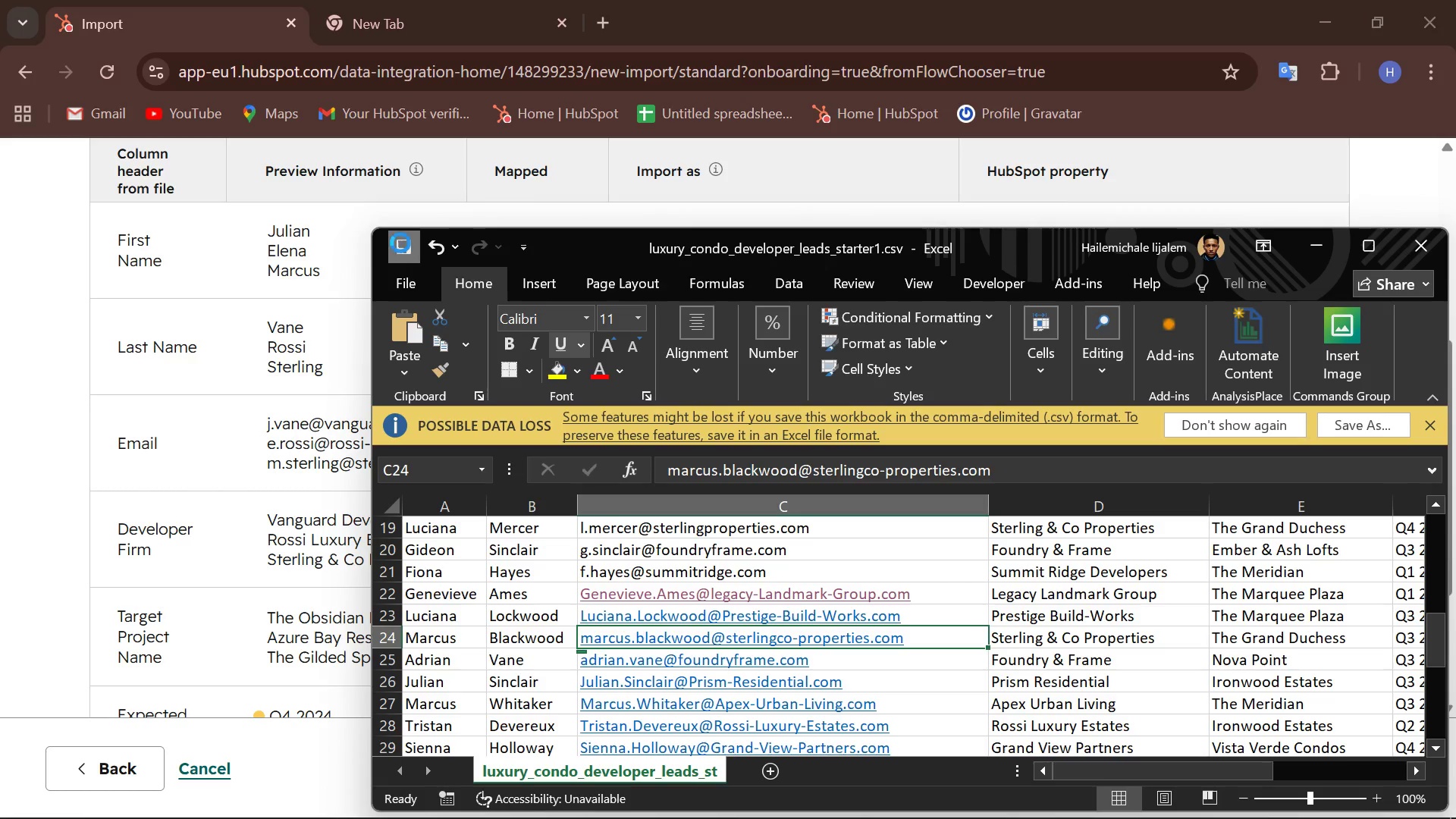 
triple_click([400, 243])
 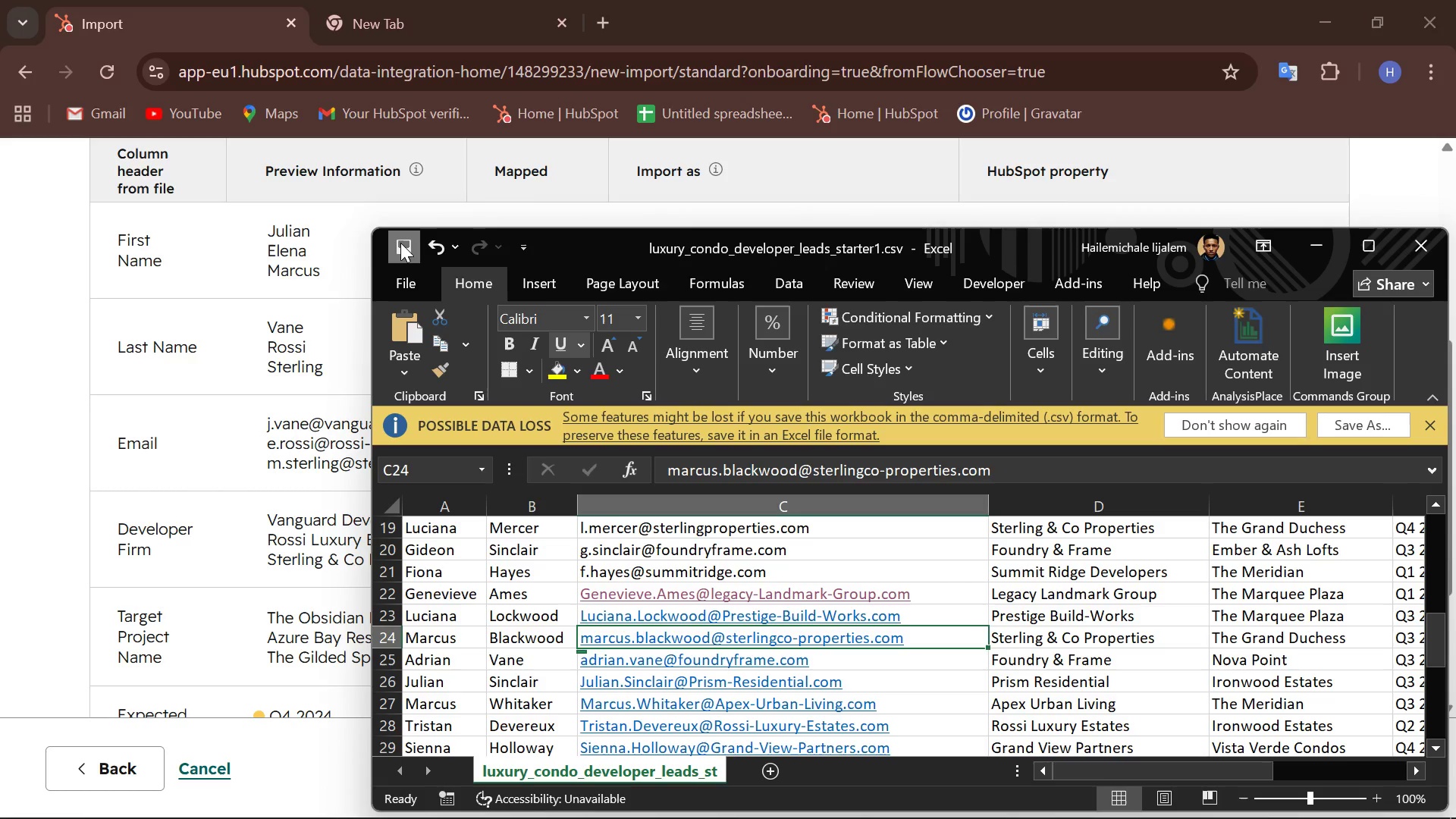 
triple_click([400, 243])
 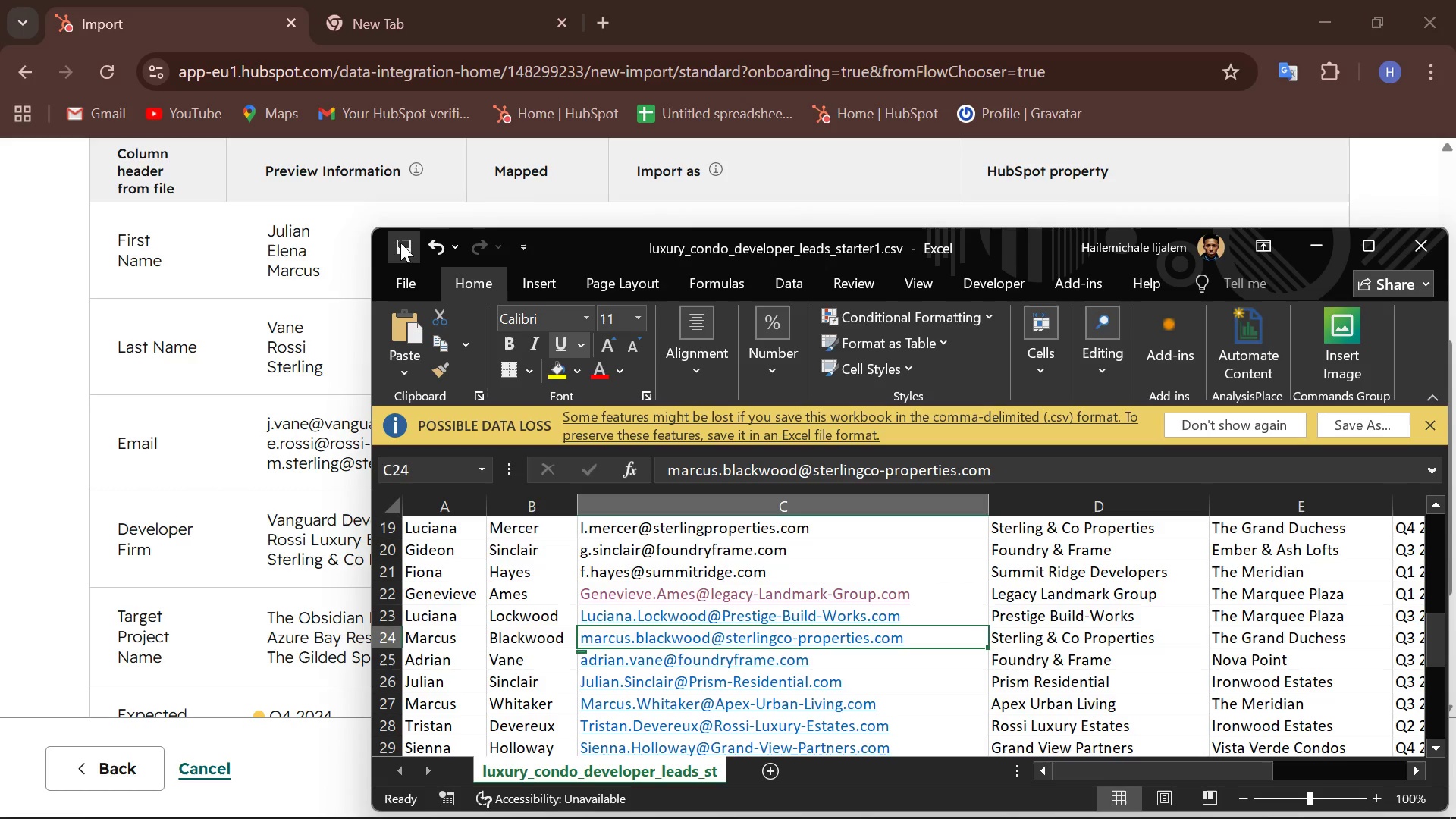 
triple_click([400, 243])
 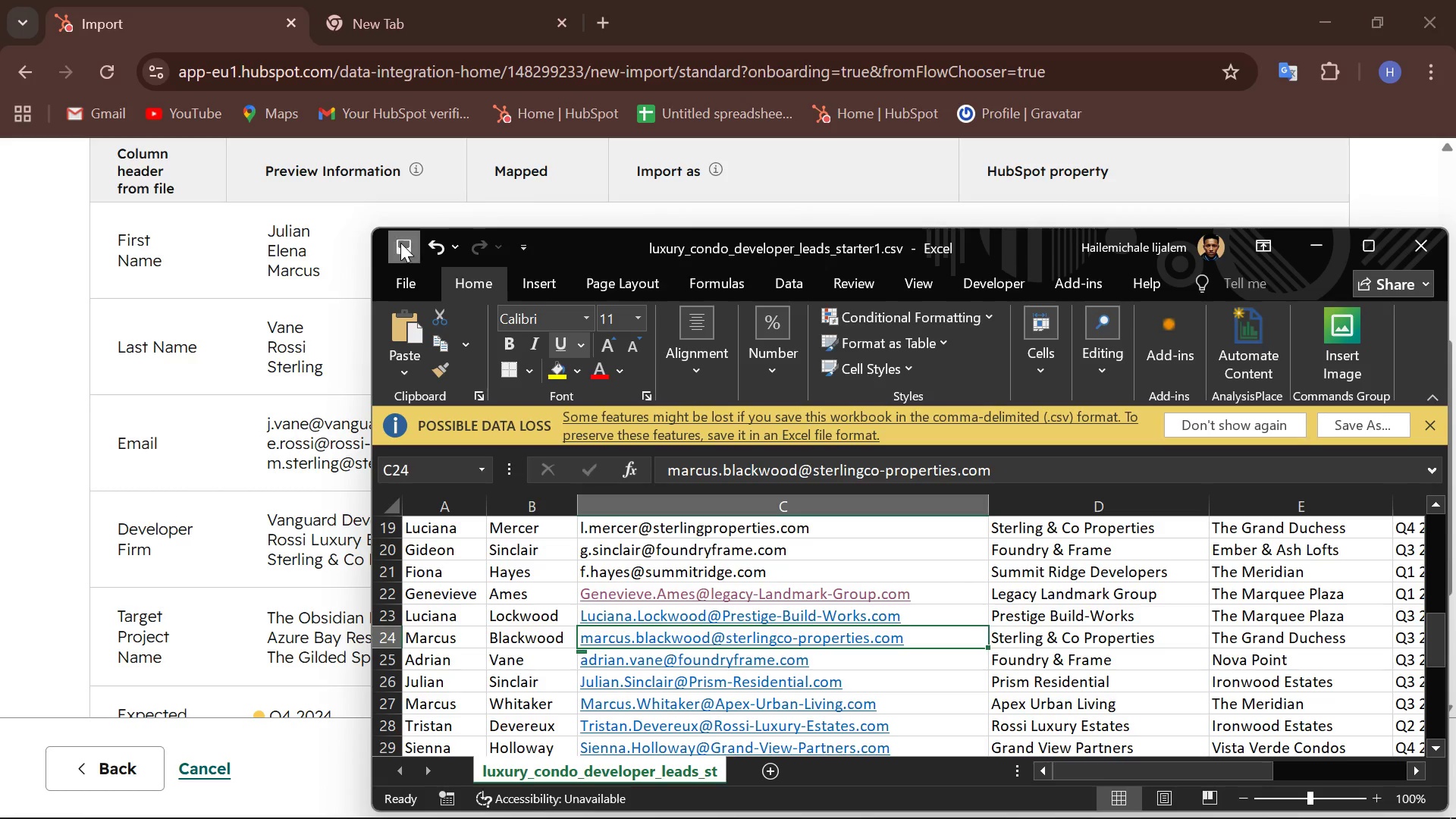 
triple_click([400, 243])
 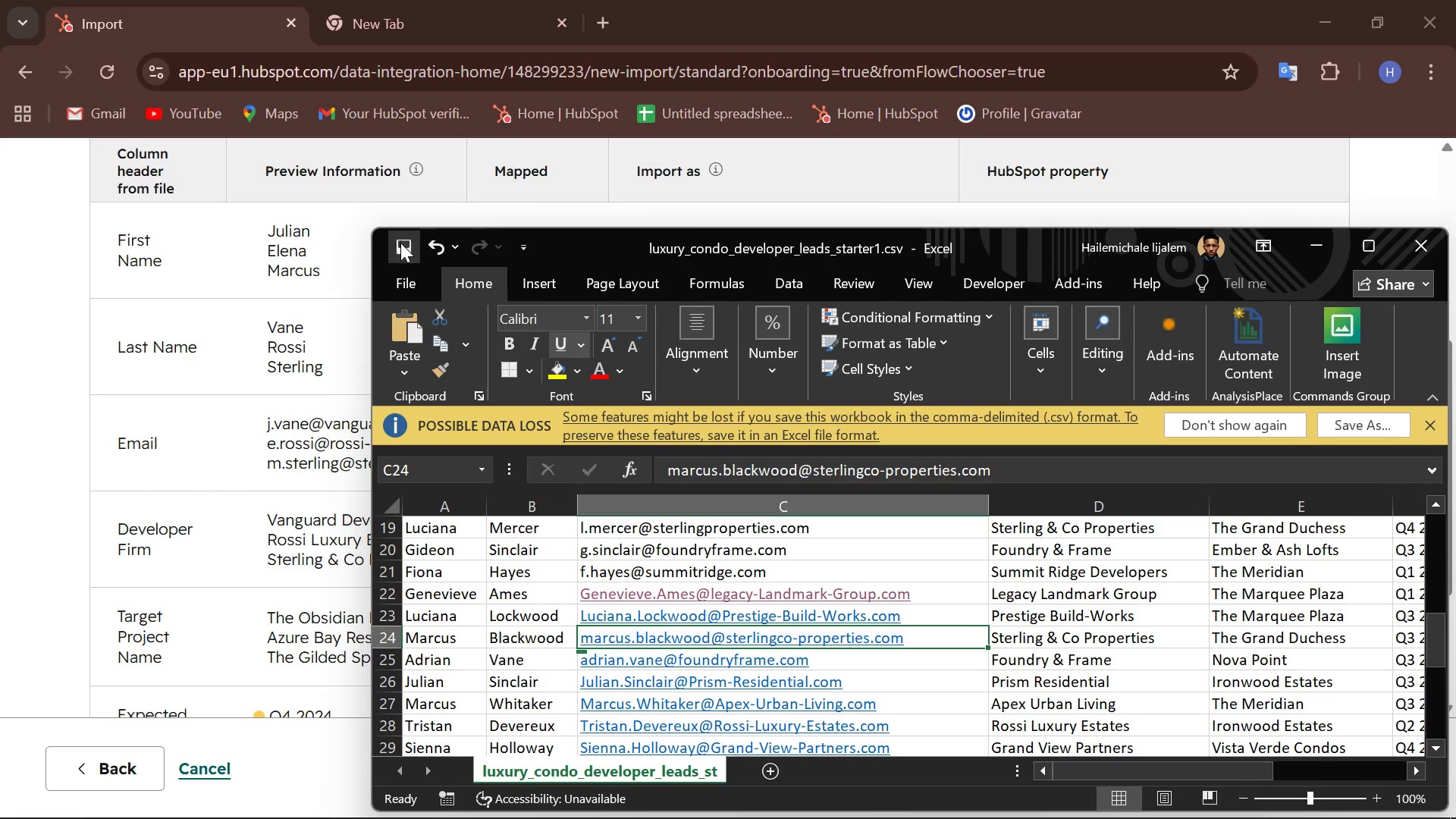 
triple_click([400, 243])
 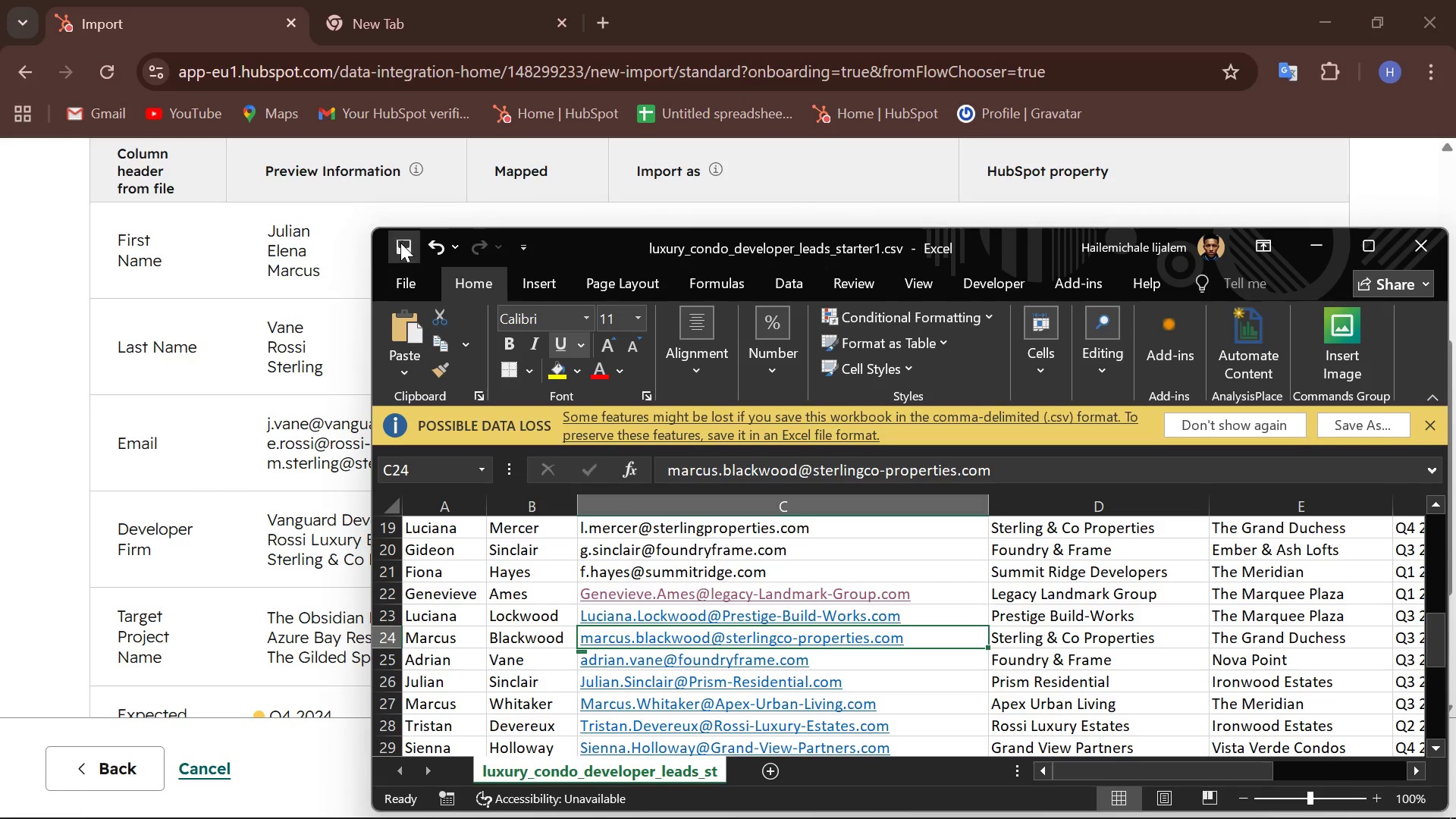 
triple_click([400, 243])
 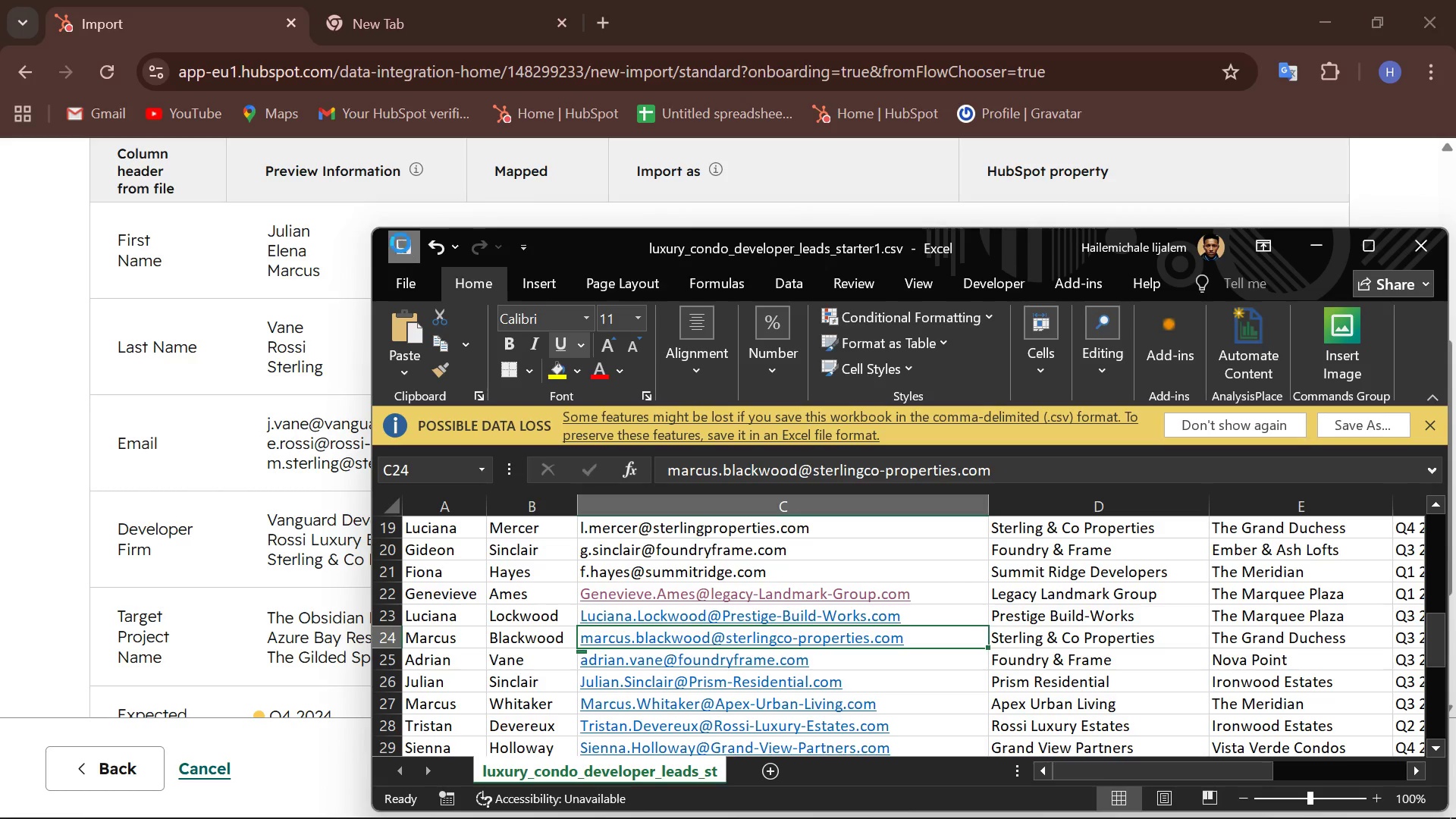 
triple_click([400, 243])
 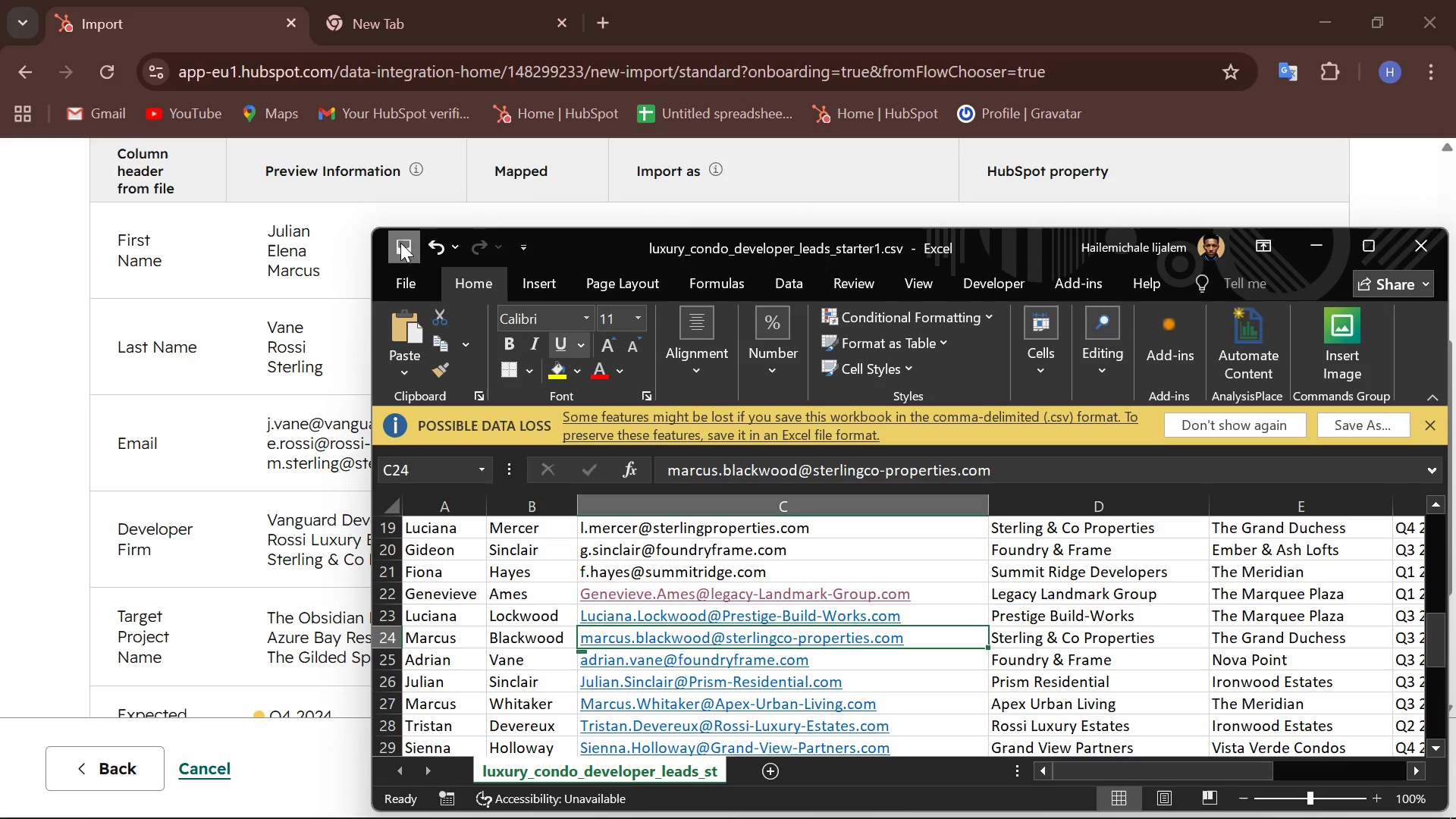 
triple_click([400, 243])
 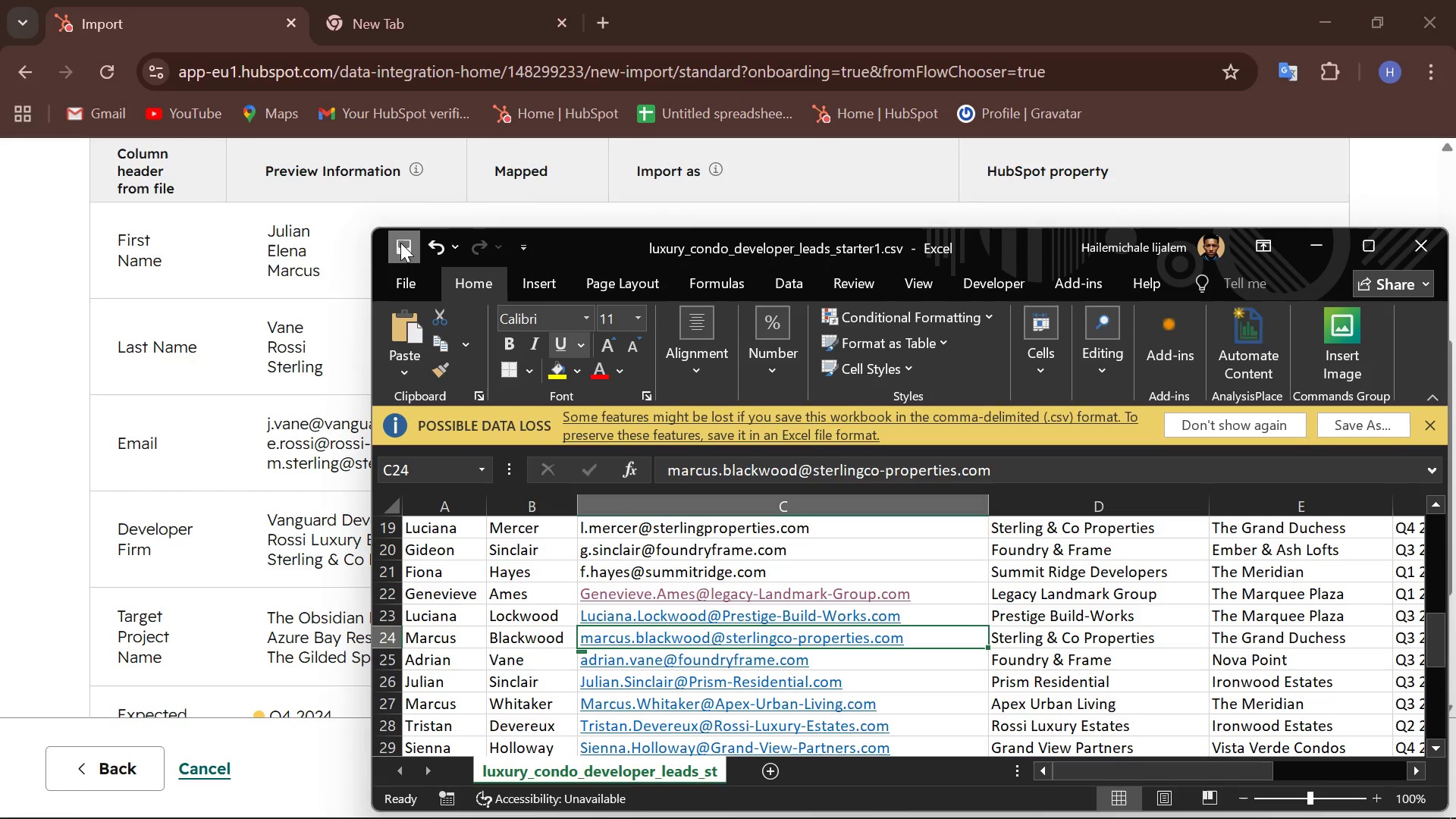 
triple_click([400, 243])
 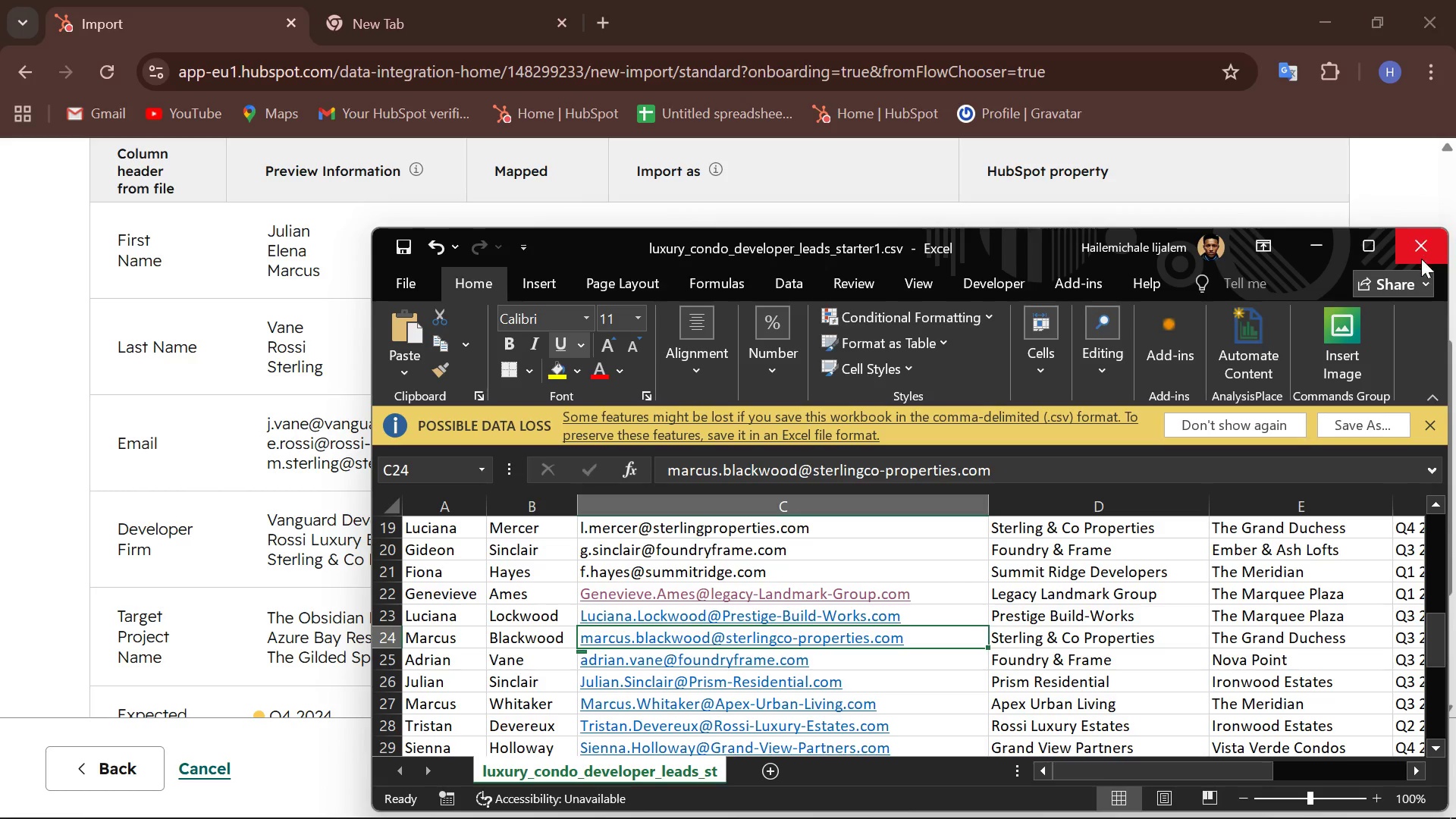 
left_click([1421, 259])
 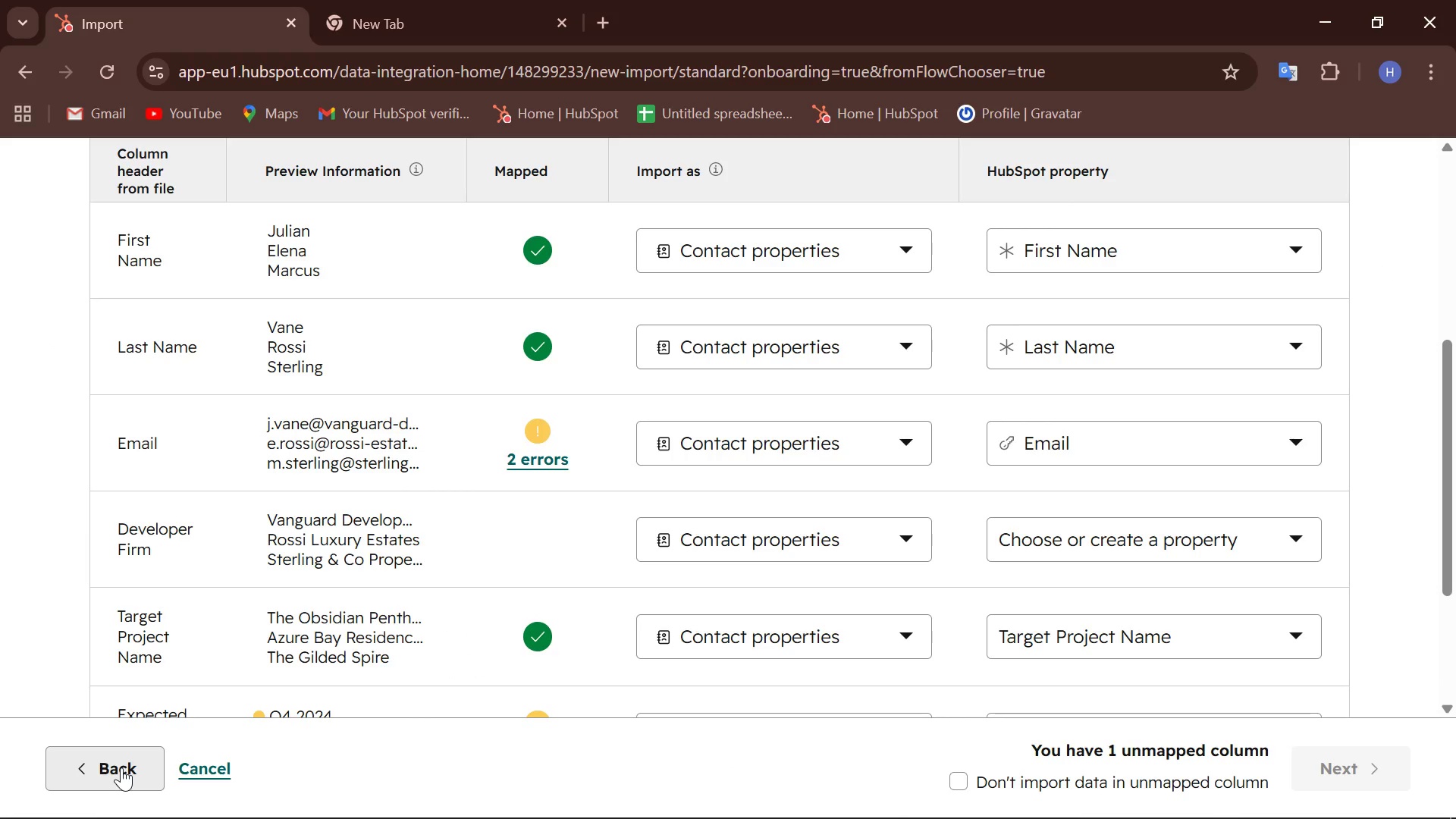 
left_click([121, 767])
 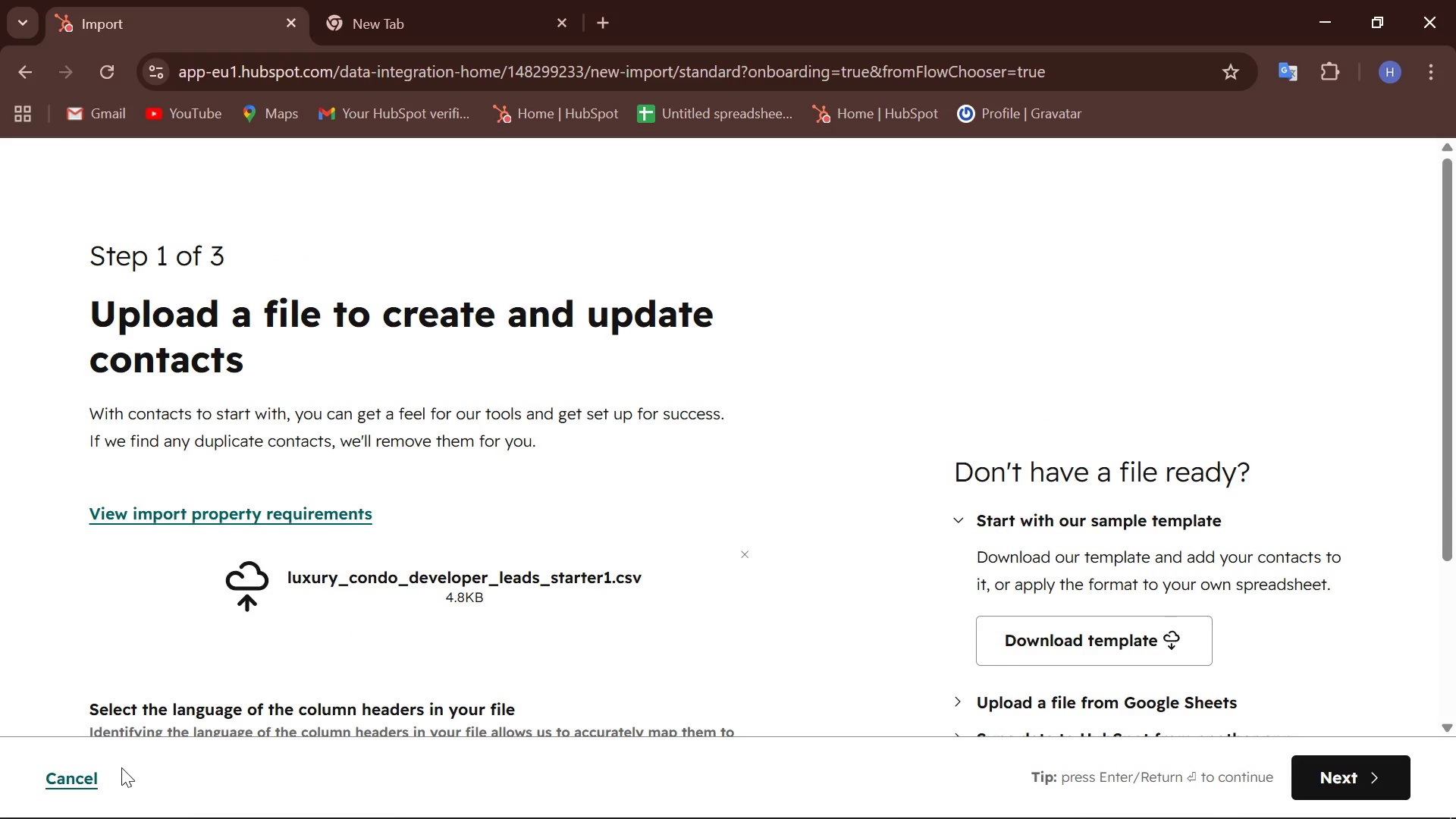 
left_click([121, 767])
 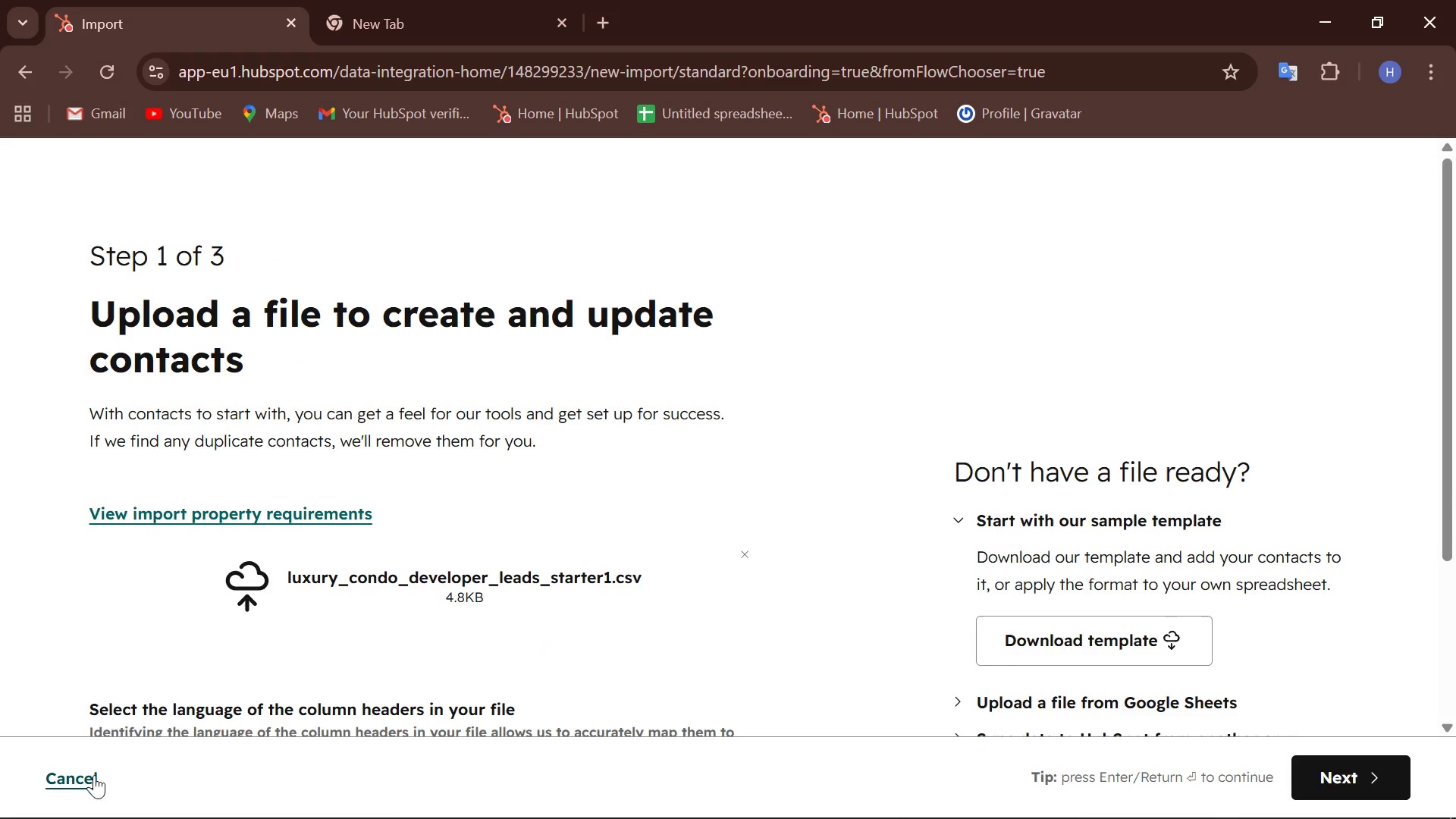 
double_click([77, 775])
 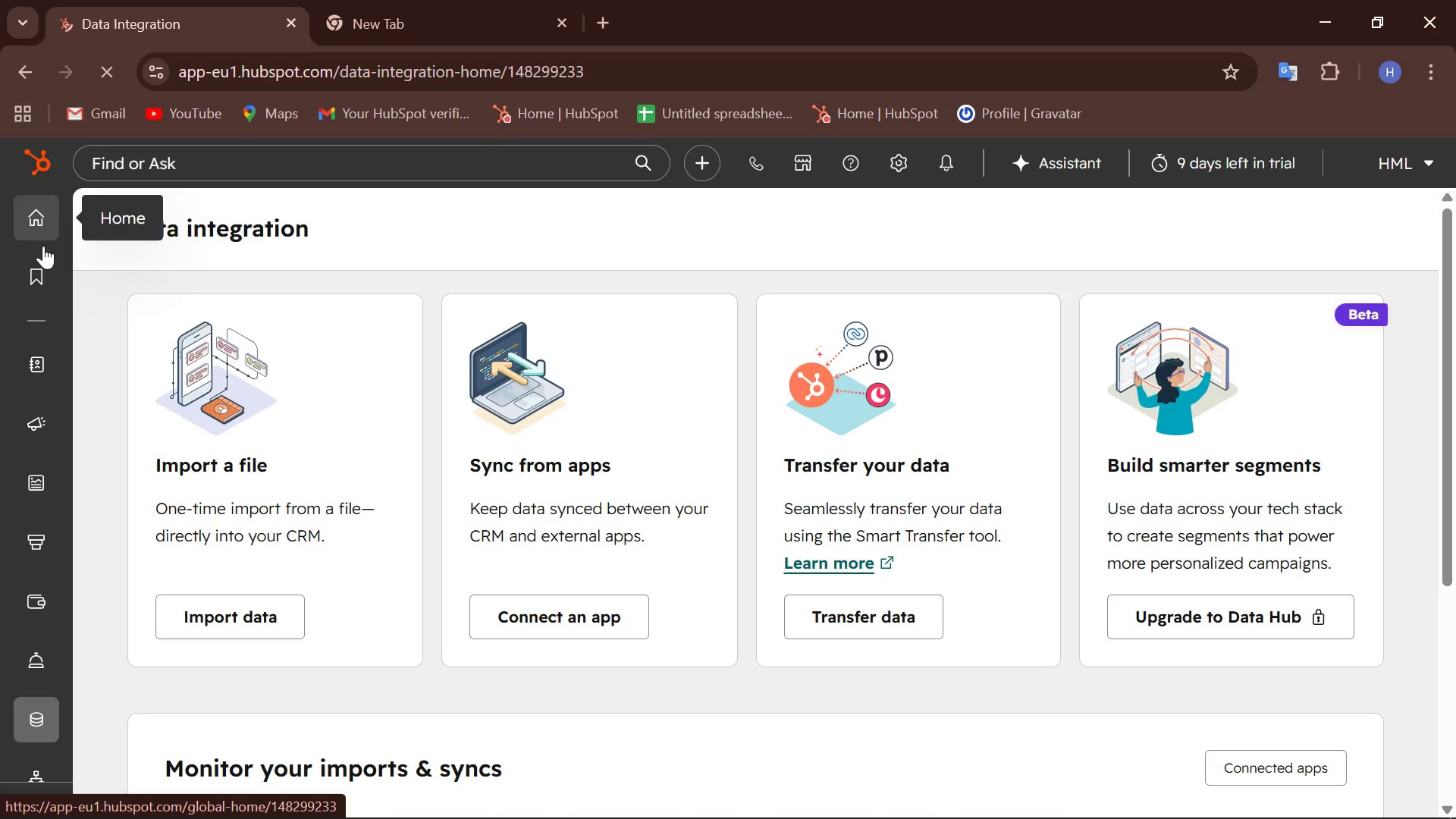 
left_click([915, 163])
 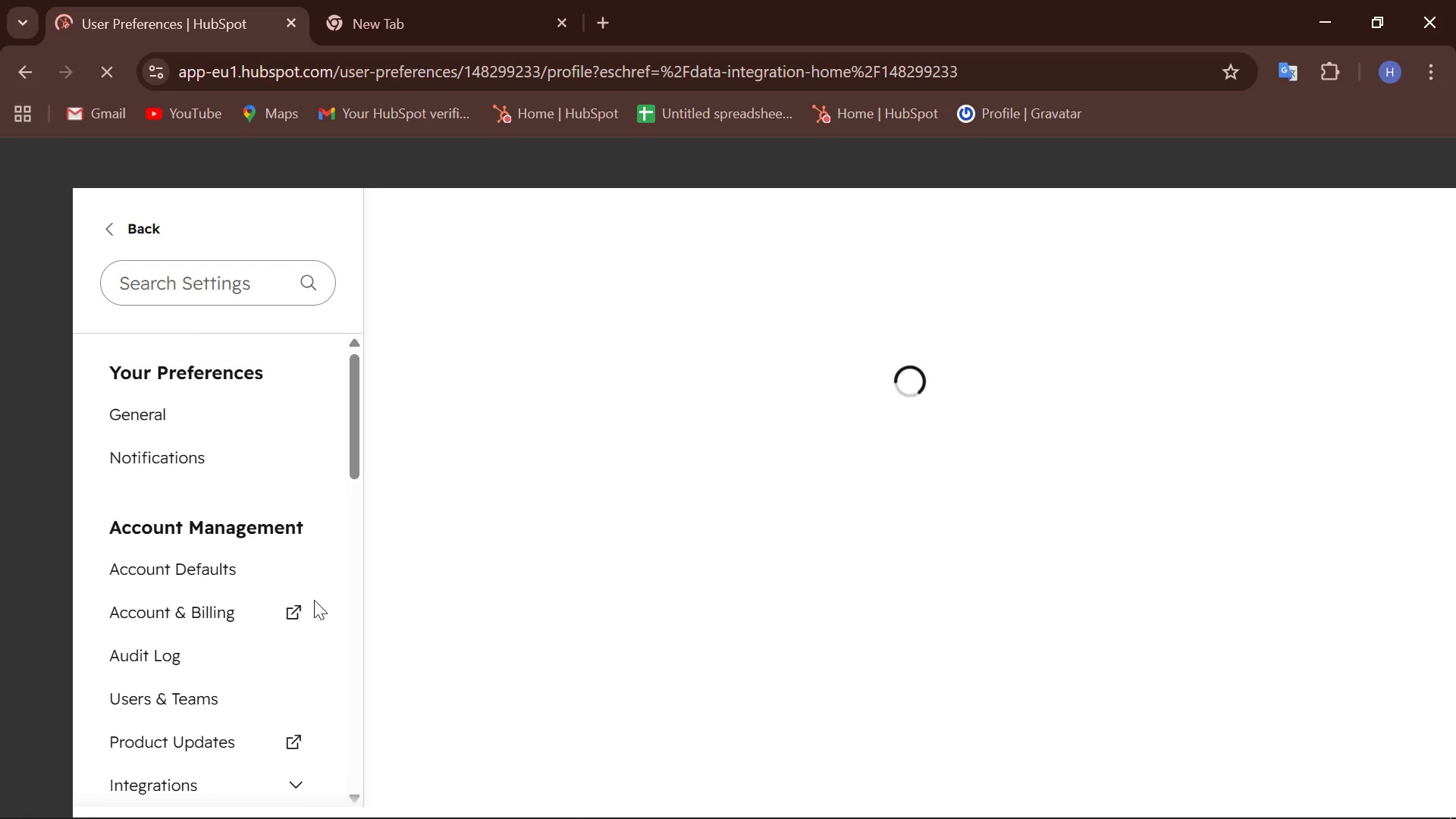 
scroll: coordinate [157, 627], scroll_direction: down, amount: 7.0
 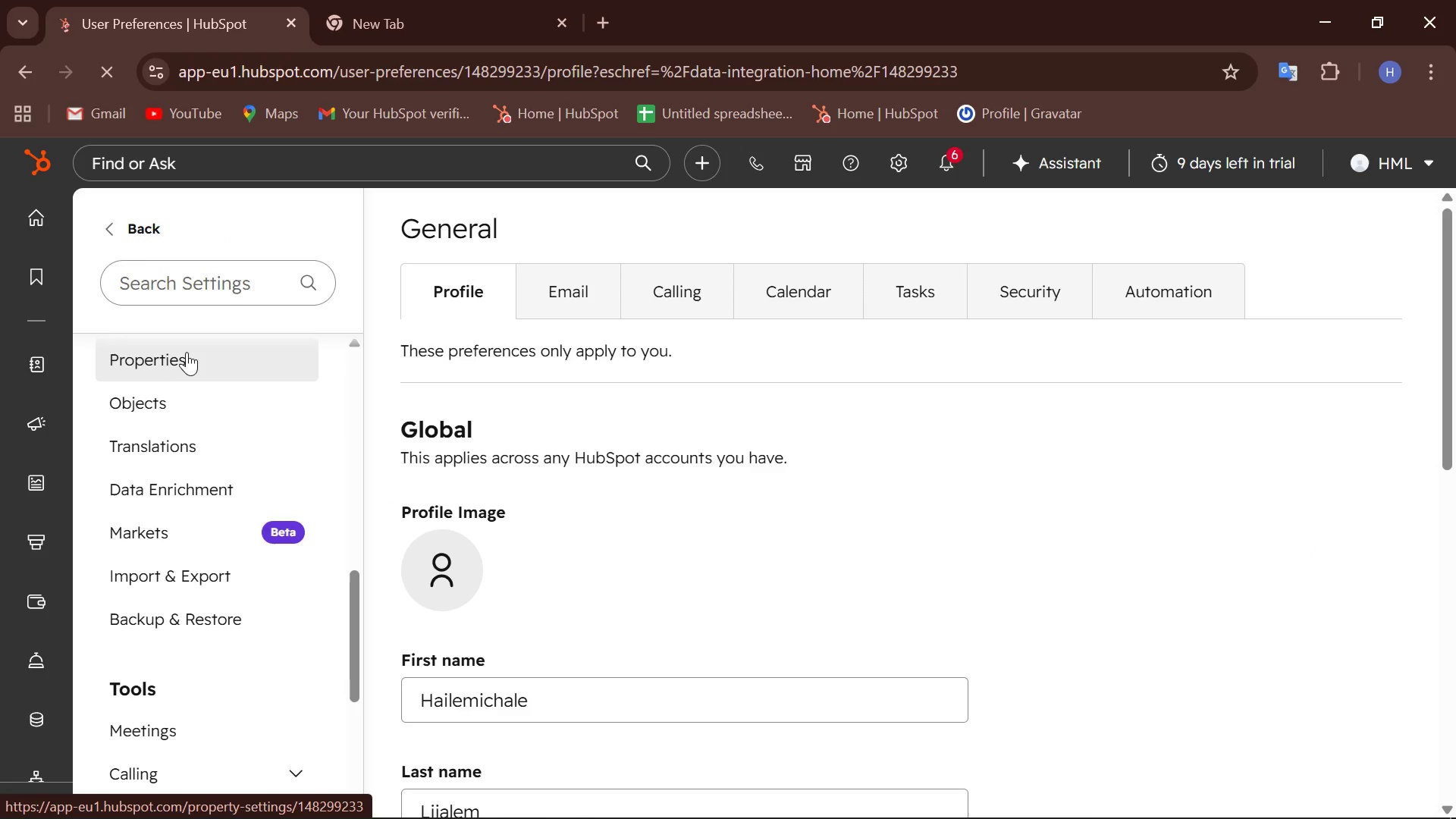 
left_click([192, 366])
 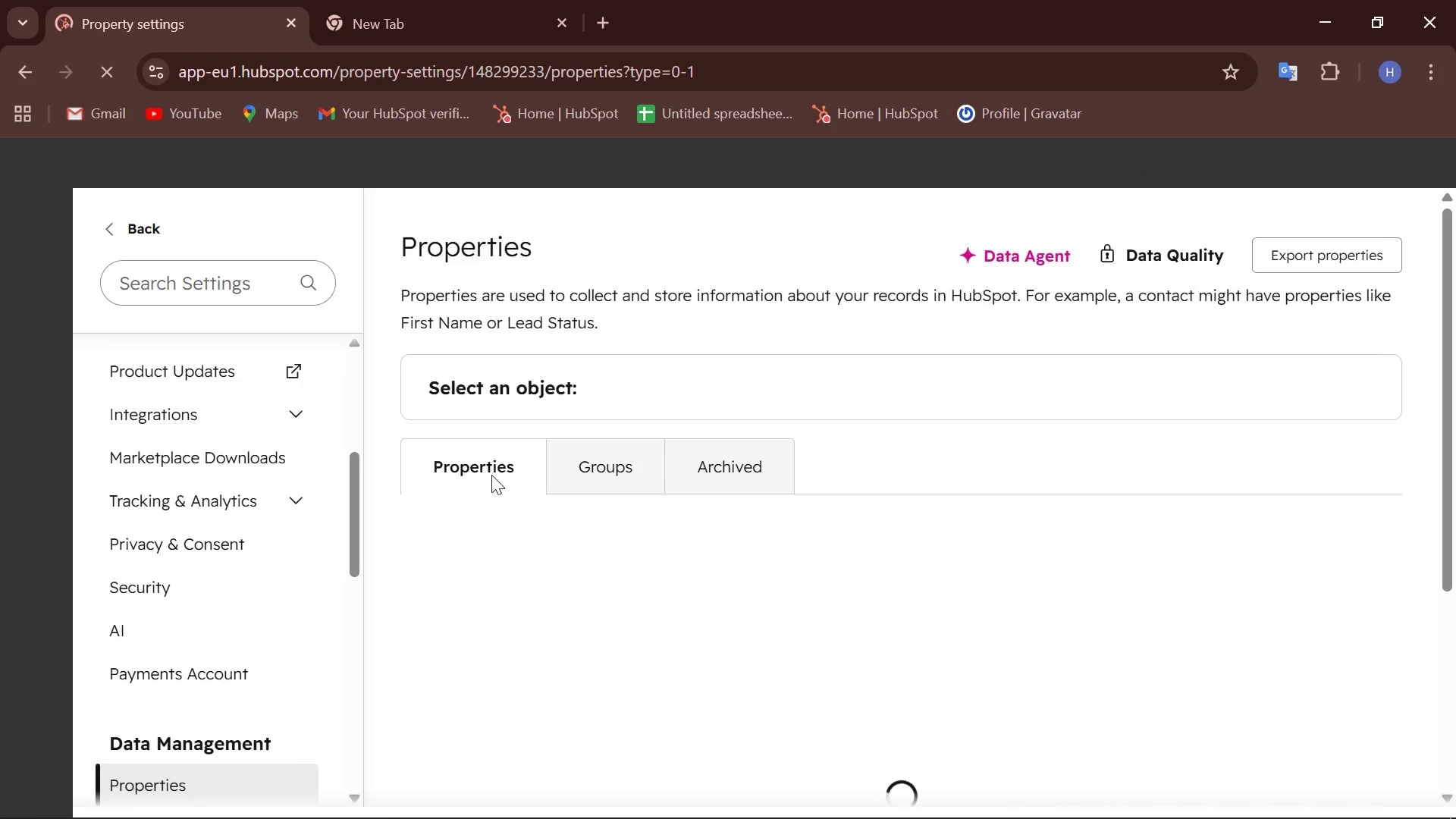 
scroll: coordinate [608, 522], scroll_direction: down, amount: 3.0
 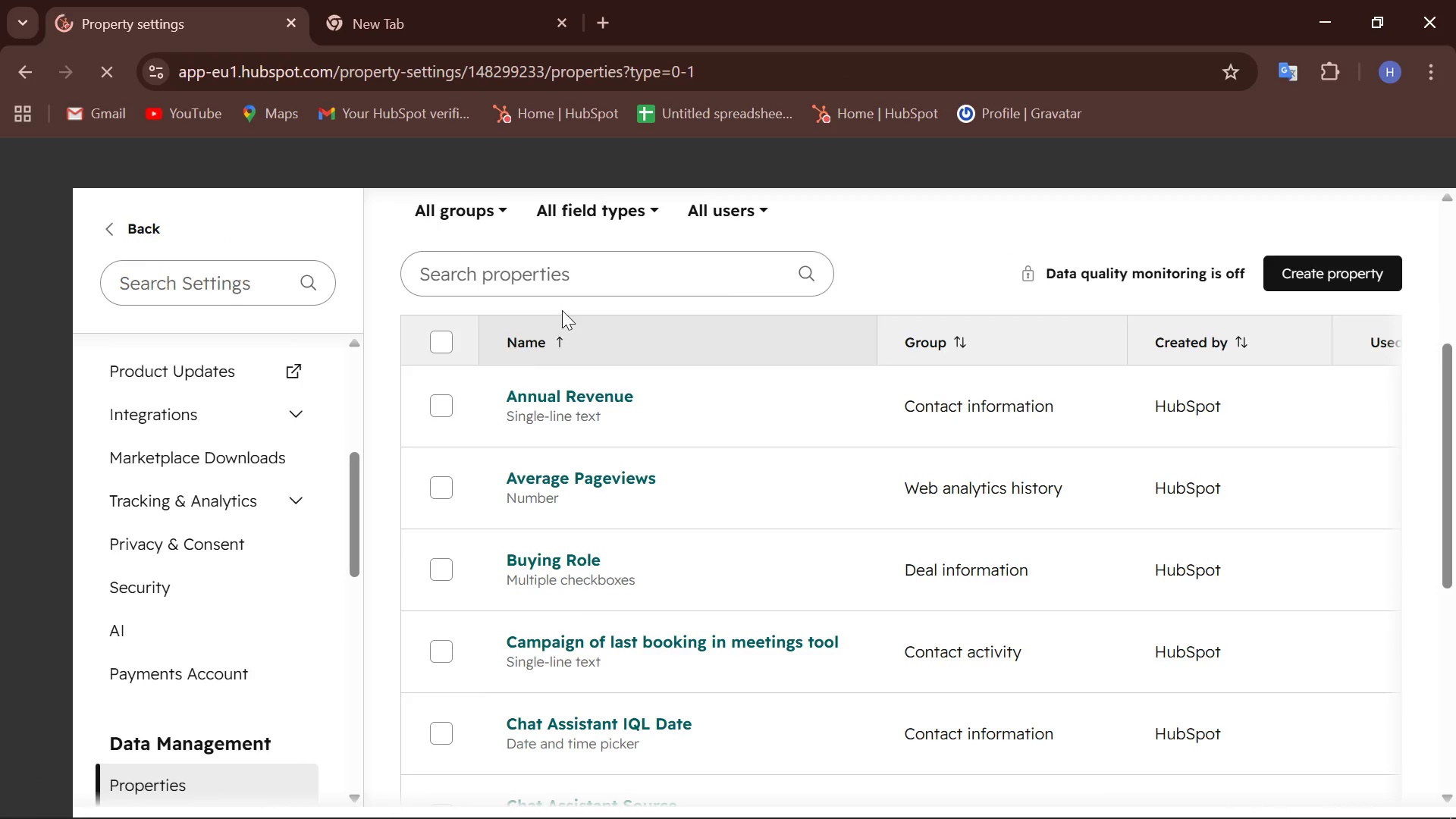 
left_click([580, 281])
 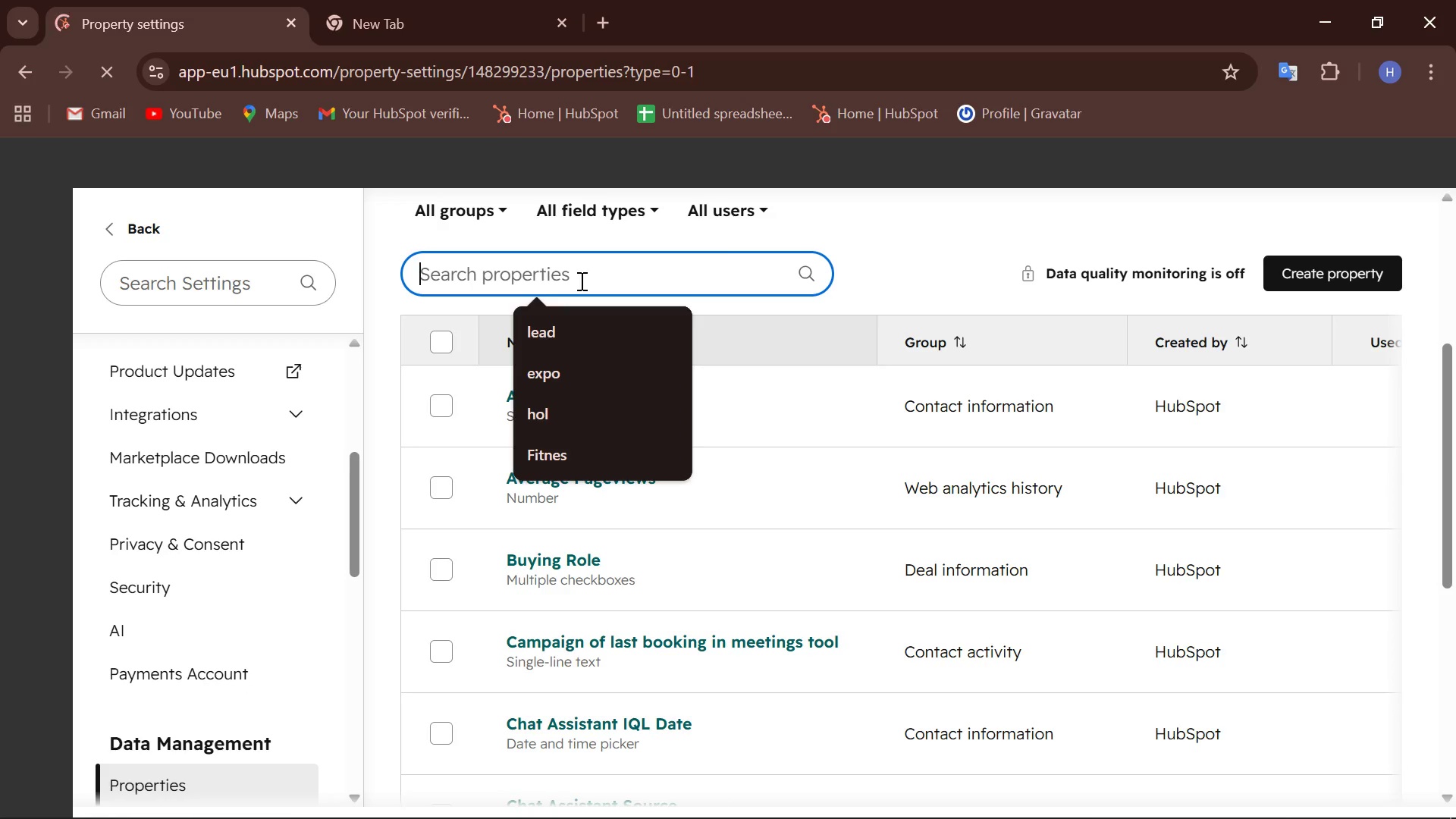 
type(expec)
 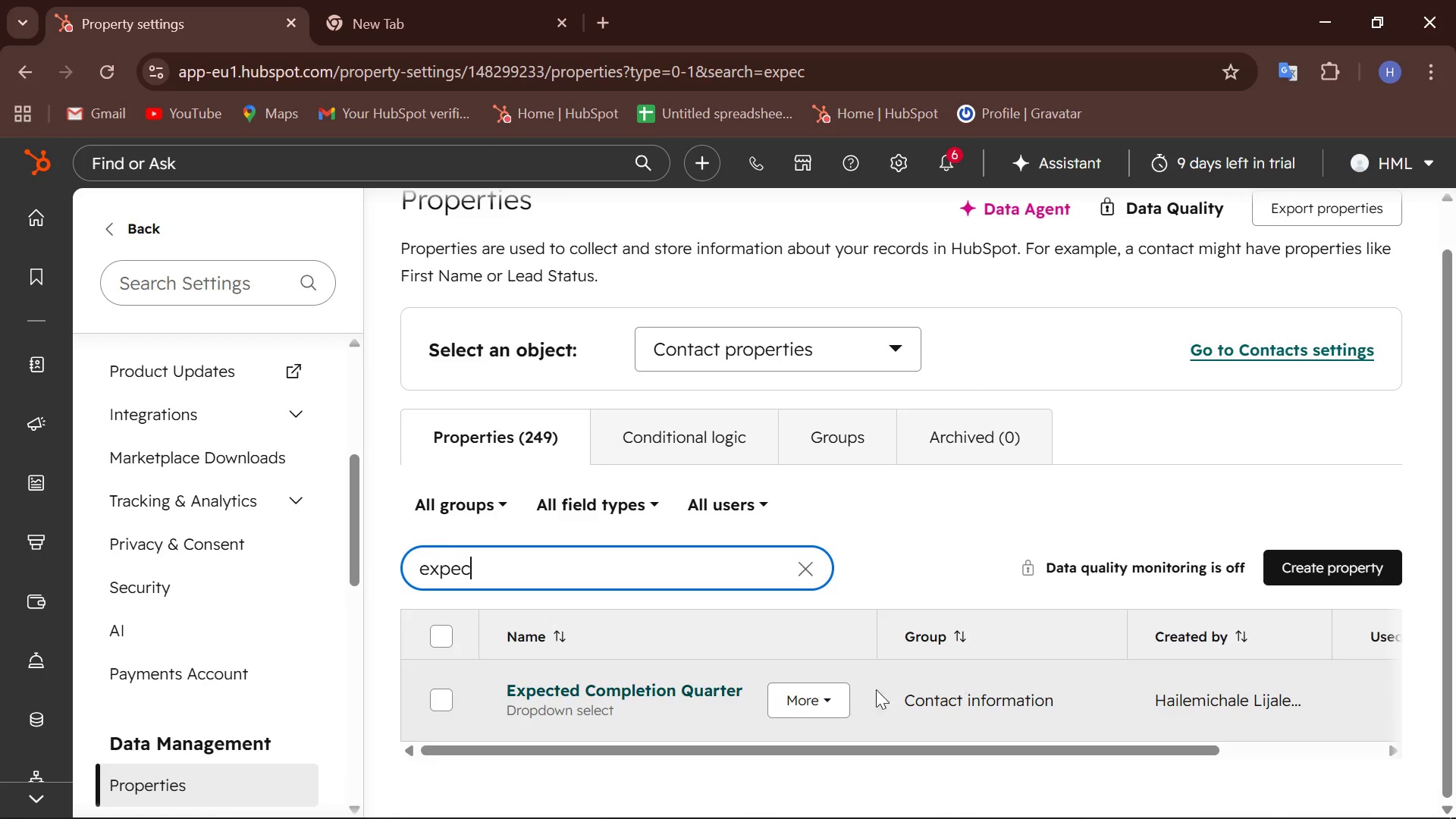 
left_click([821, 706])
 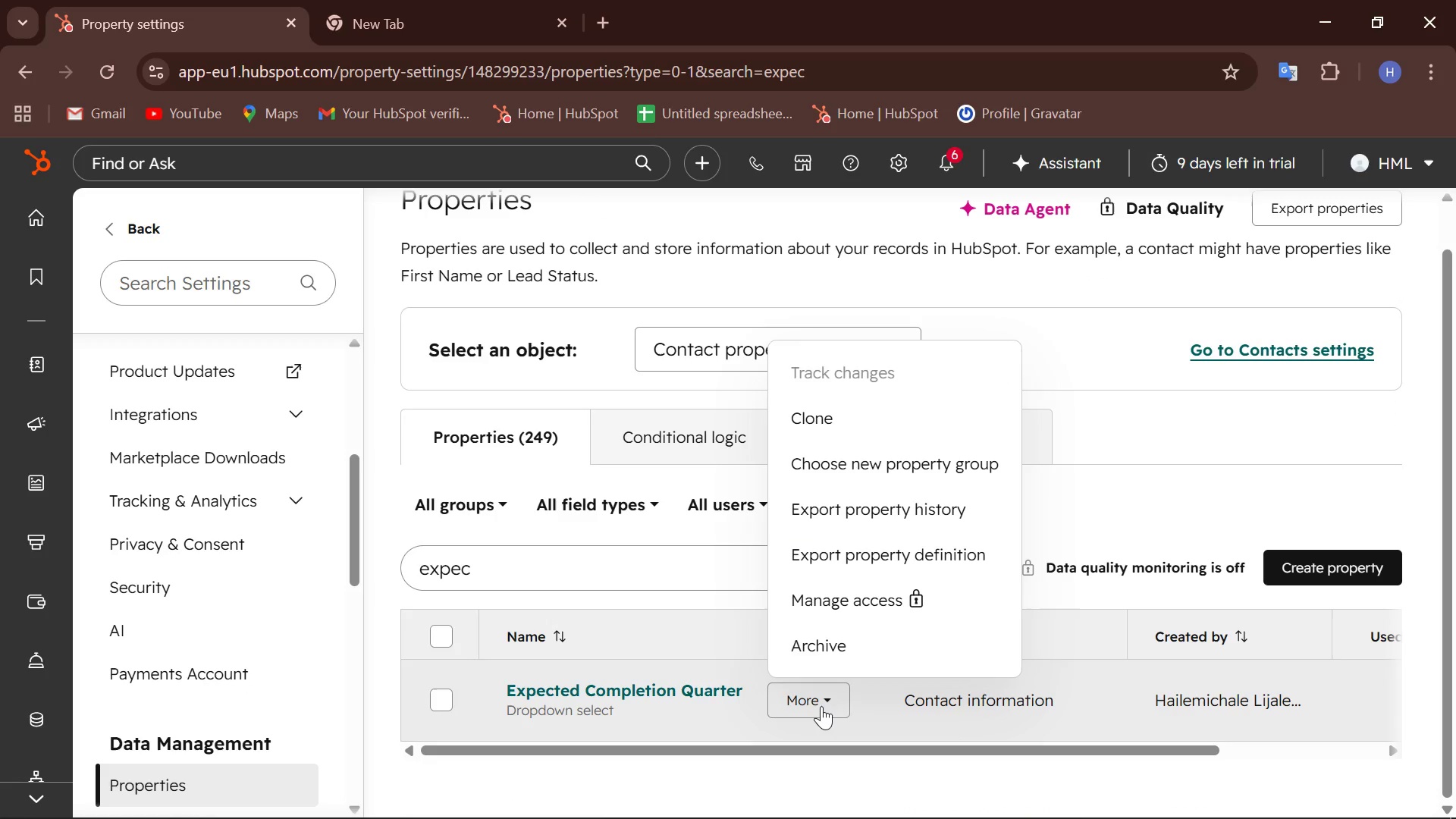 
wait(5.39)
 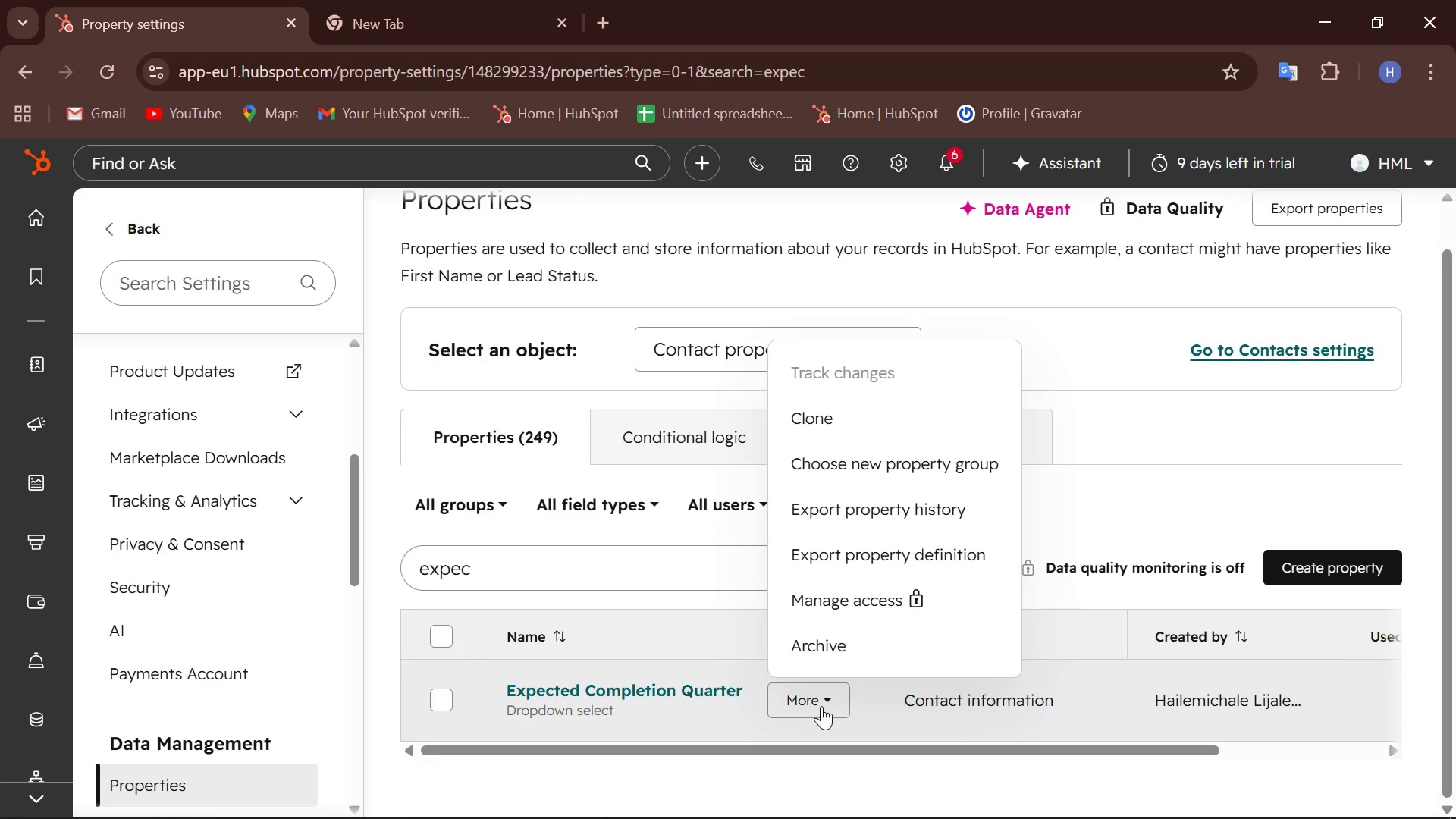 
left_click([634, 690])
 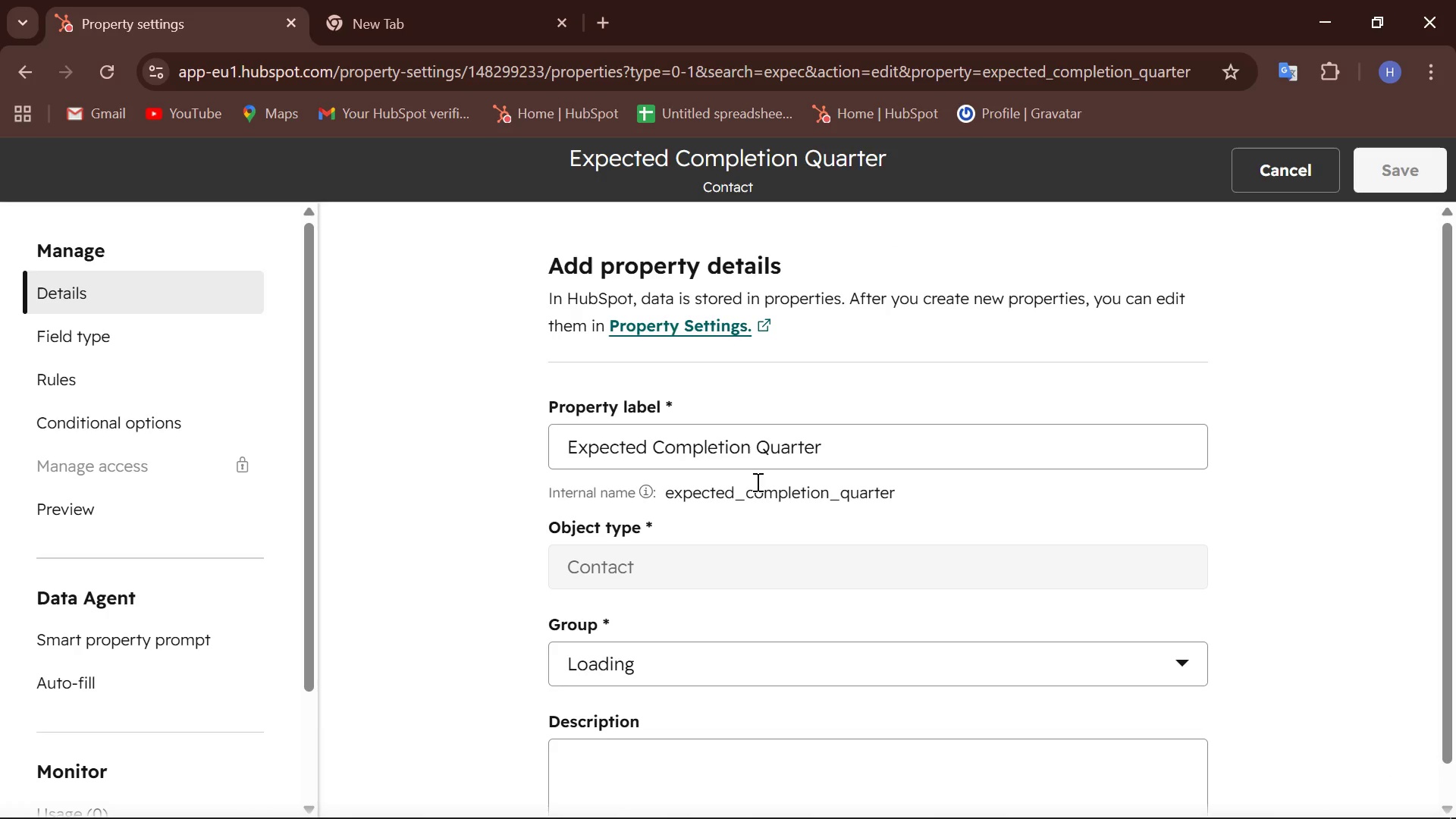 
scroll: coordinate [744, 486], scroll_direction: down, amount: 5.0
 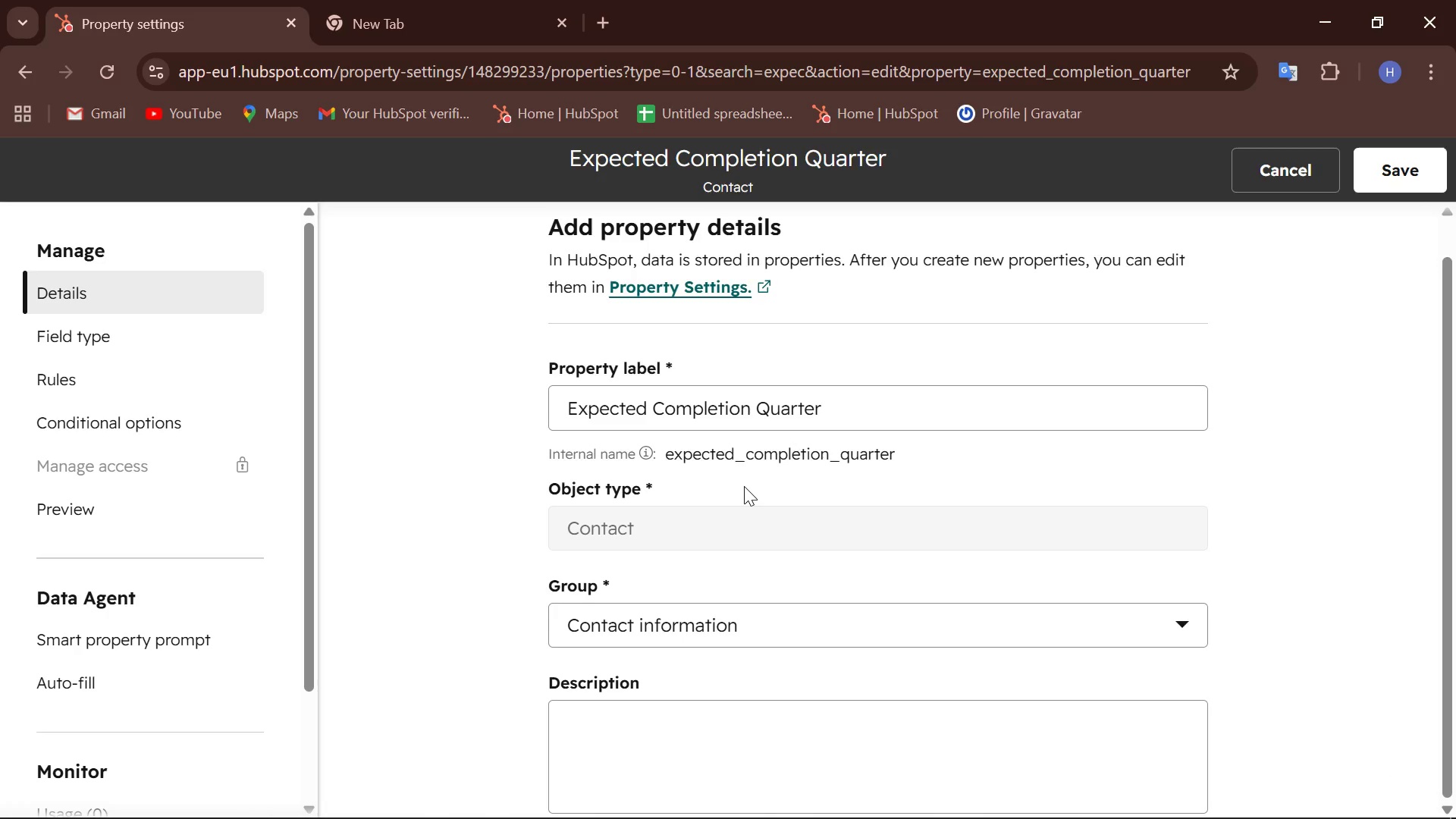 
scroll: coordinate [744, 486], scroll_direction: up, amount: 1.0
 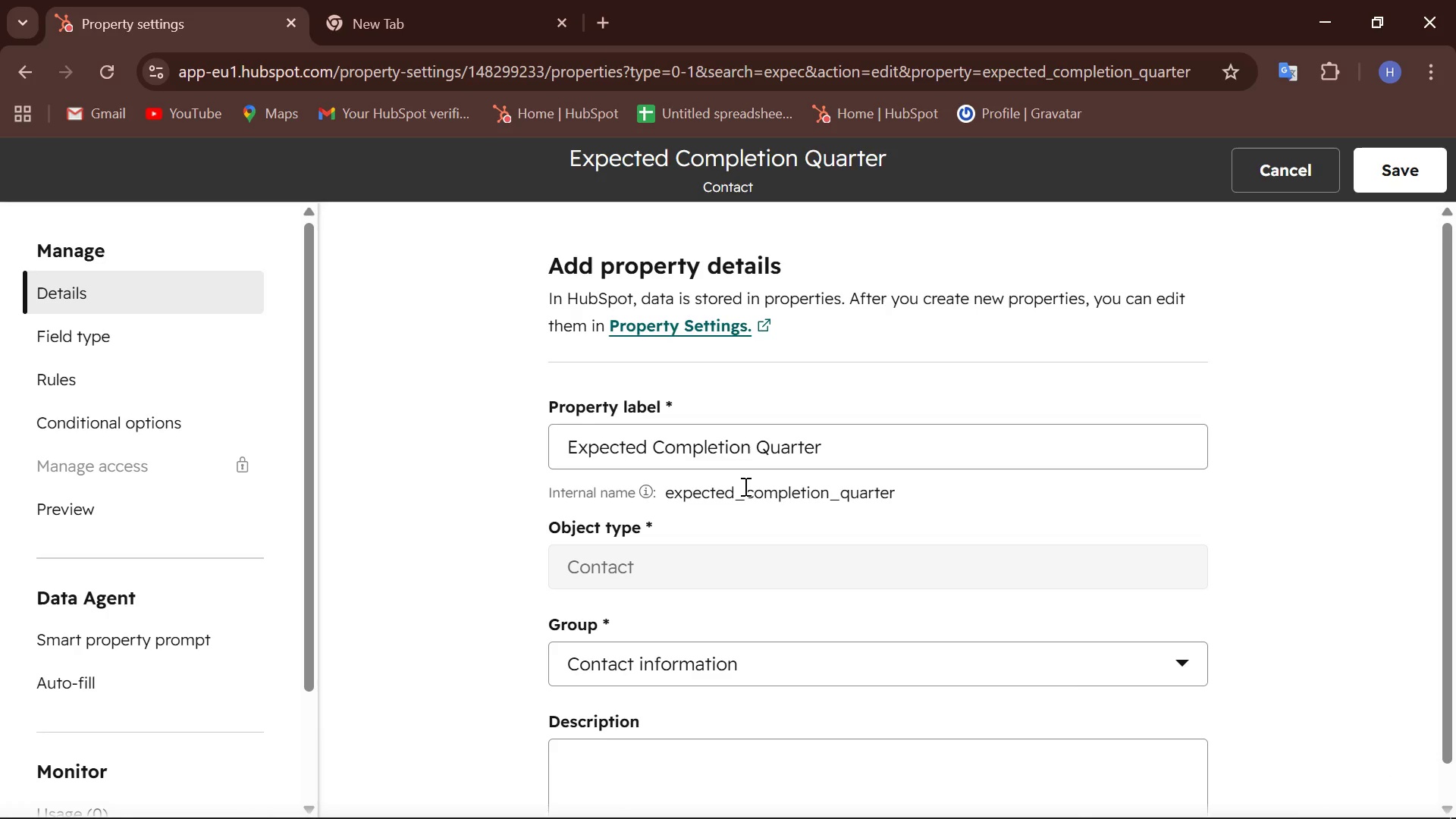 
scroll: coordinate [70, 634], scroll_direction: down, amount: 17.0
 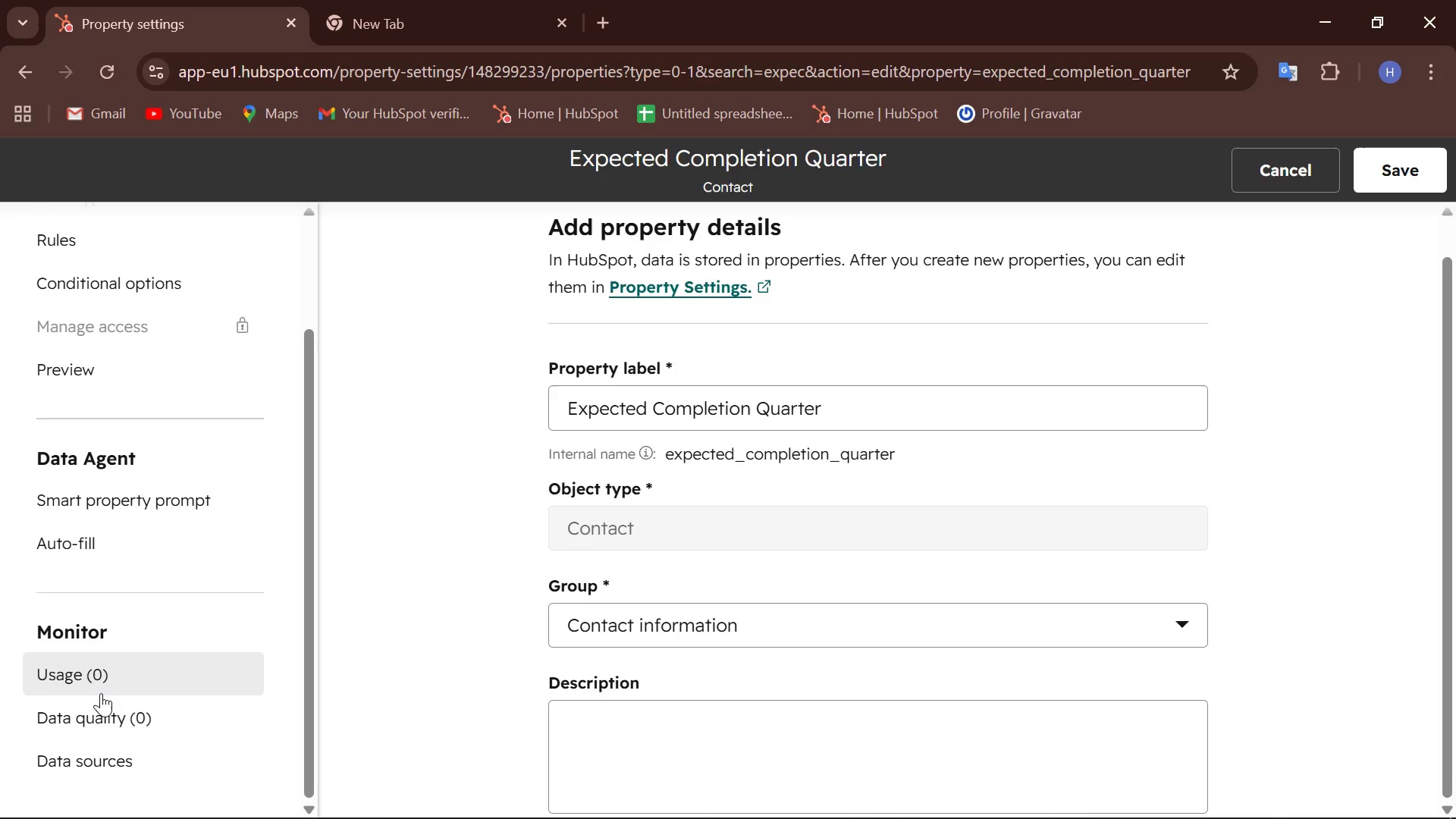 
scroll: coordinate [101, 694], scroll_direction: up, amount: 4.0
 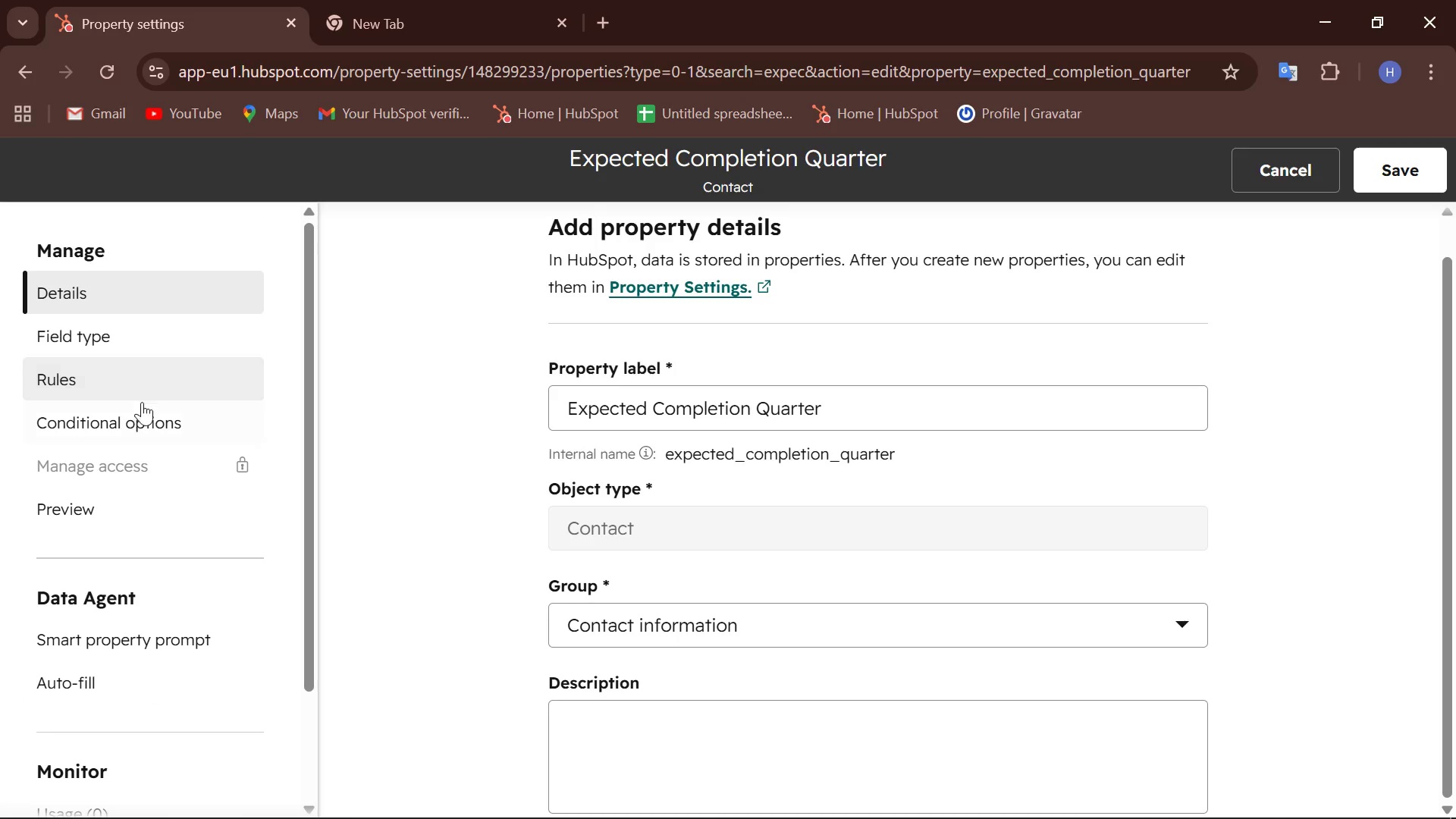 
left_click([142, 410])
 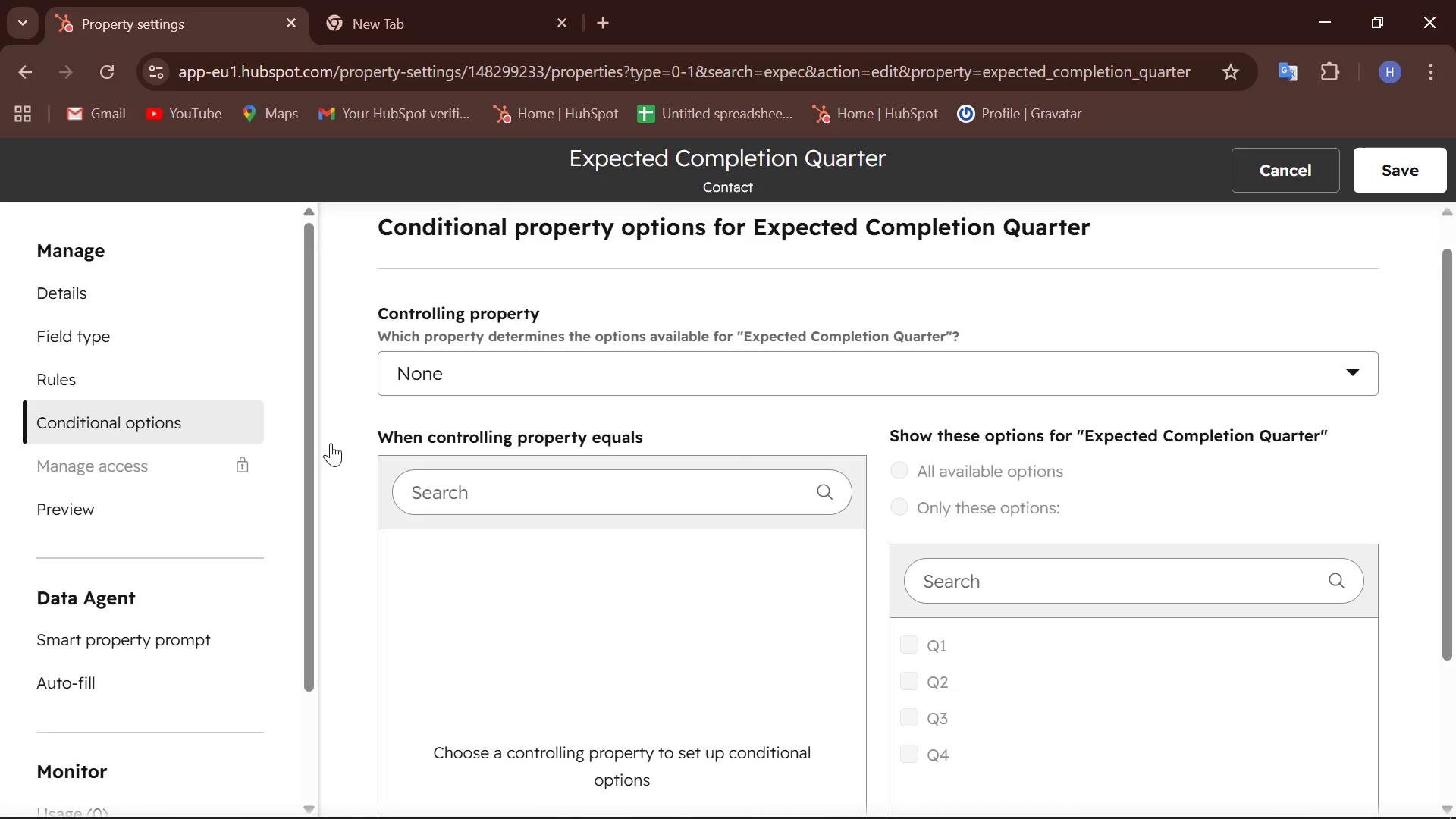 
scroll: coordinate [570, 475], scroll_direction: down, amount: 2.0
 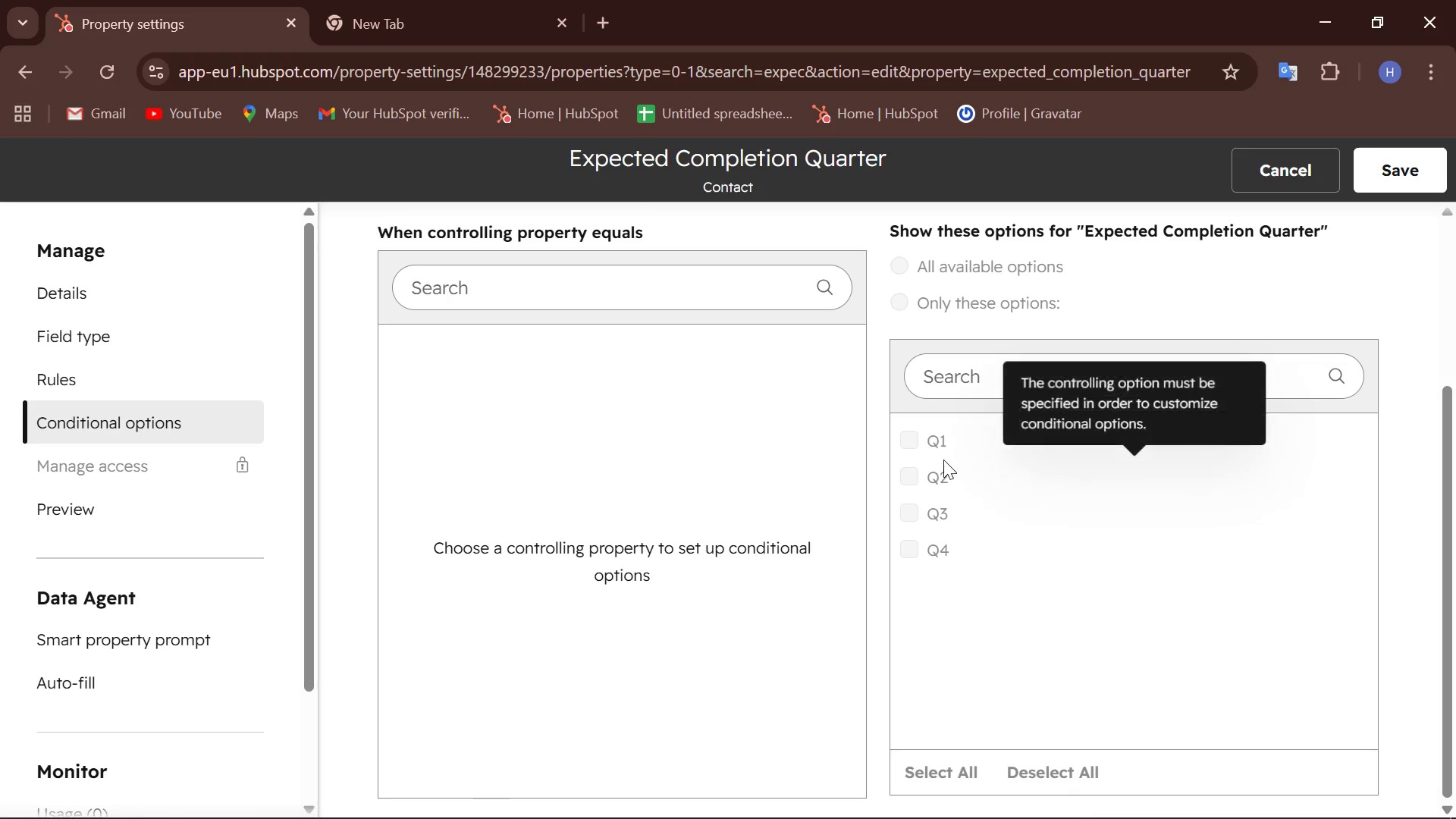 
double_click([921, 441])
 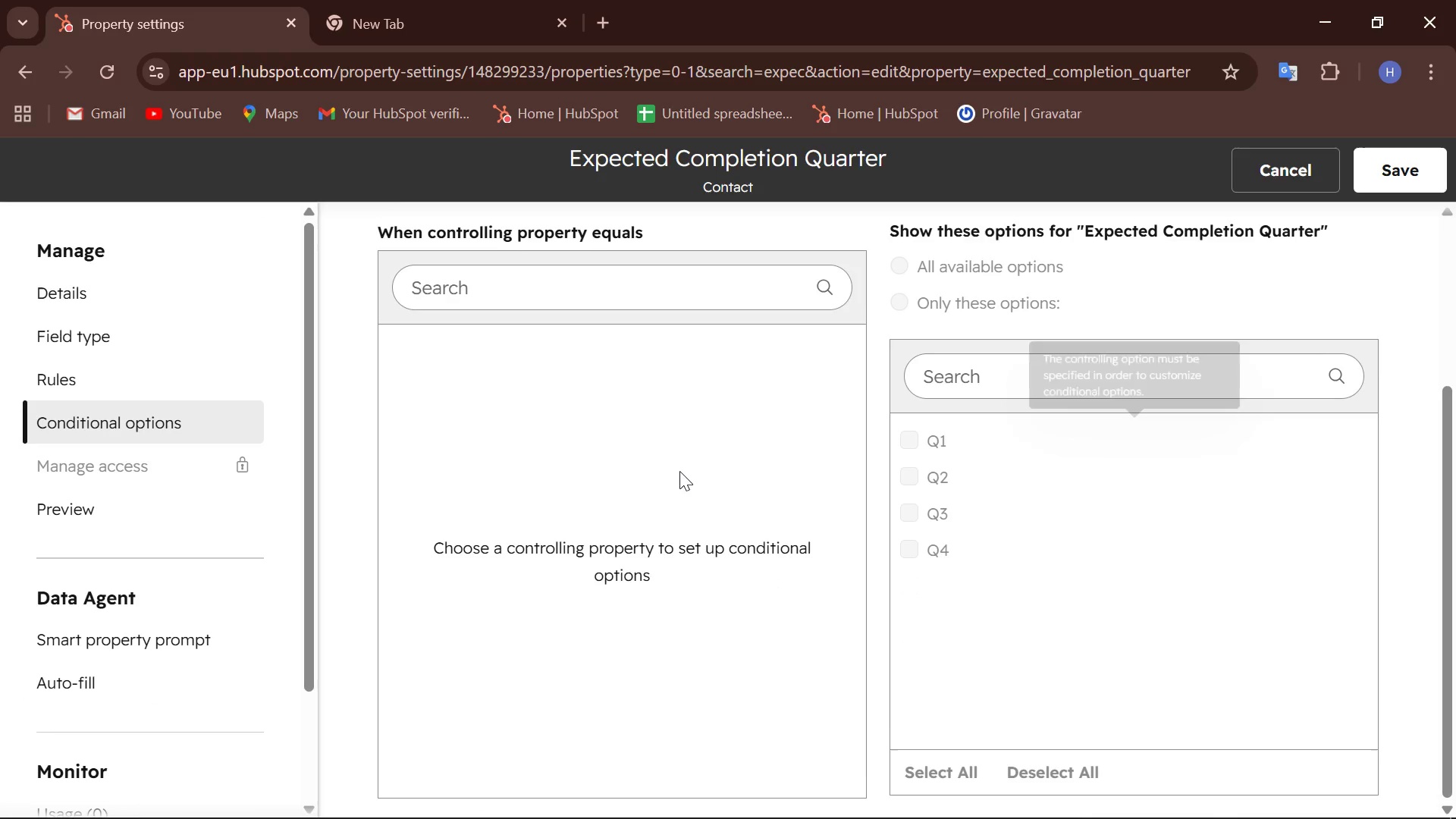 
scroll: coordinate [677, 471], scroll_direction: up, amount: 4.0
 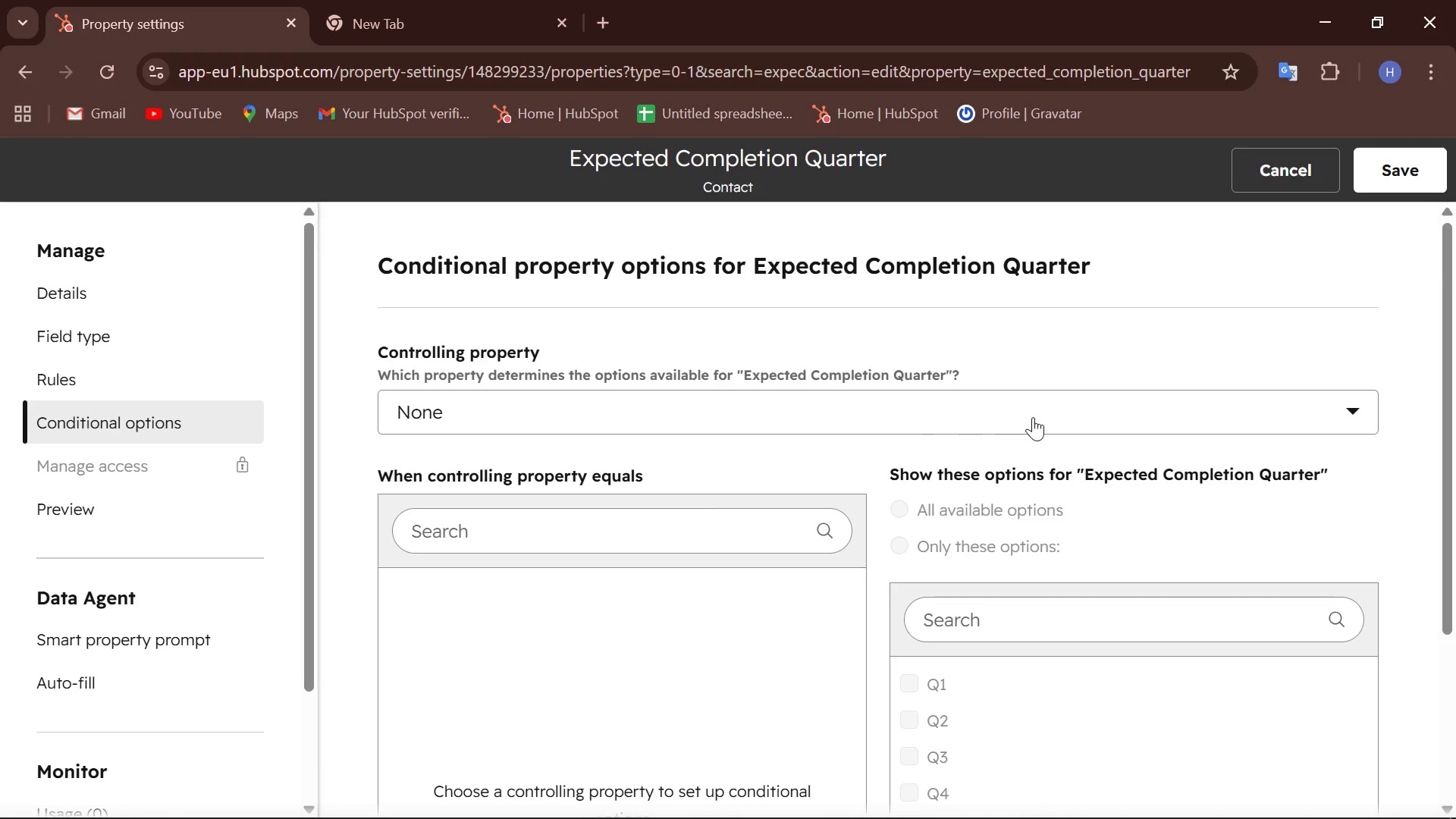 
left_click([1034, 417])
 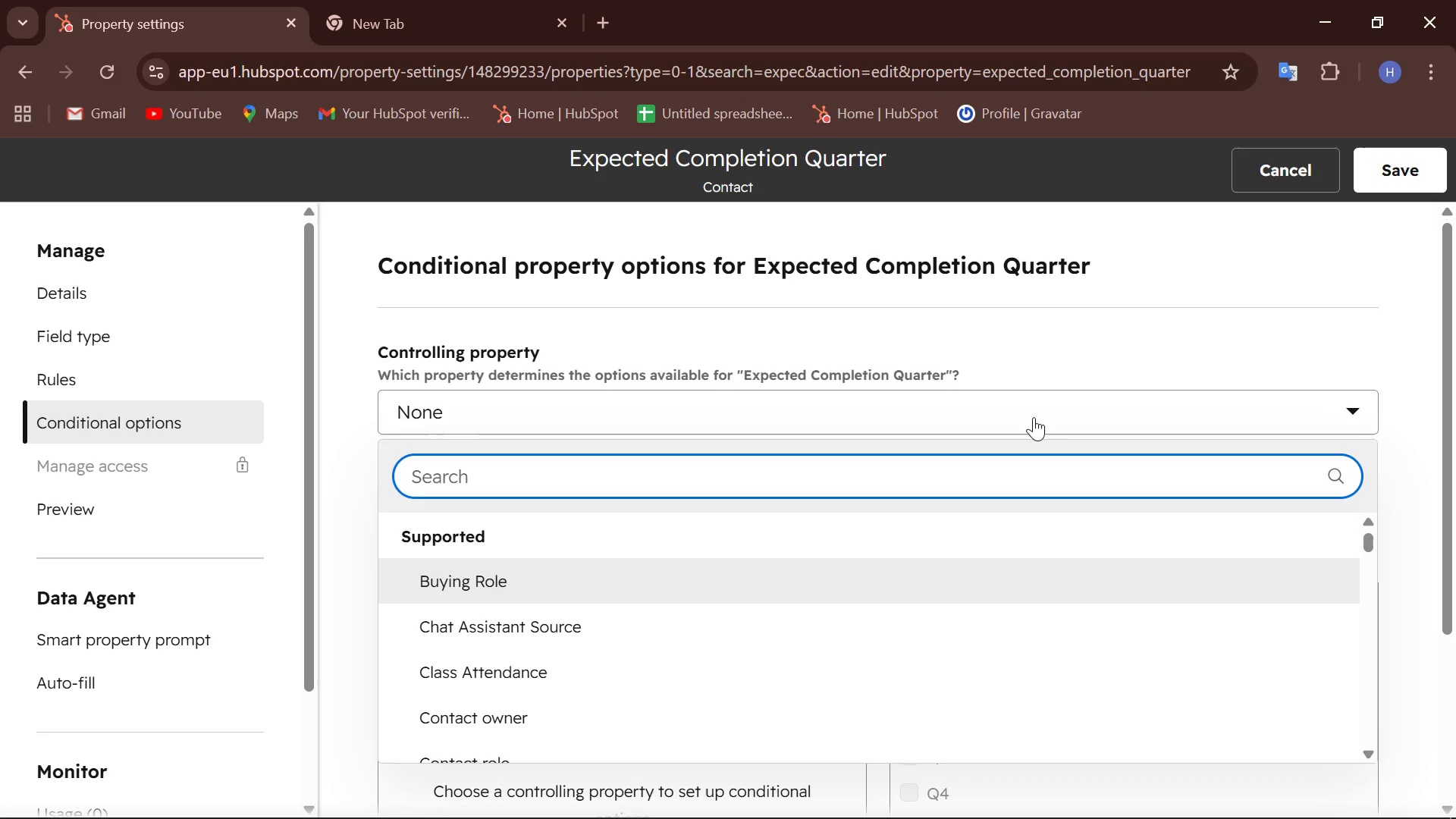 
left_click([1034, 417])
 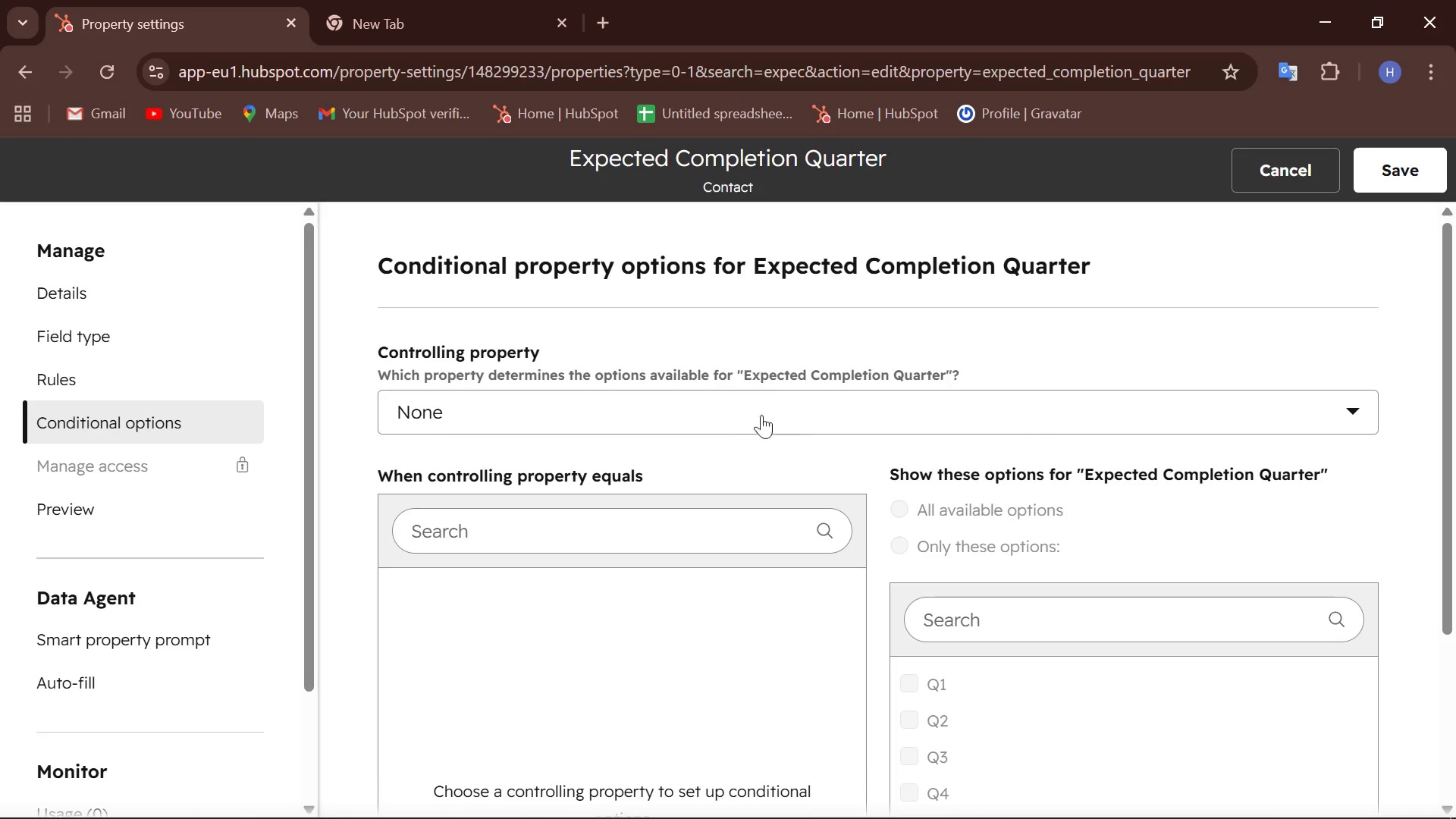 
scroll: coordinate [136, 488], scroll_direction: up, amount: 4.0
 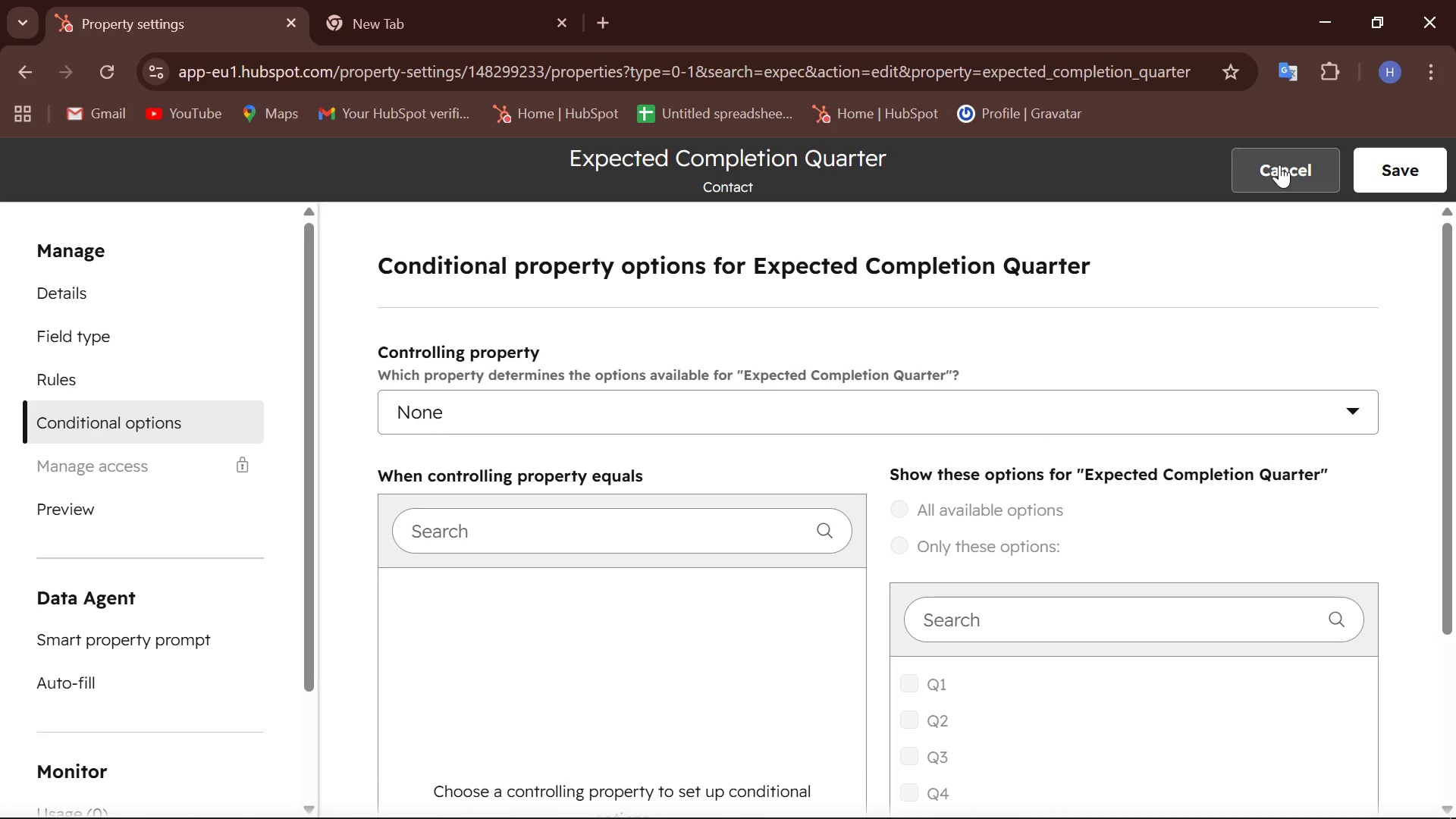 
scroll: coordinate [172, 446], scroll_direction: down, amount: 4.0
 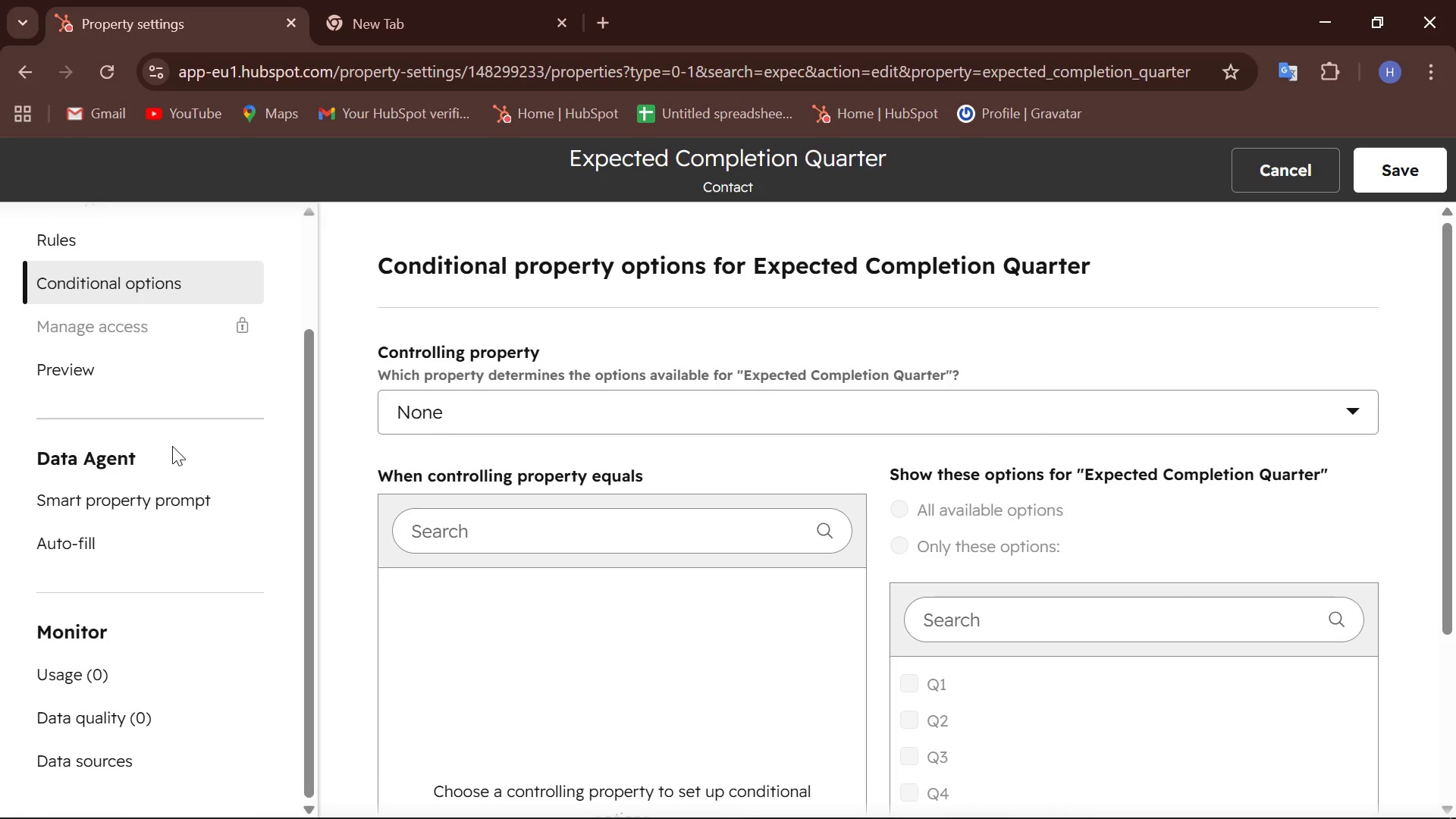 
scroll: coordinate [172, 446], scroll_direction: up, amount: 4.0
 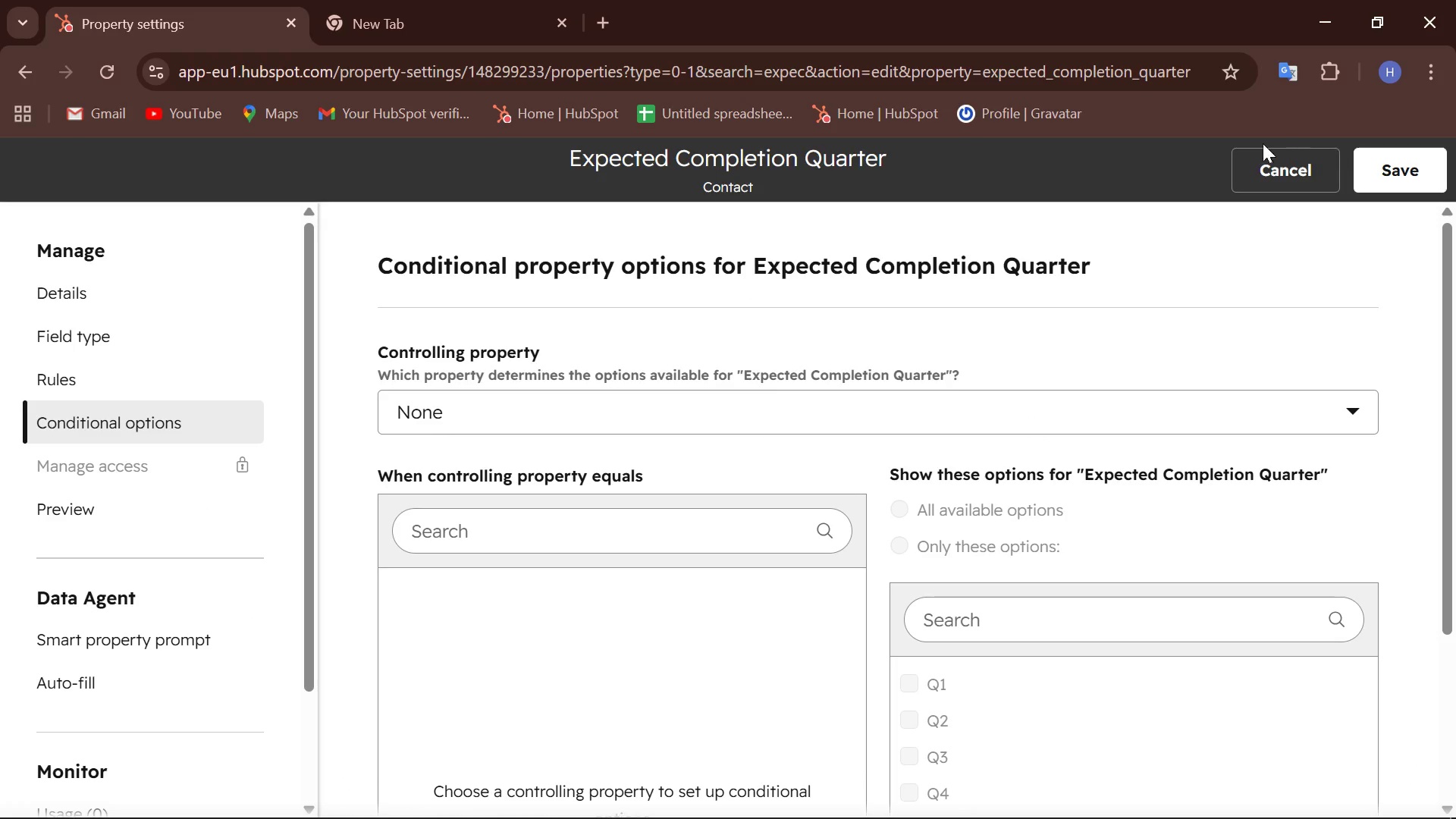 
left_click([1266, 155])
 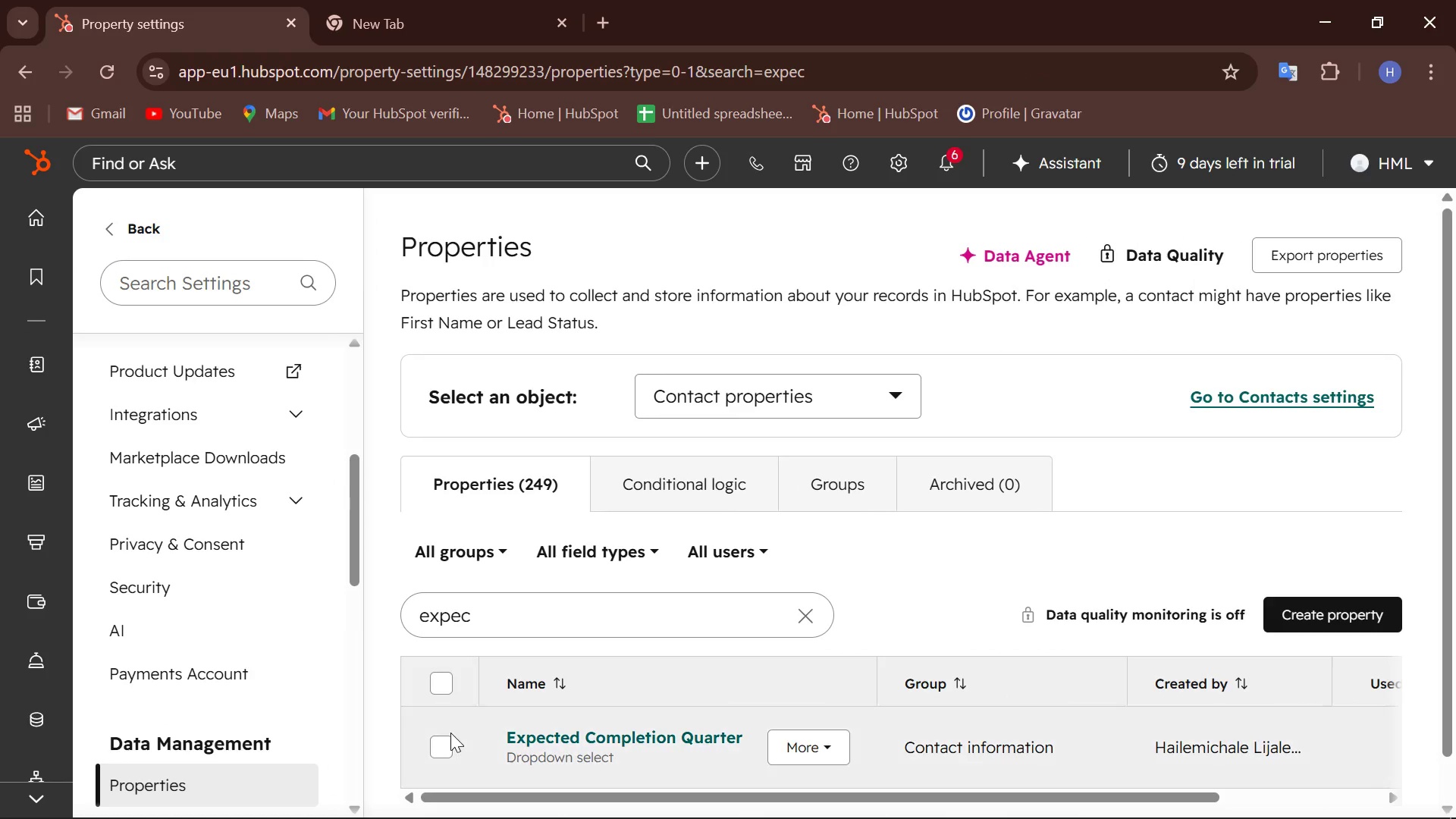 
left_click([450, 750])
 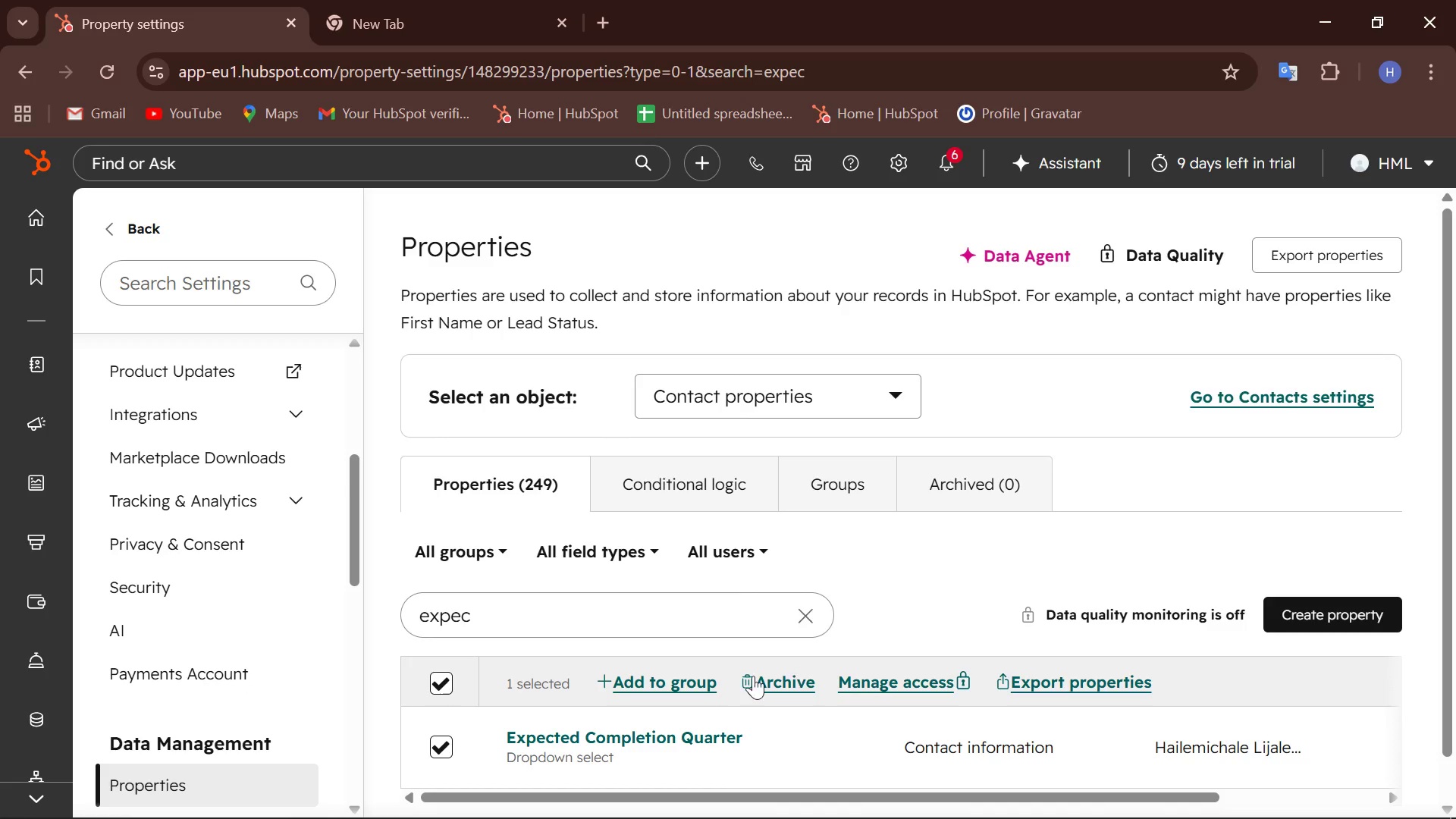 
left_click([748, 682])
 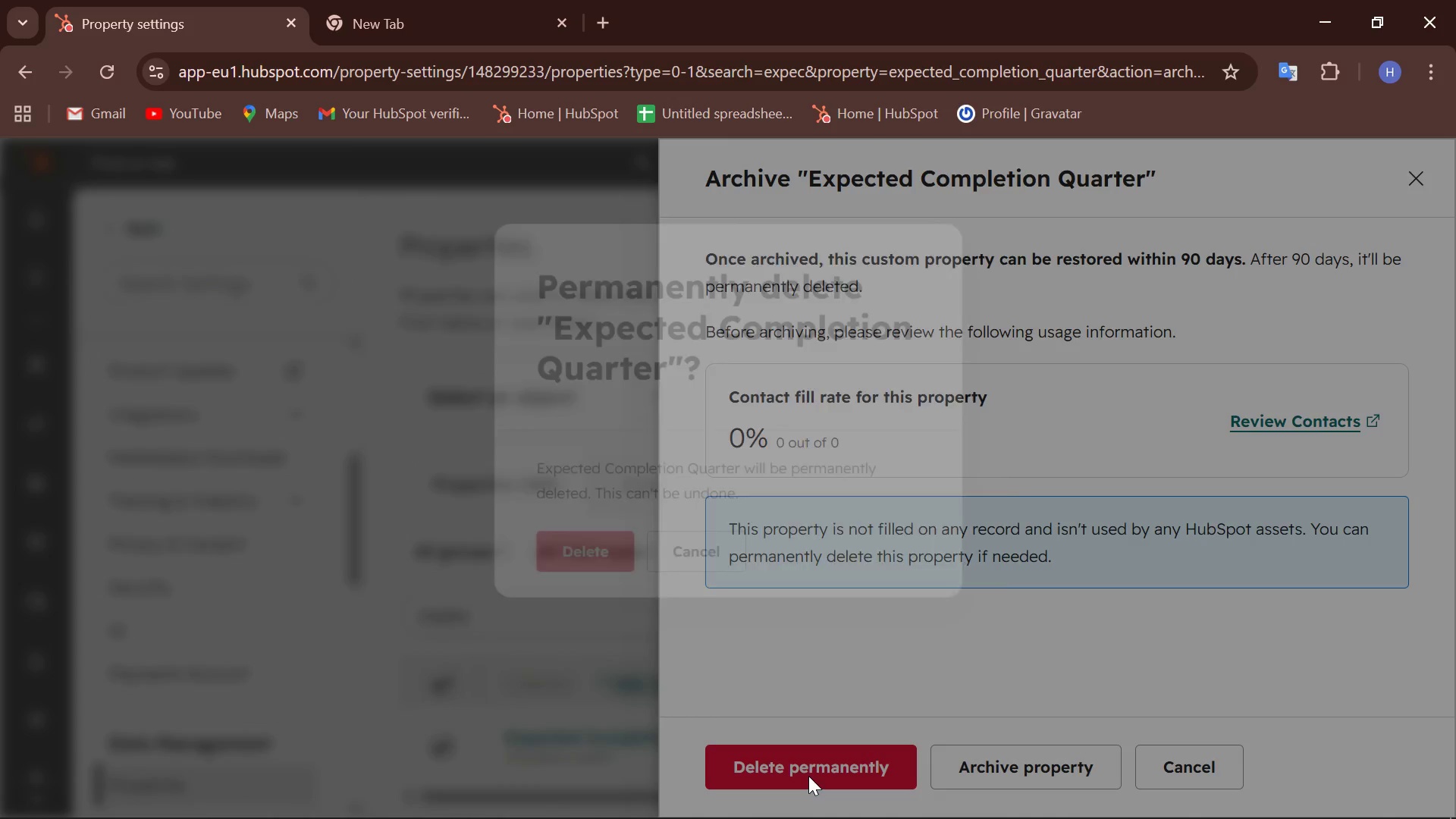 
left_click([560, 561])
 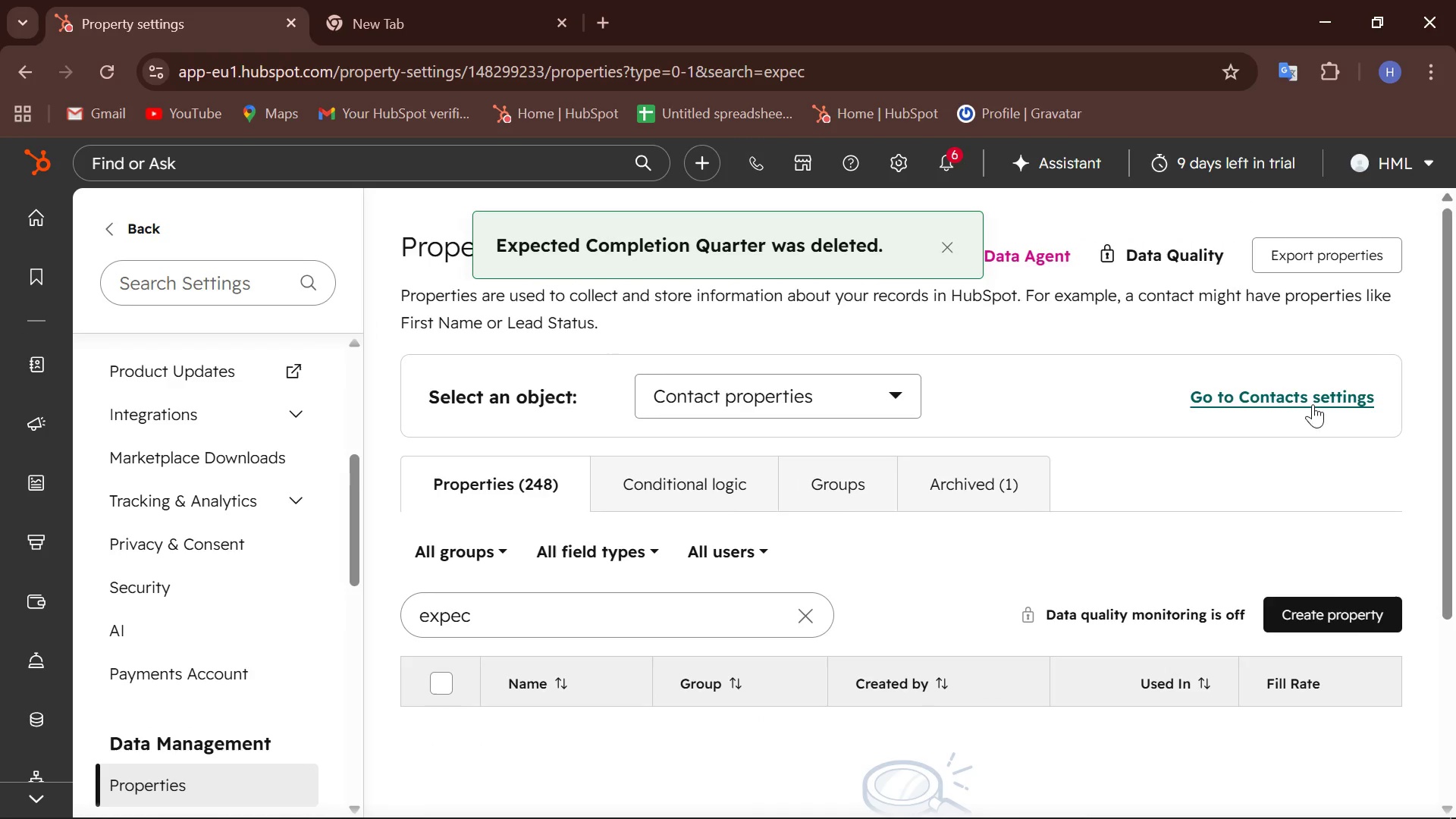 
left_click([1349, 607])
 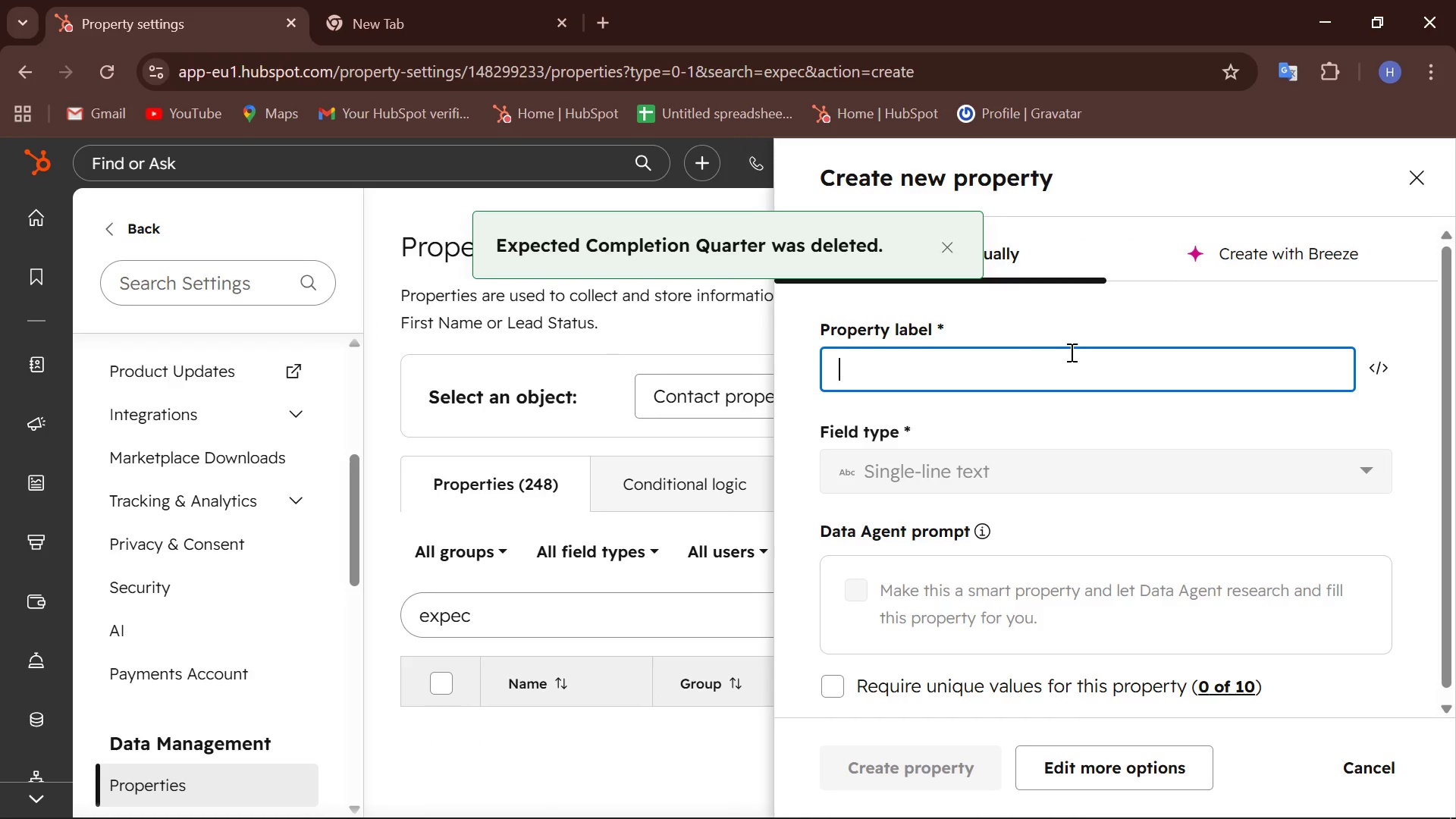 
left_click([1026, 369])
 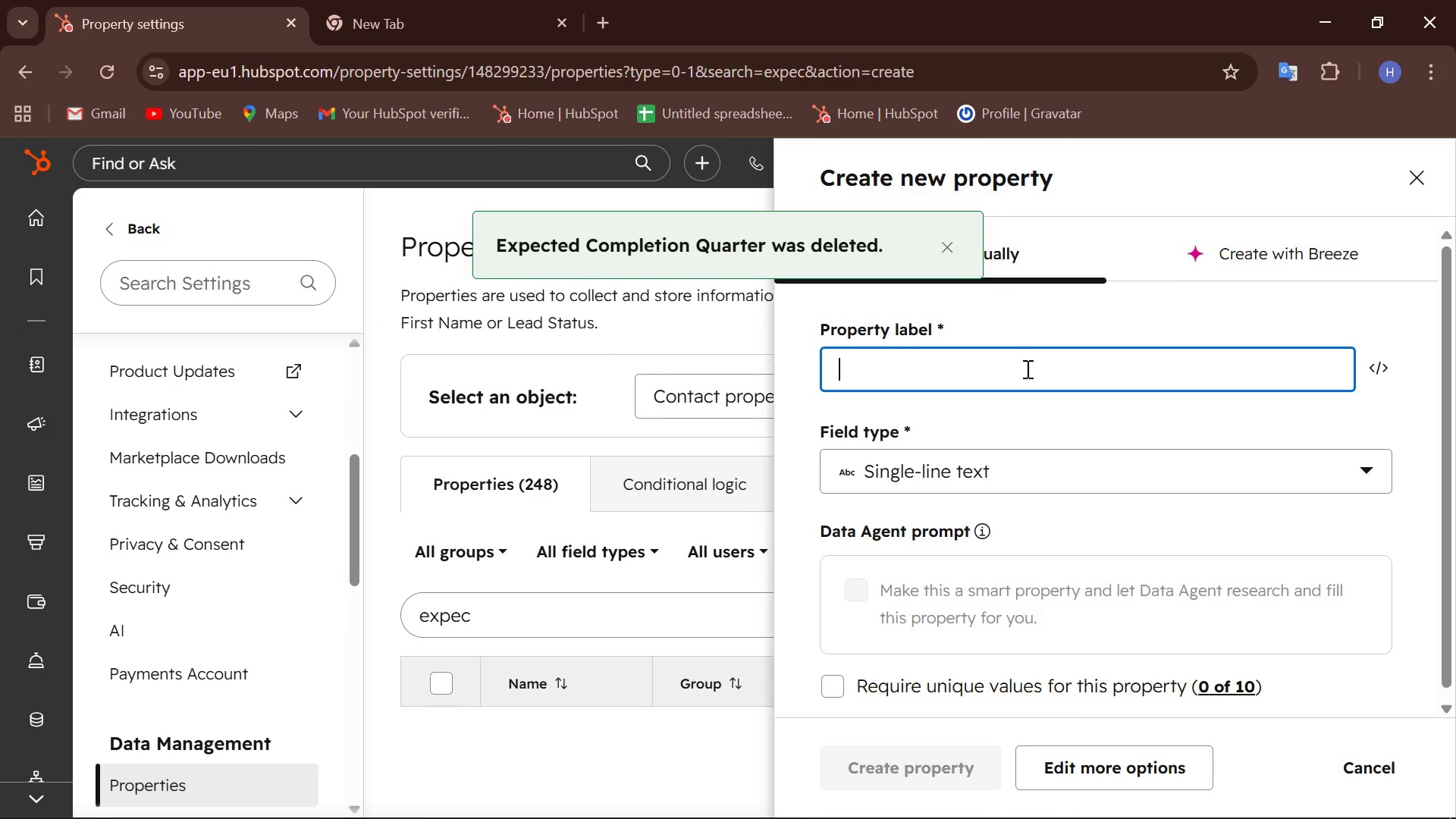 
key(Shift+E)
 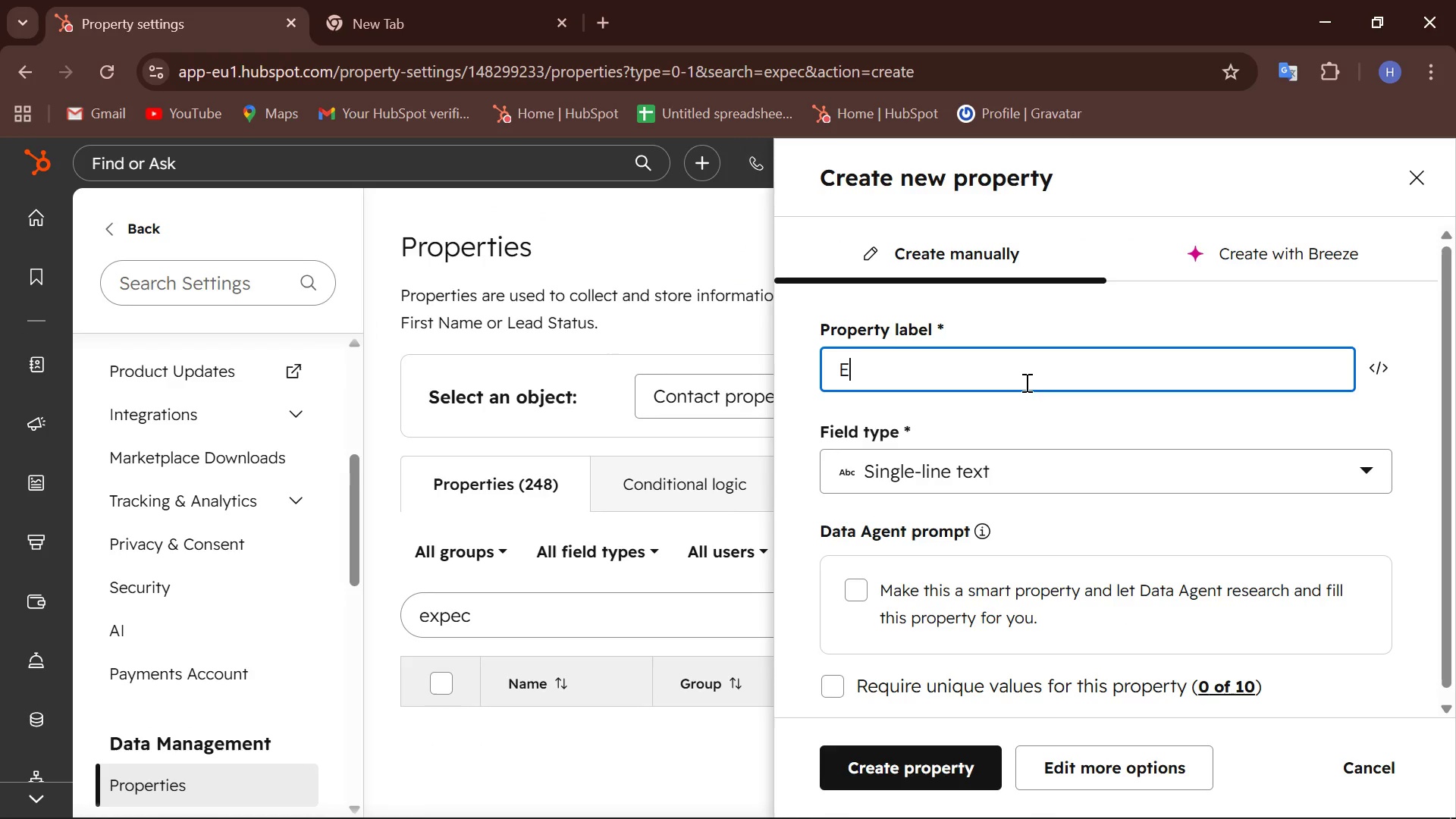 
type(xpected )
 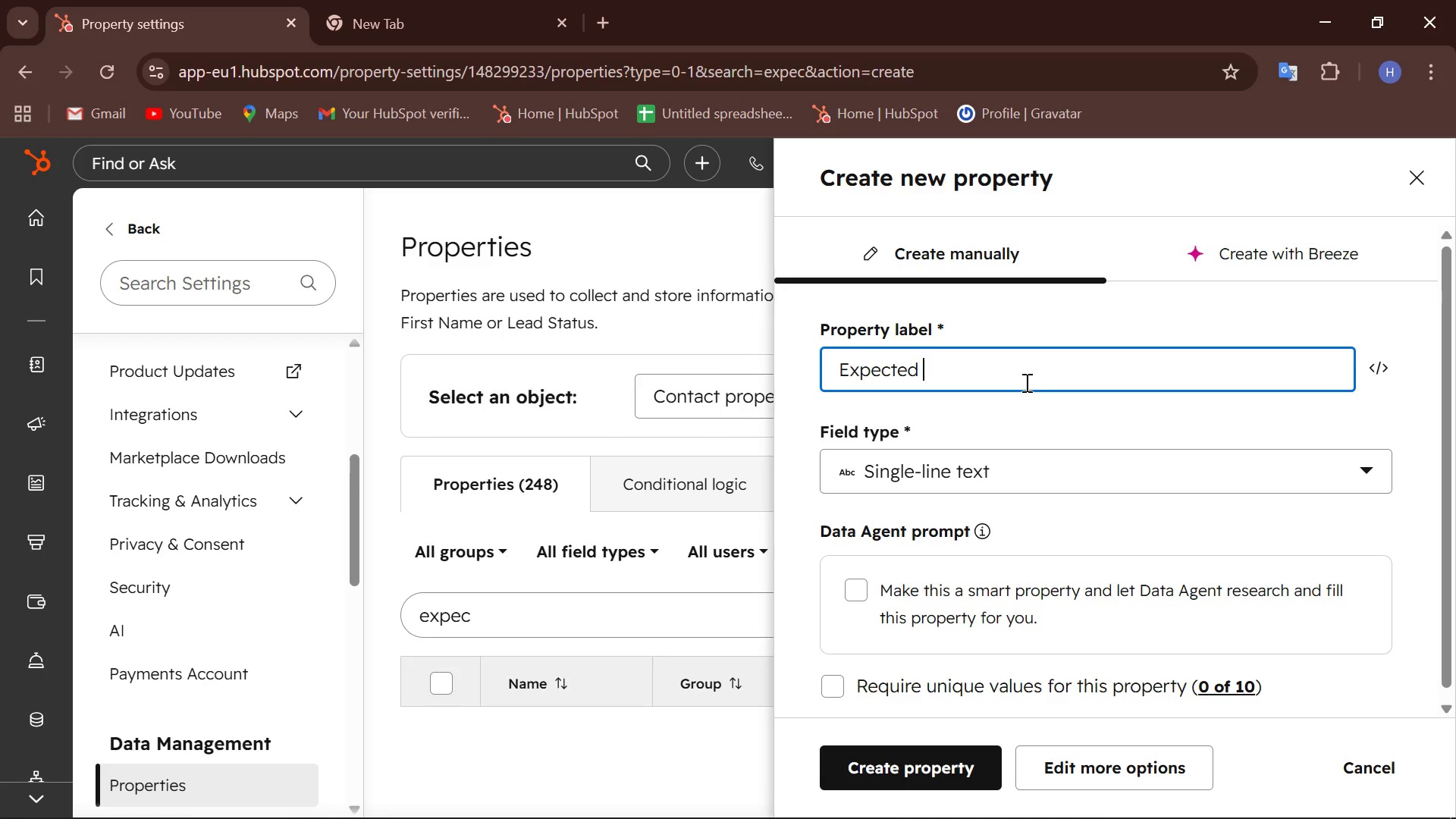 
wait(7.47)
 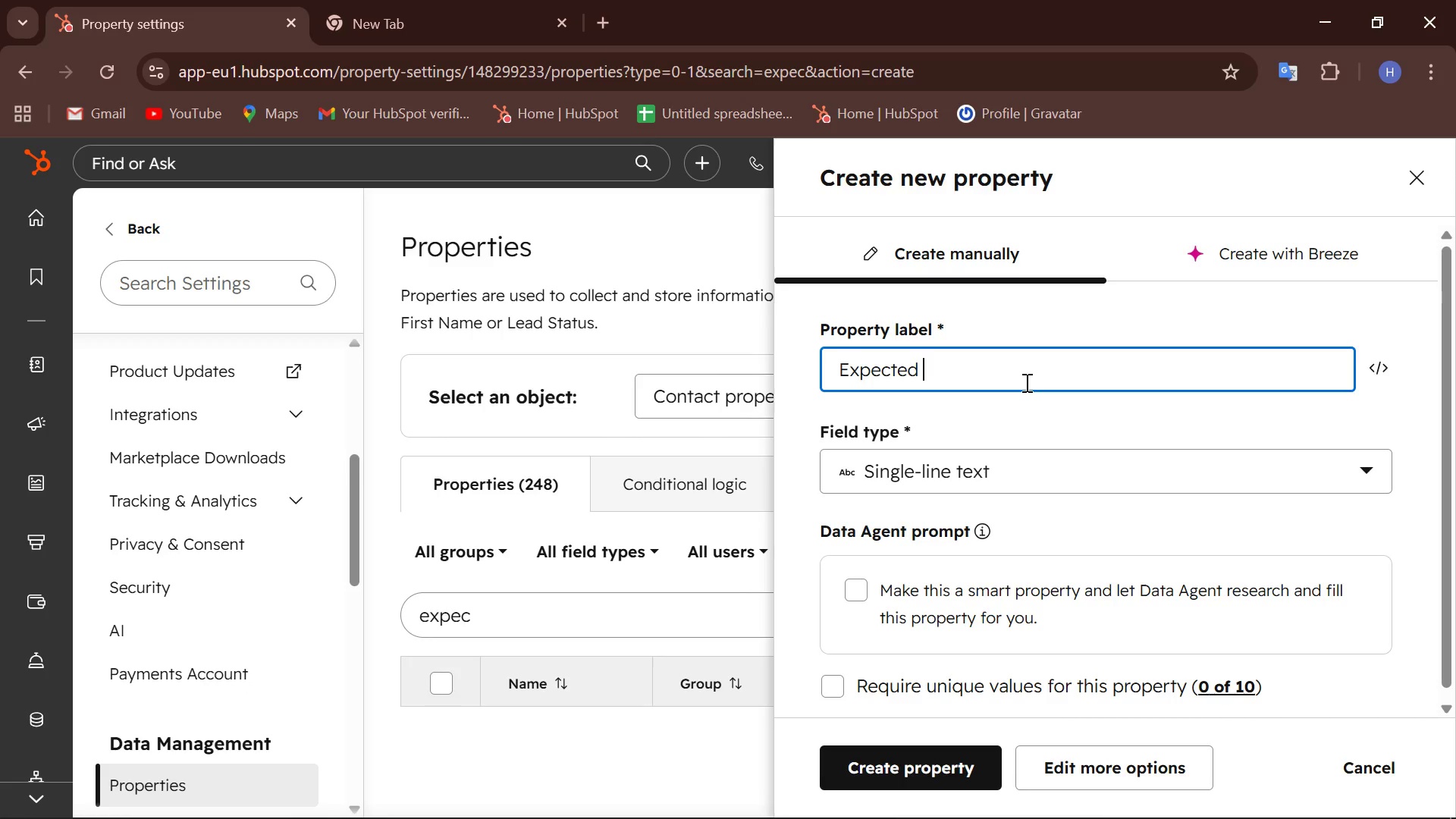 
type(Completion Quarter)
 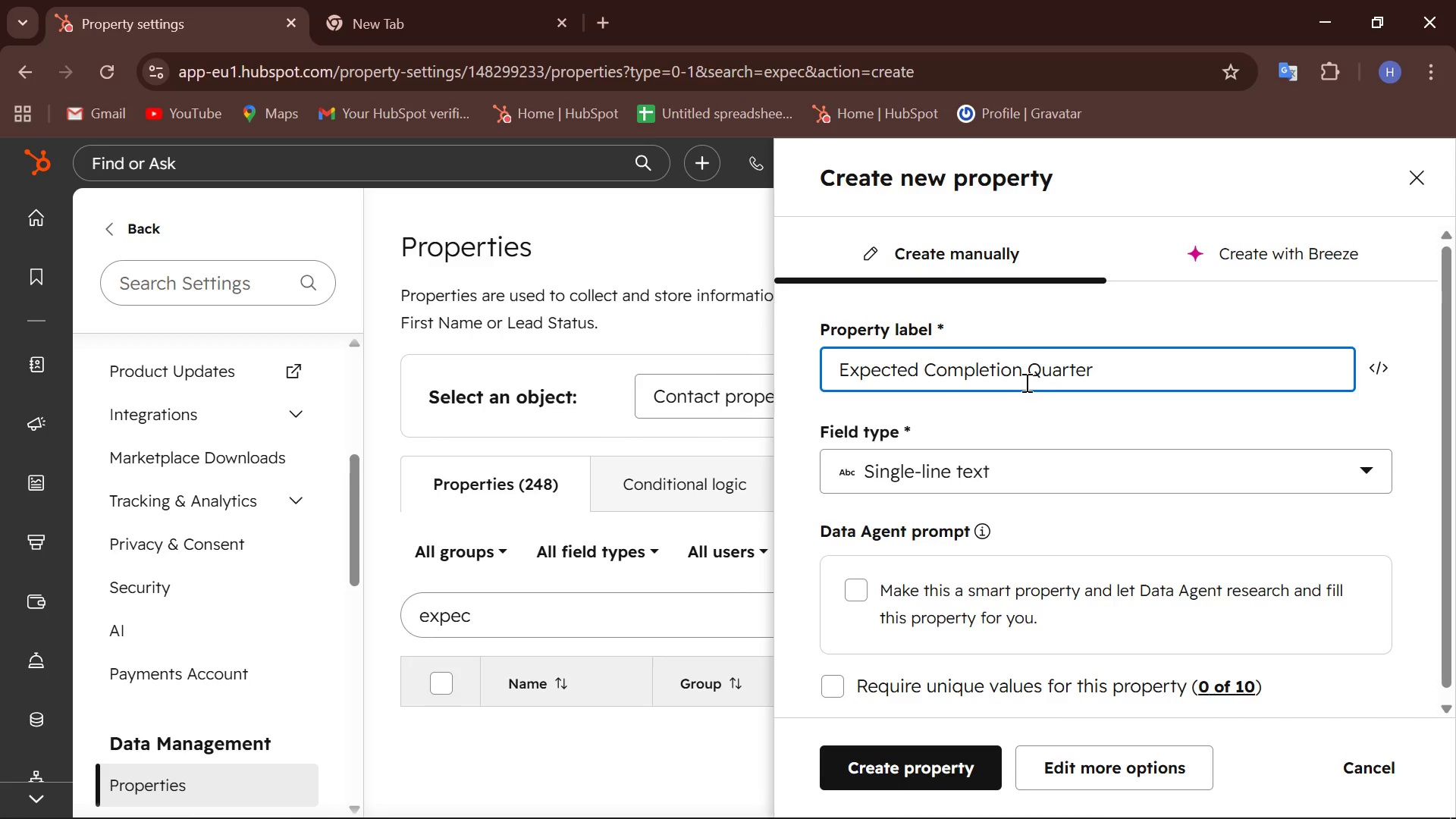 
left_click([359, 705])
 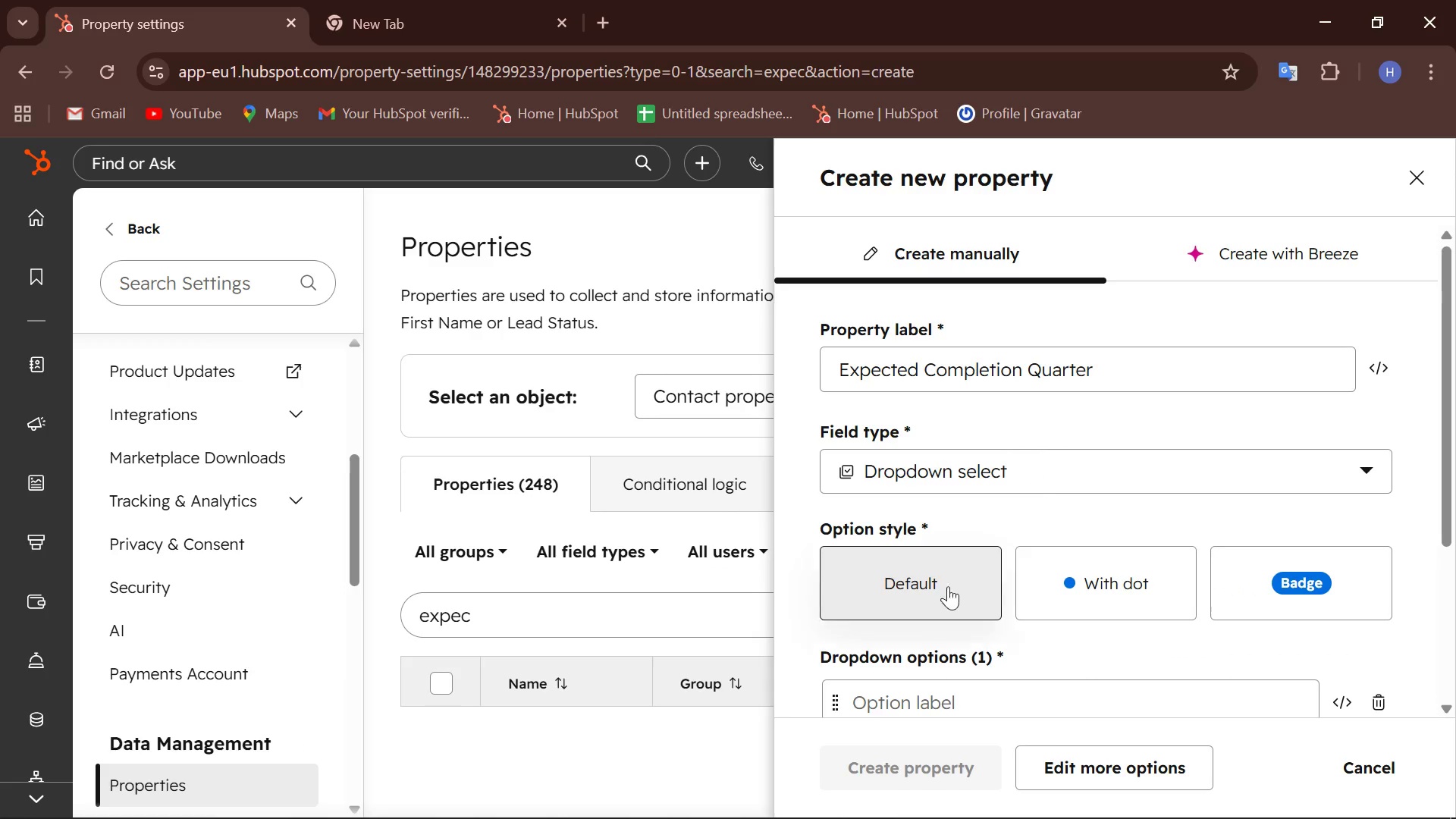 
scroll: coordinate [915, 557], scroll_direction: down, amount: 2.0
 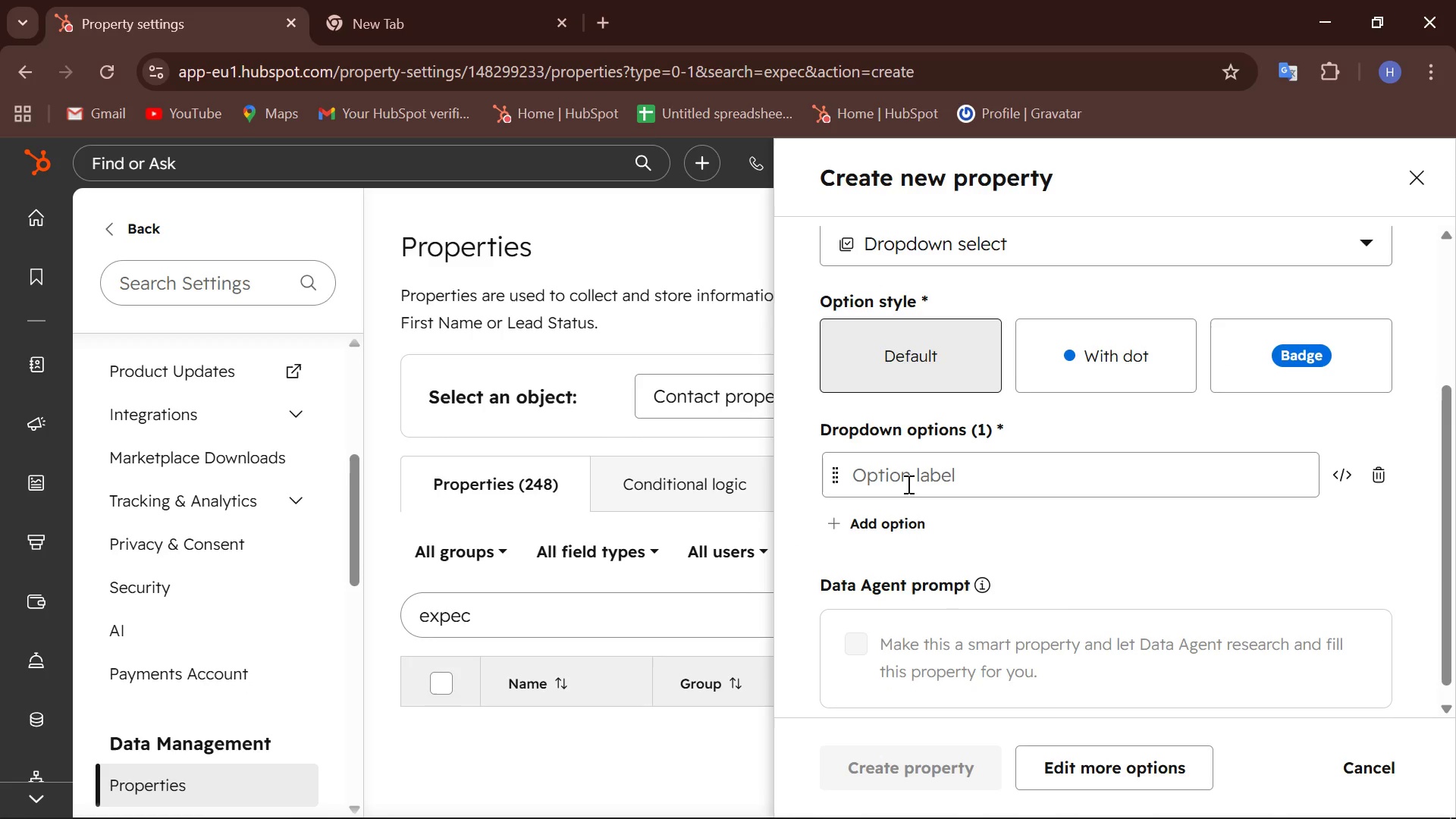 
left_click([907, 484])
 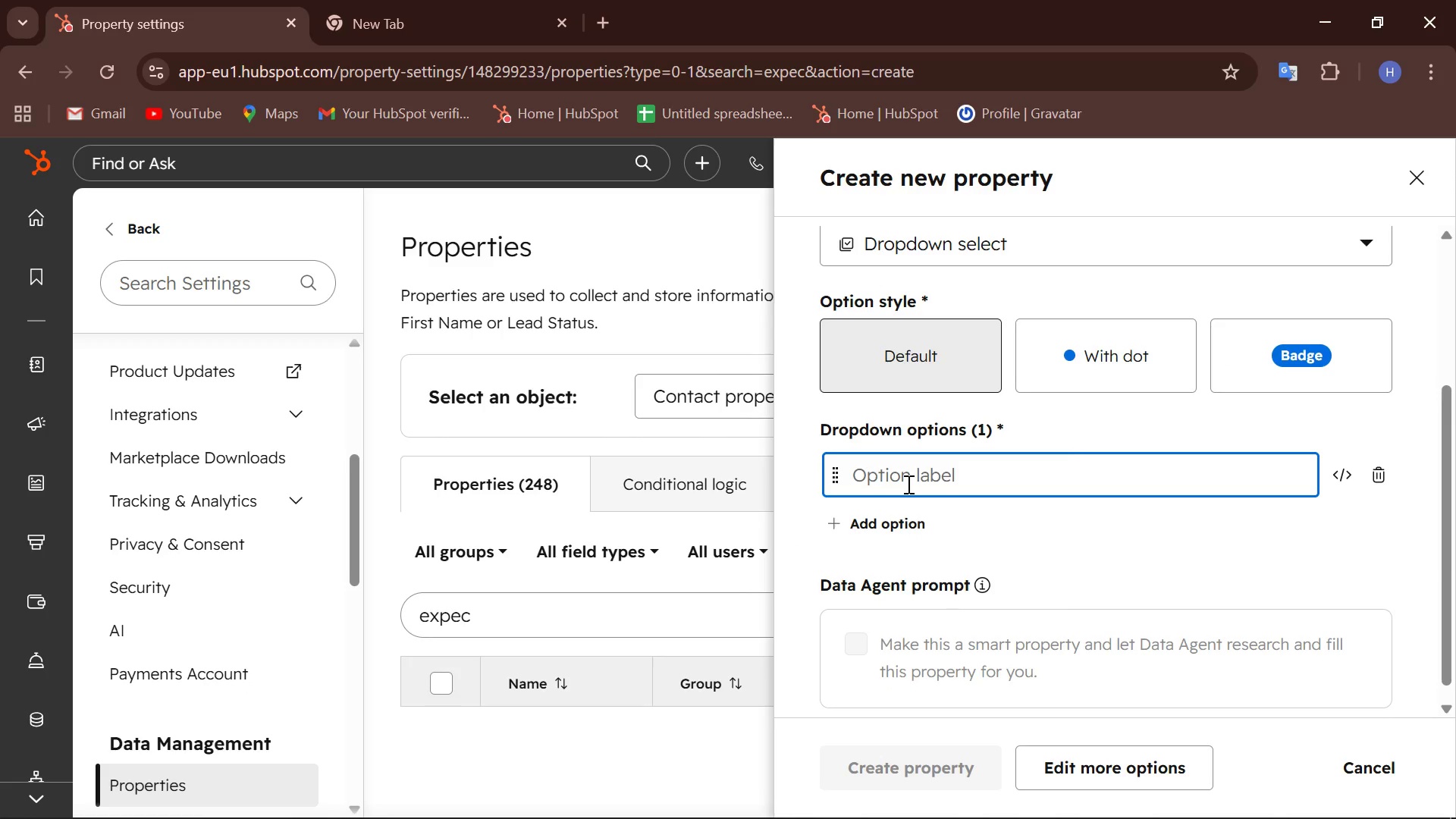 
type(Q1)
 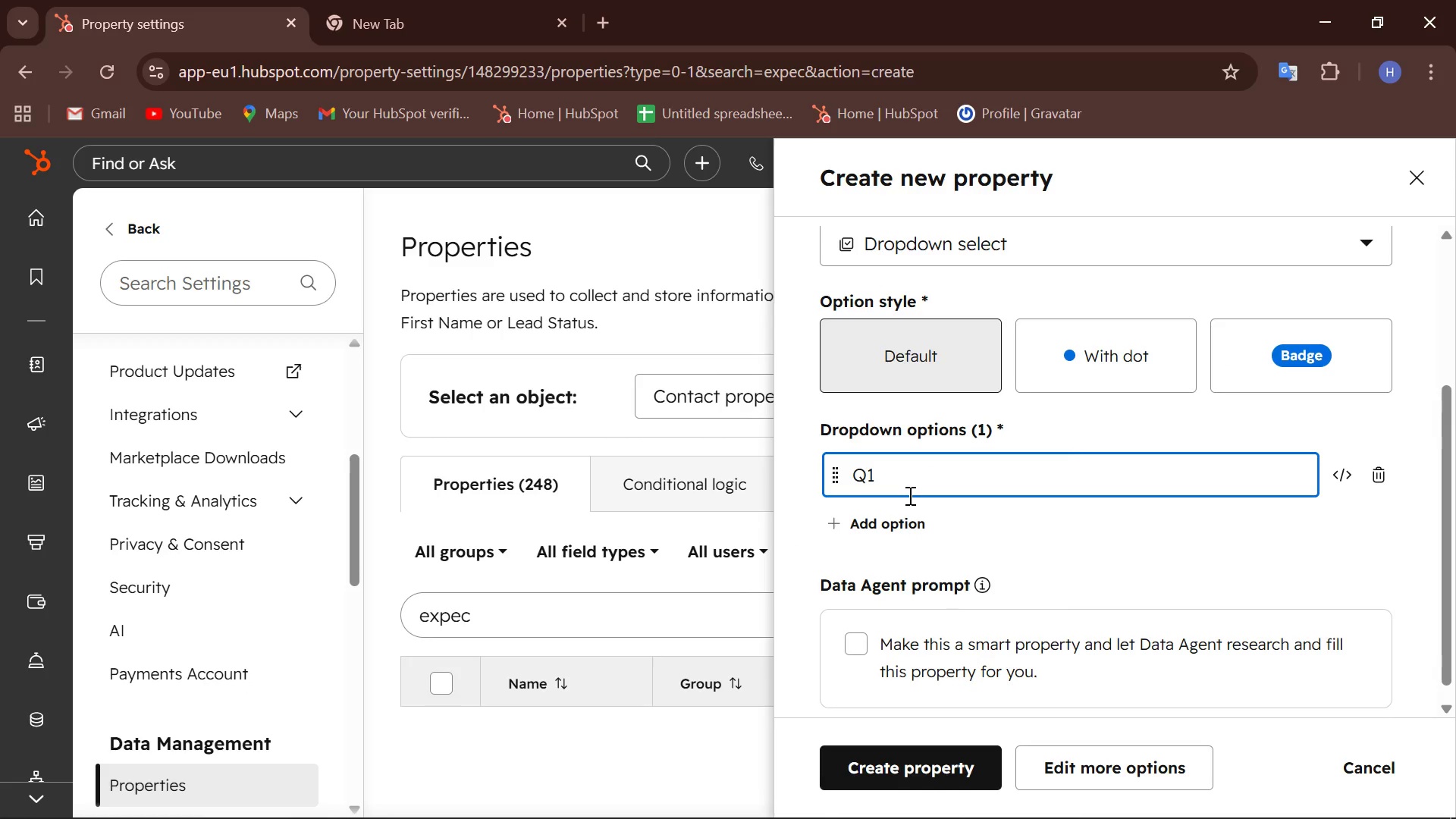 
key(Space)
 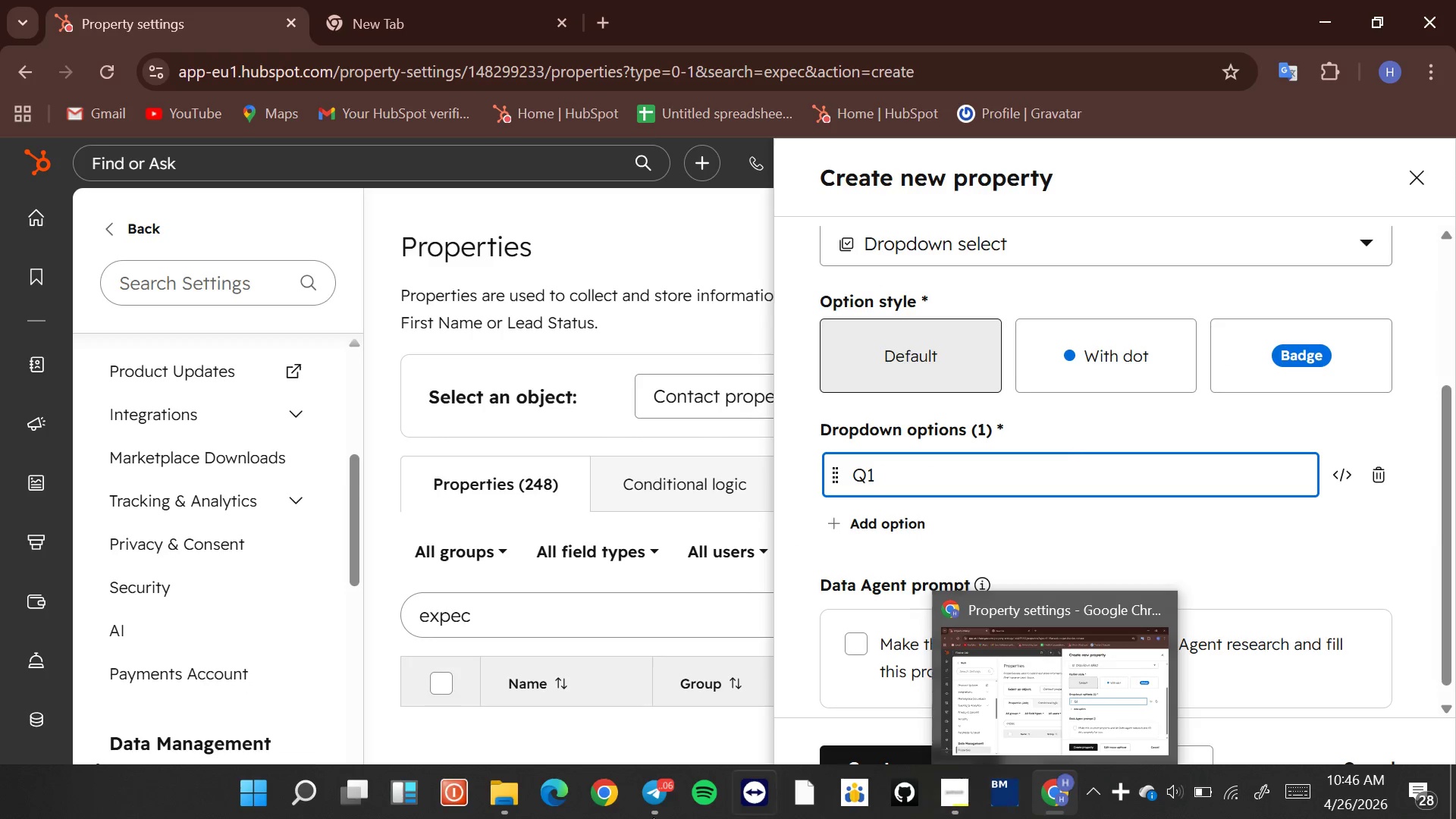 
left_click([480, 795])
 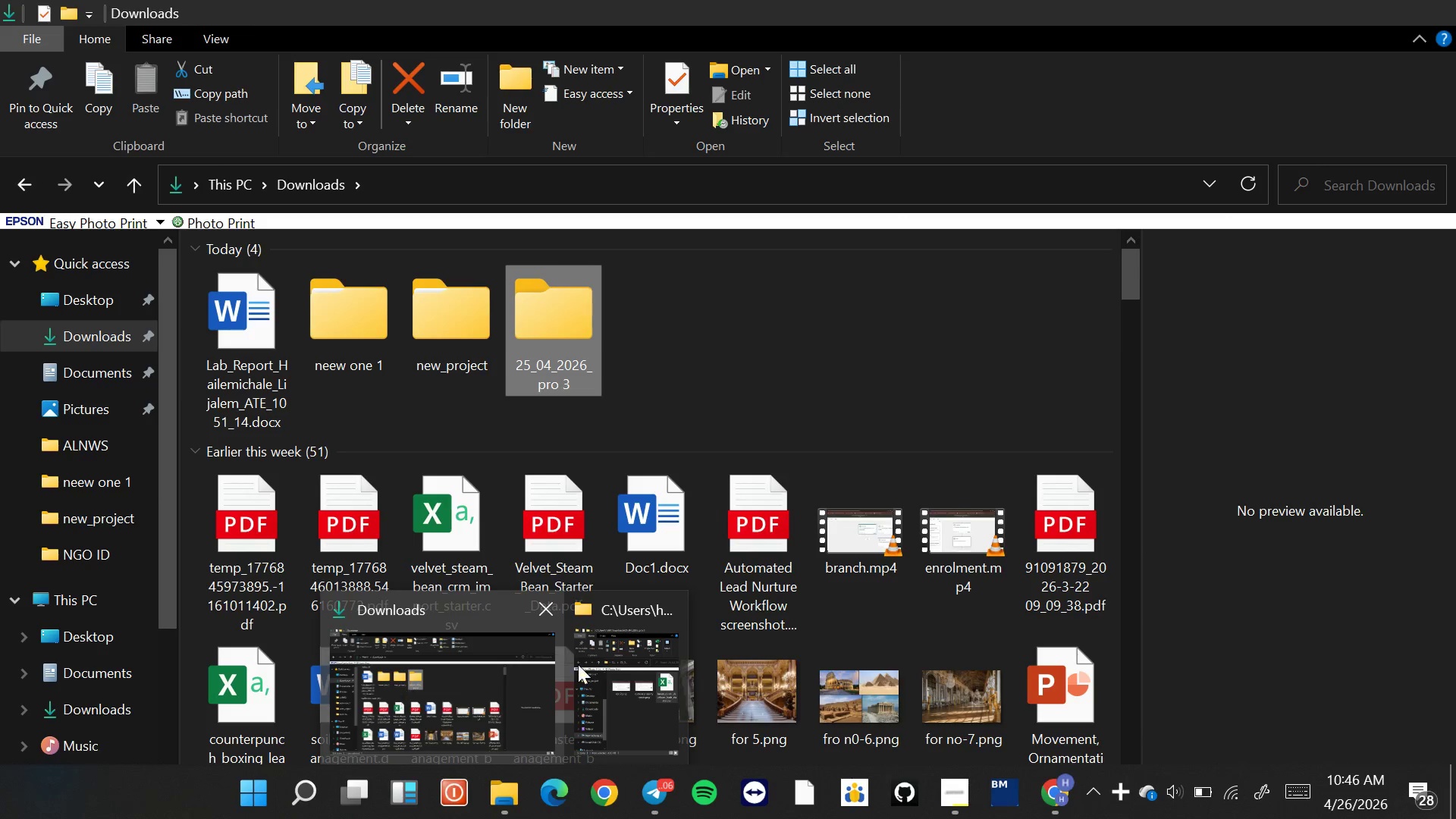 
left_click([661, 690])
 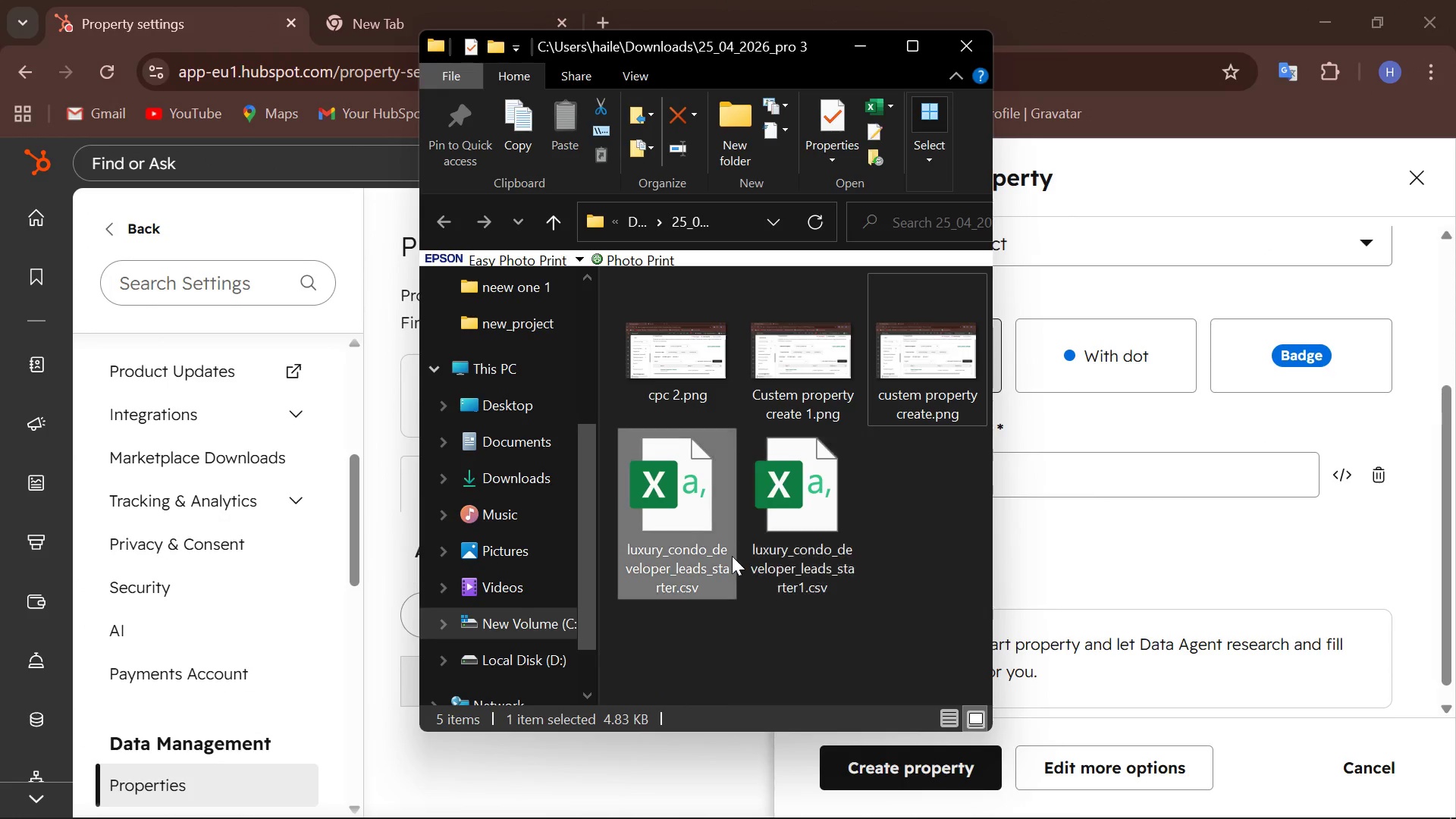 
left_click([810, 537])
 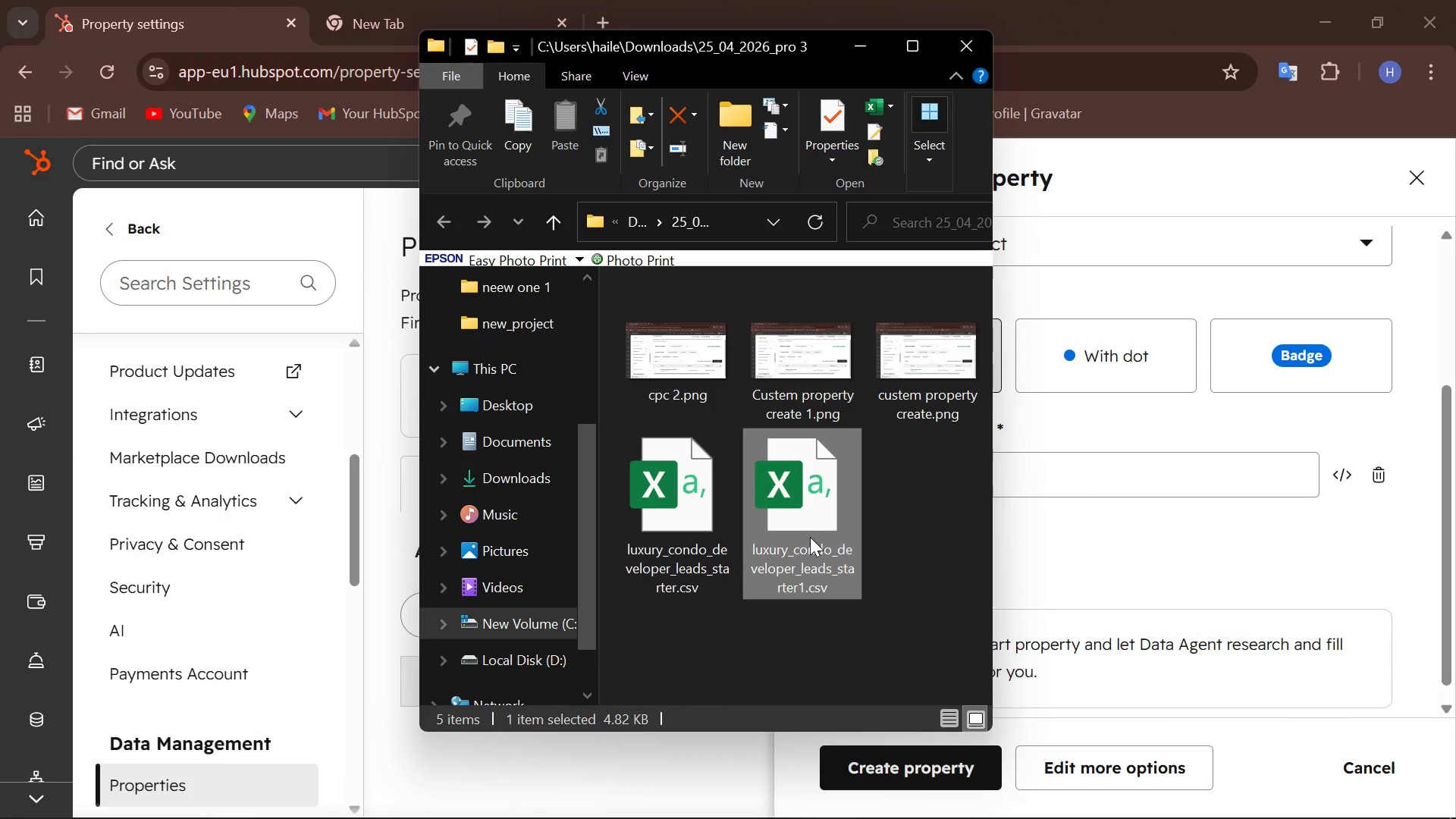 
double_click([810, 537])
 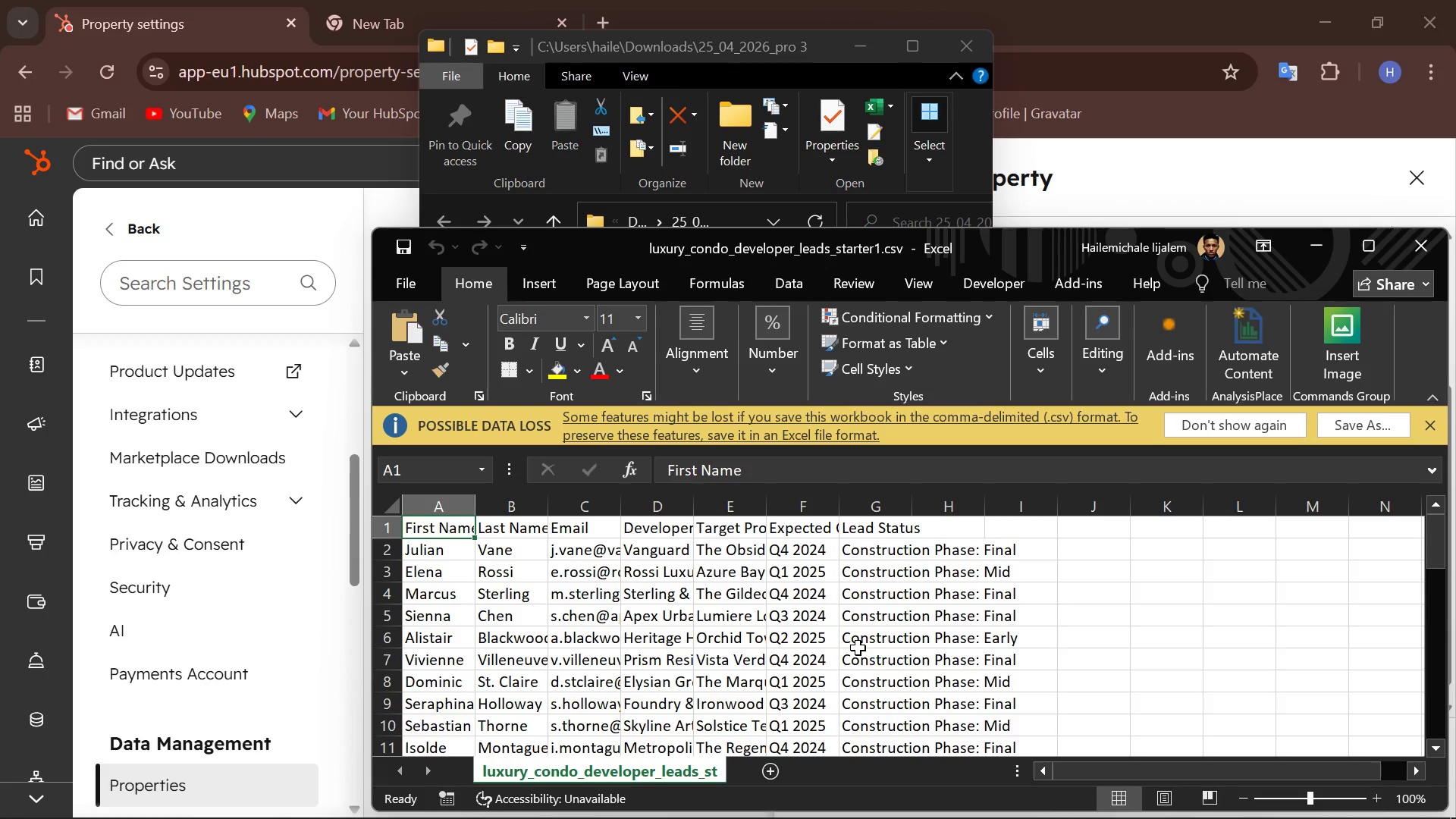 
wait(40.64)
 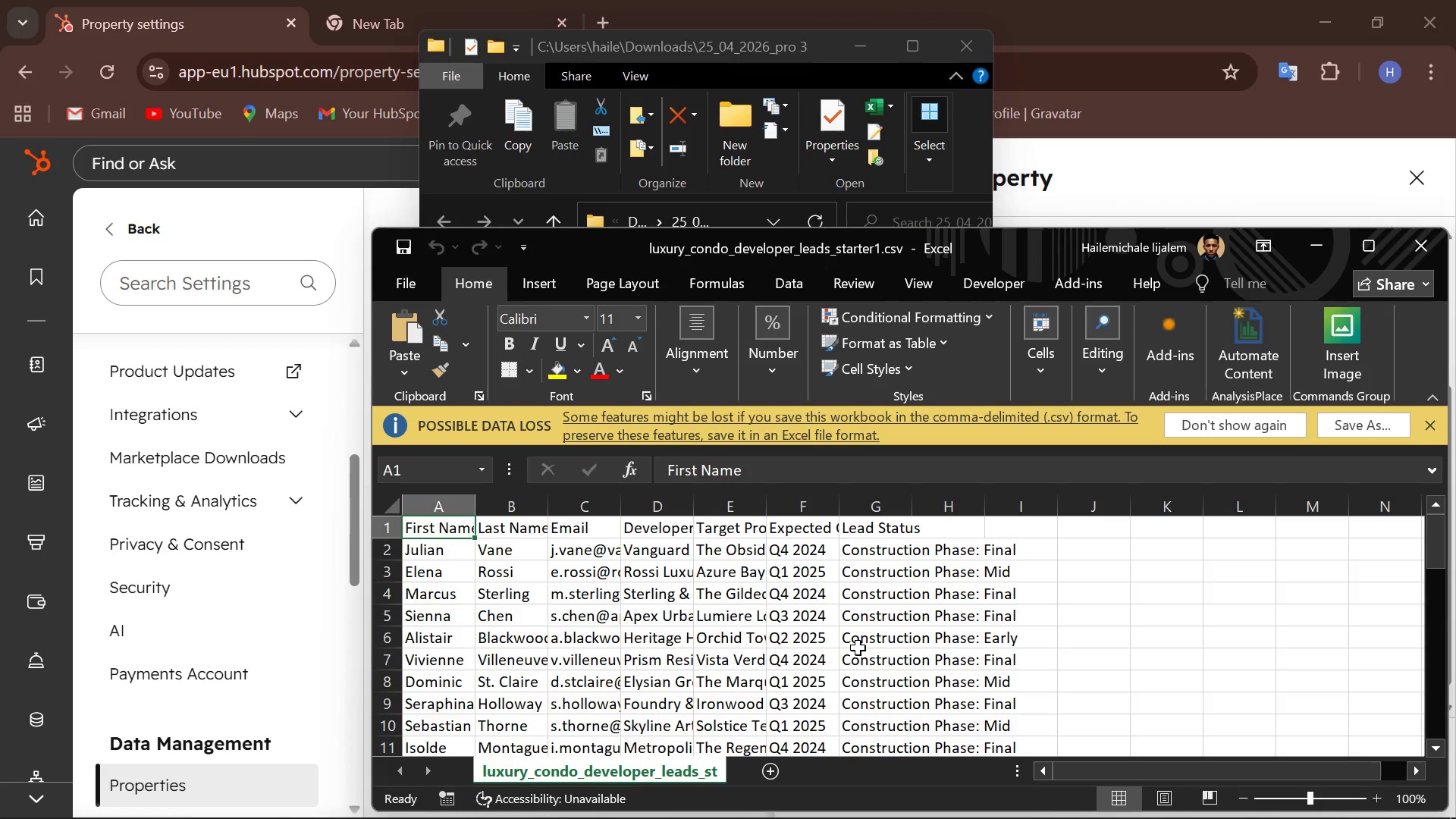 
left_click([1420, 234])
 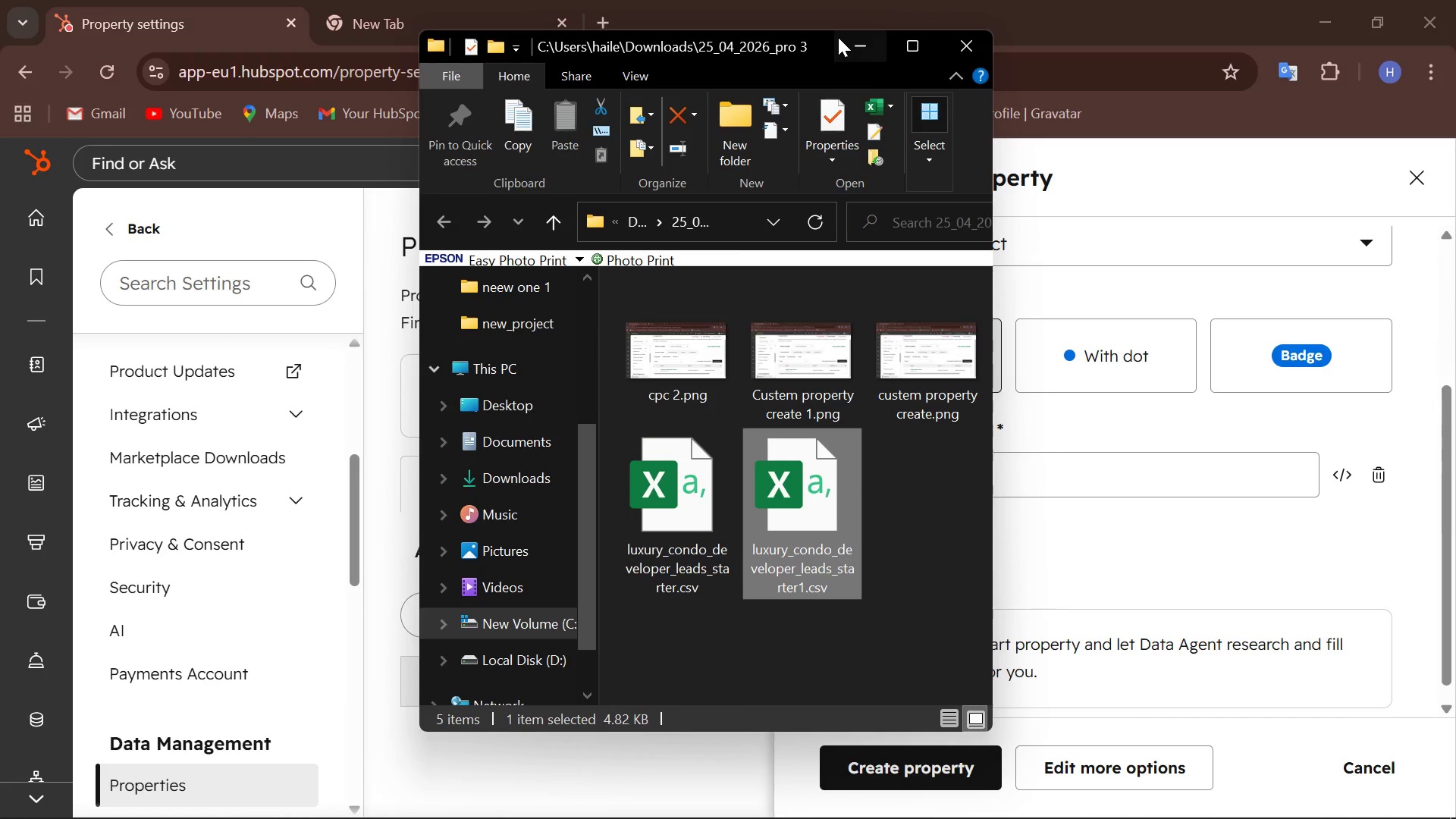 
left_click([848, 46])
 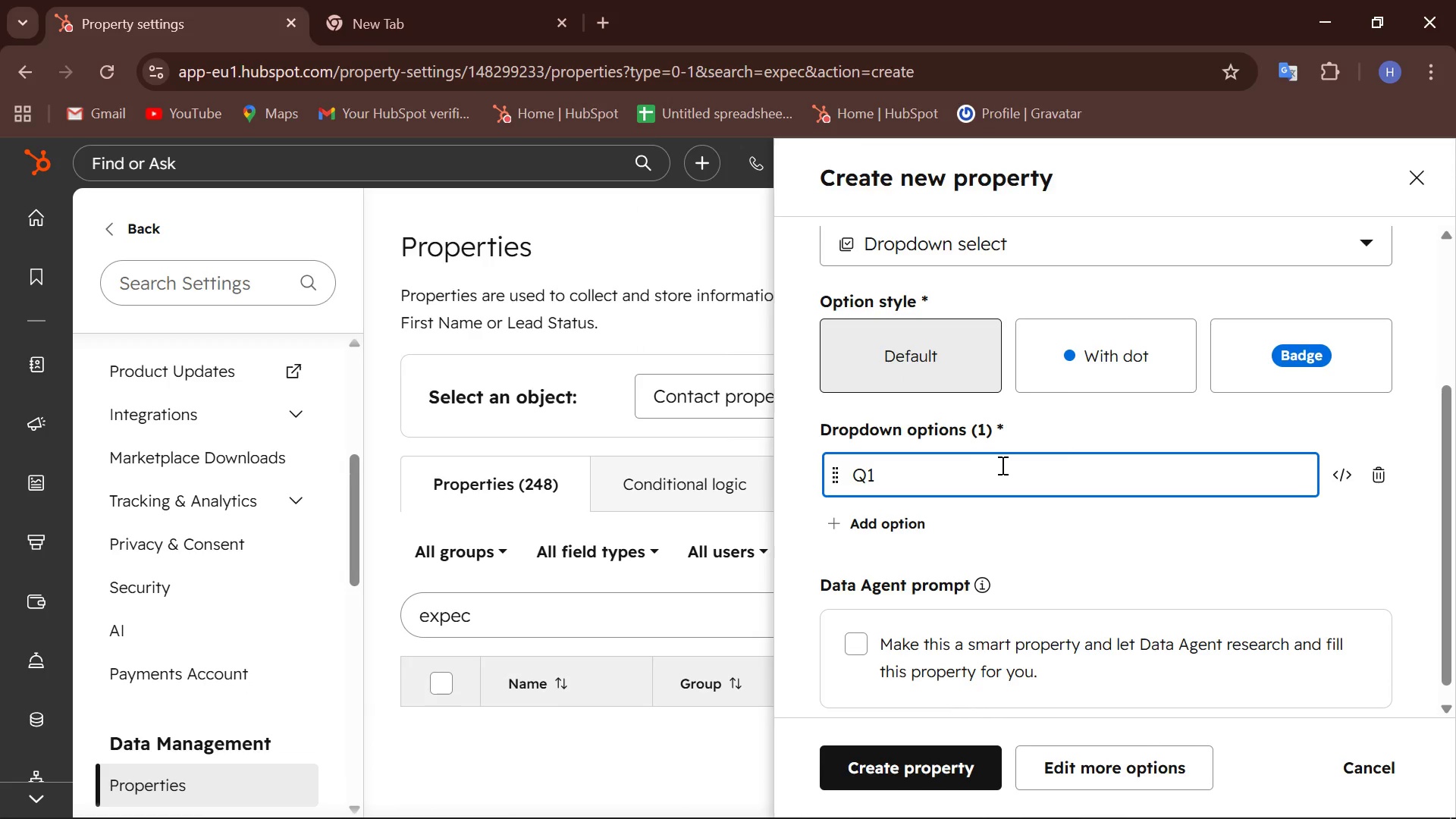 
type( 2025)
 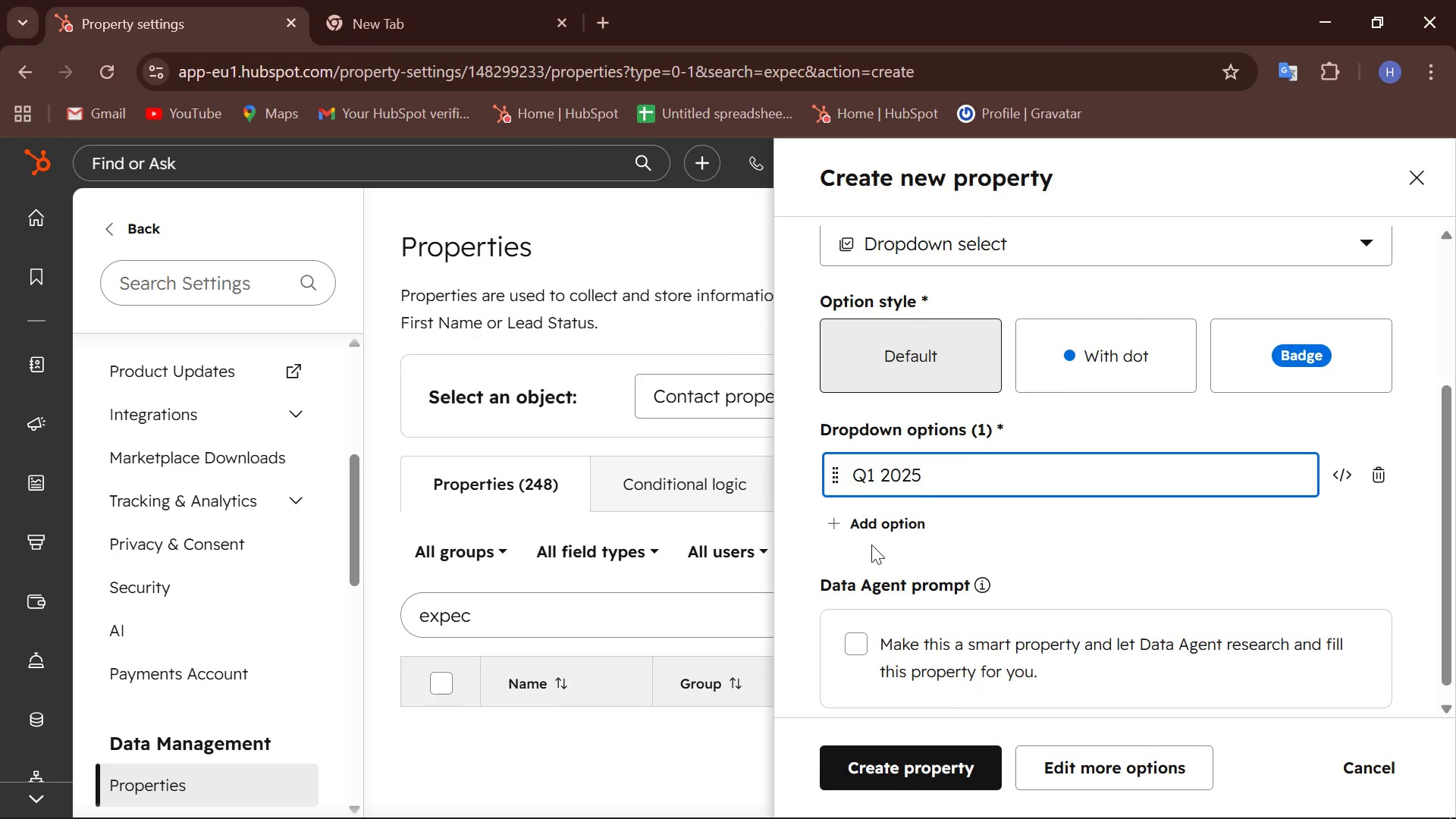 
left_click([867, 535])
 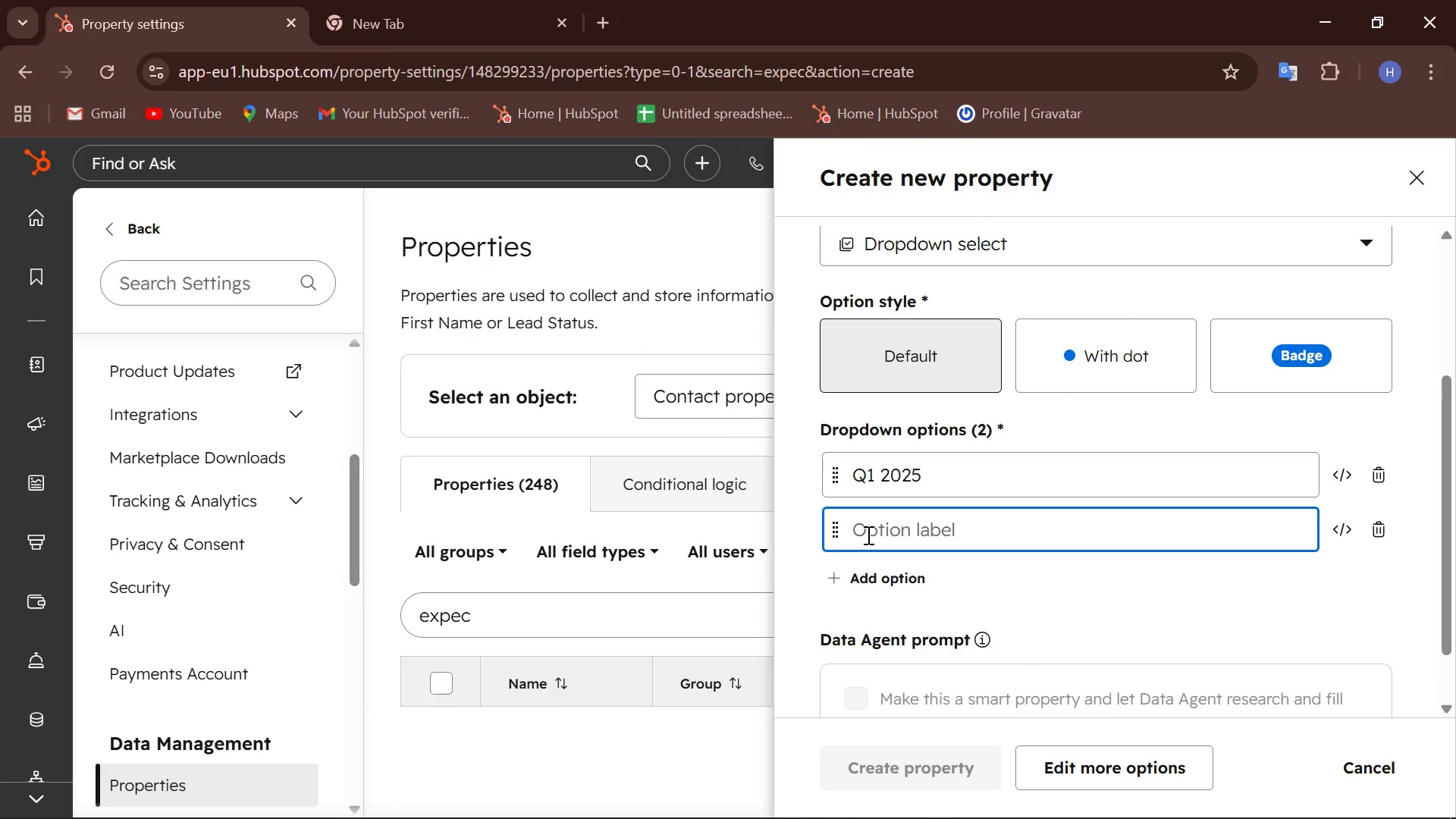 
type(Q2 2025)
 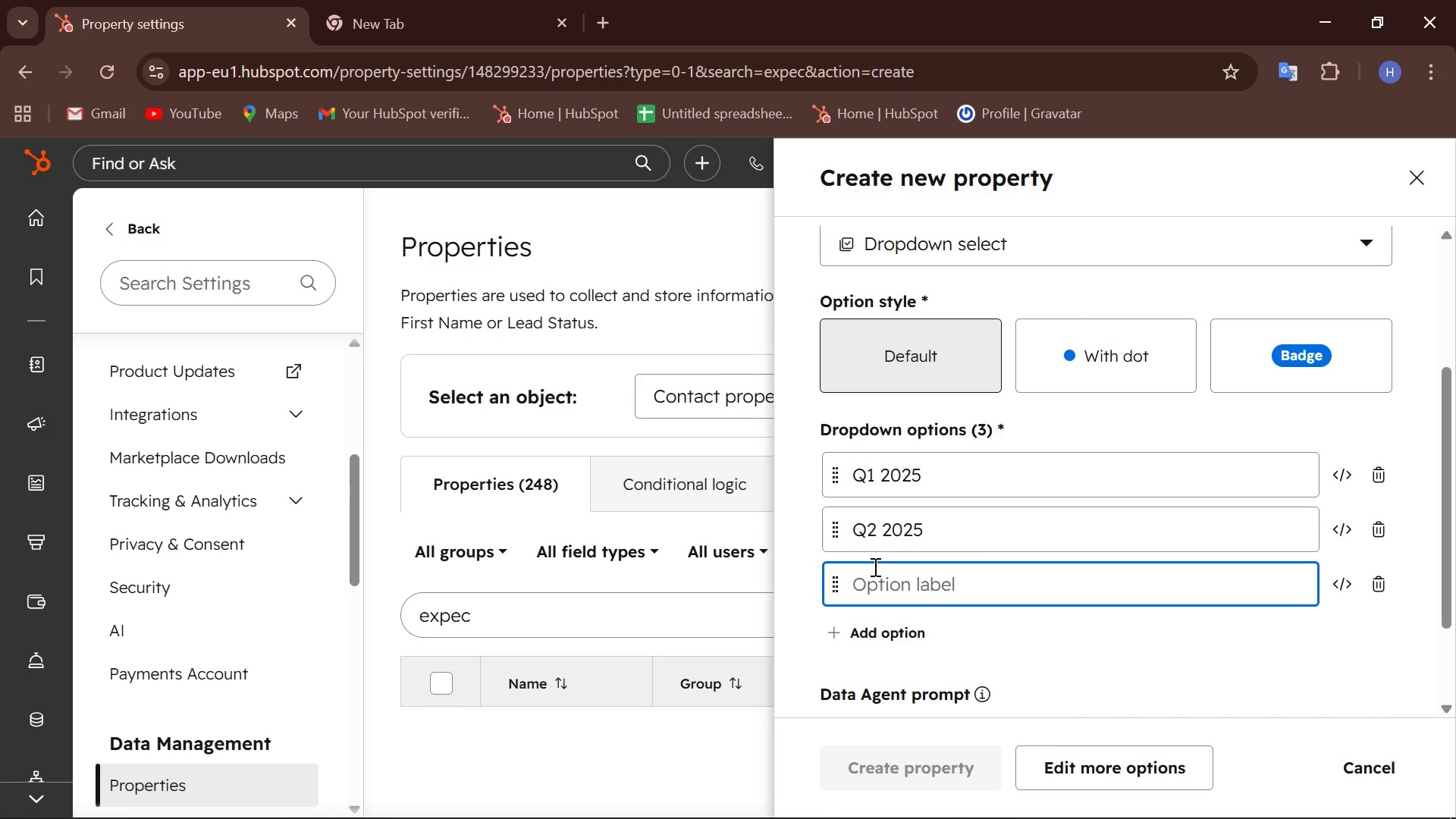 
type(Q3 2024)
 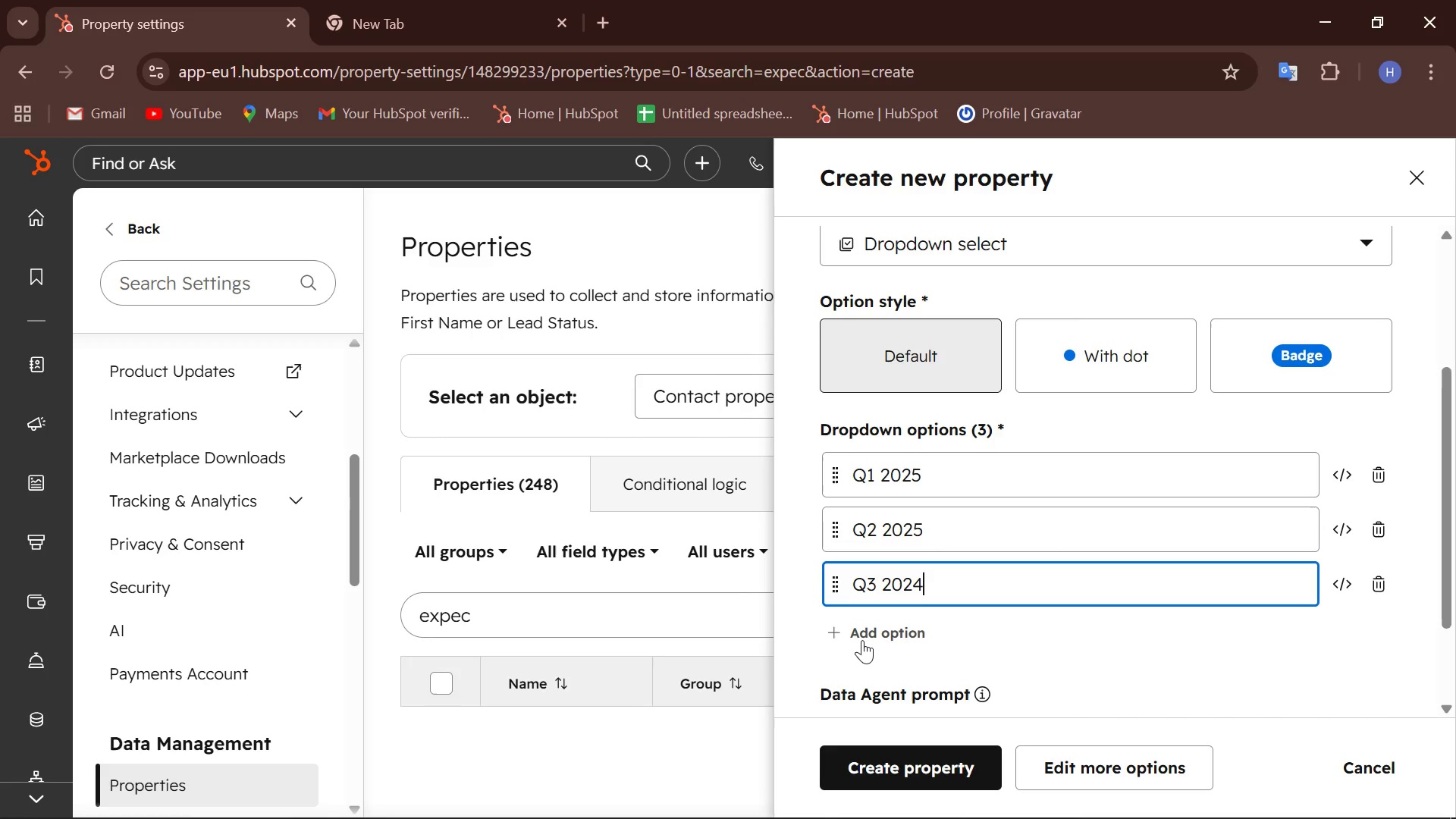 
left_click([862, 640])
 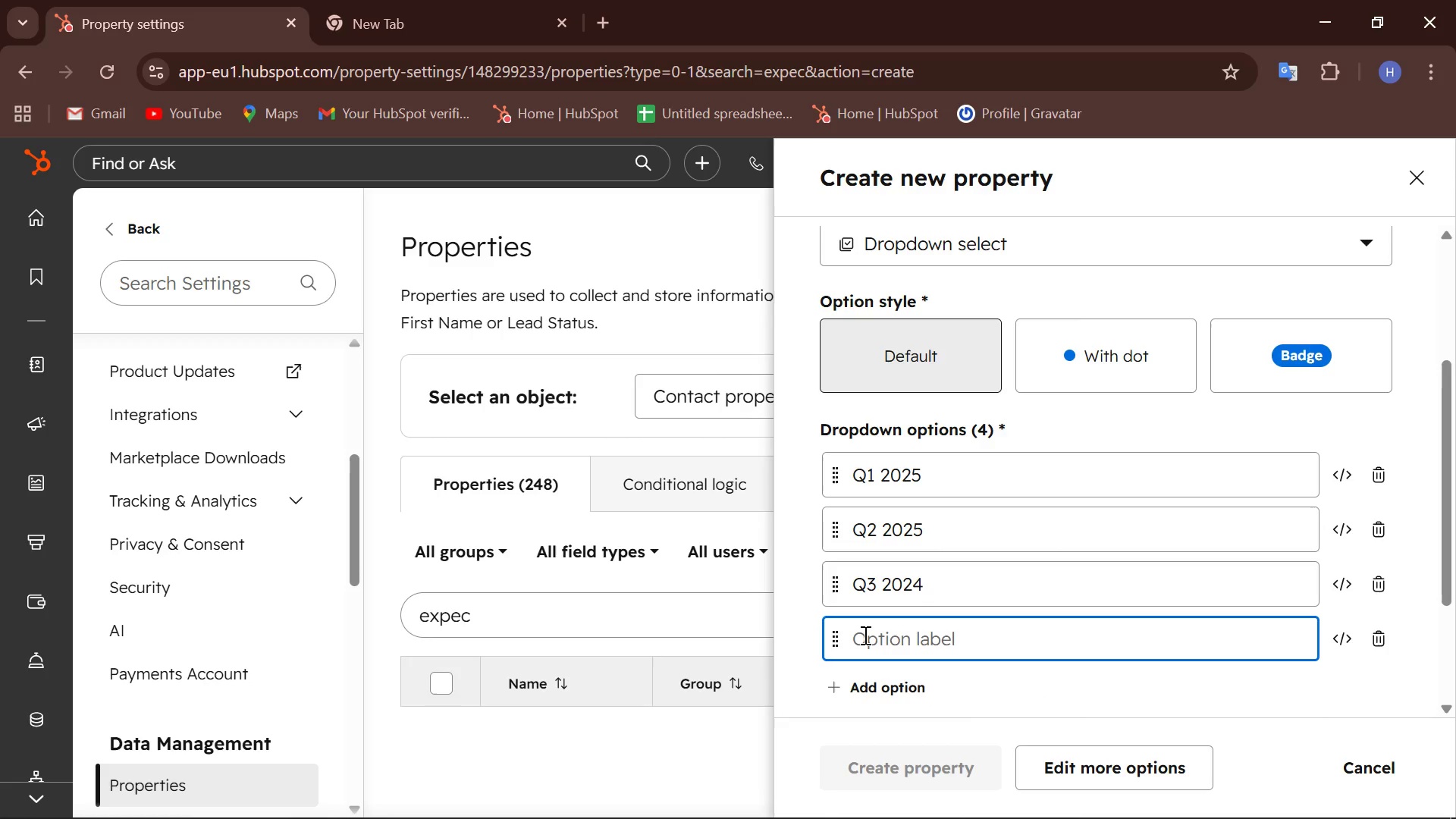 
type(Q4 )
 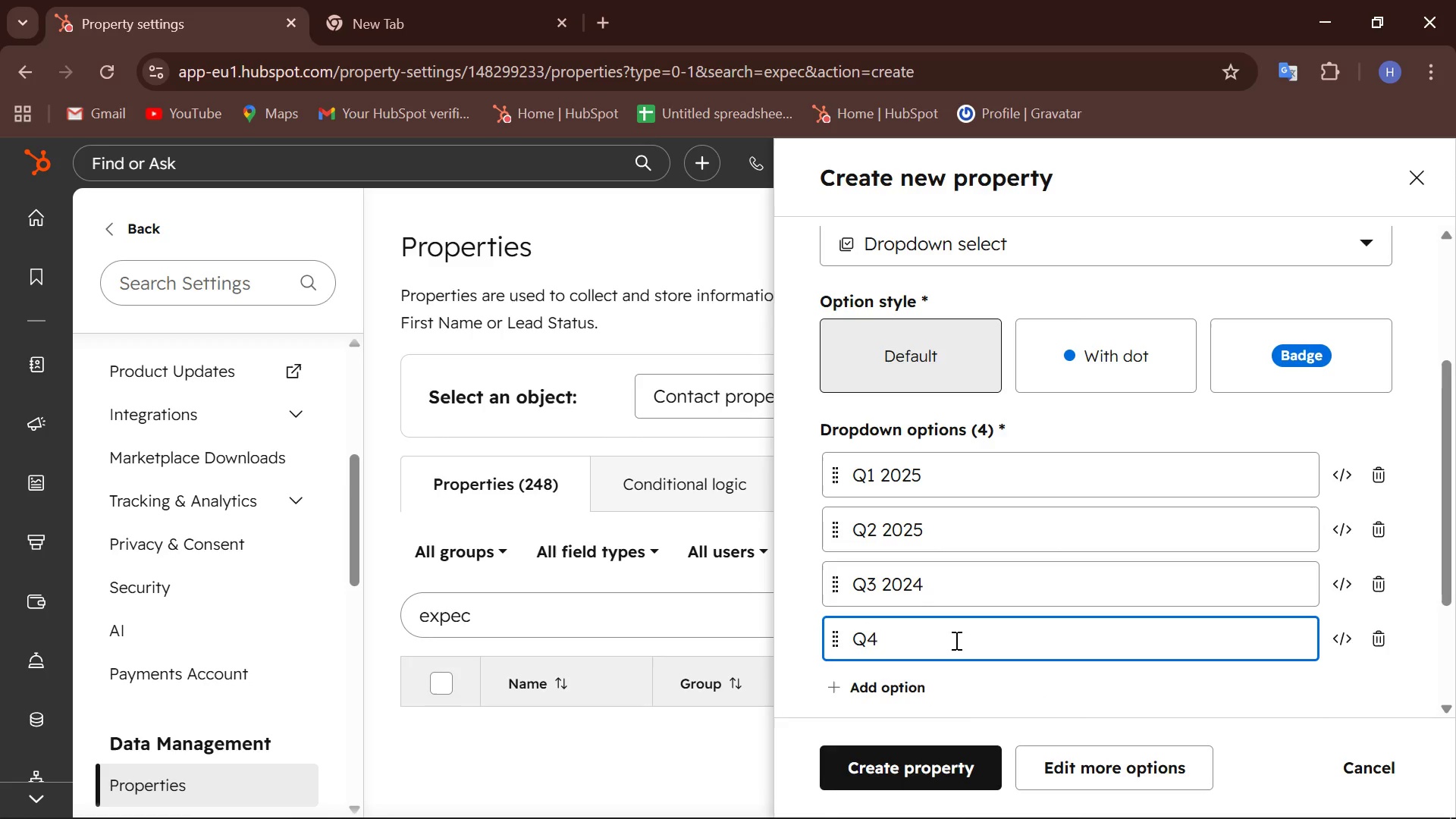 
type(20)
 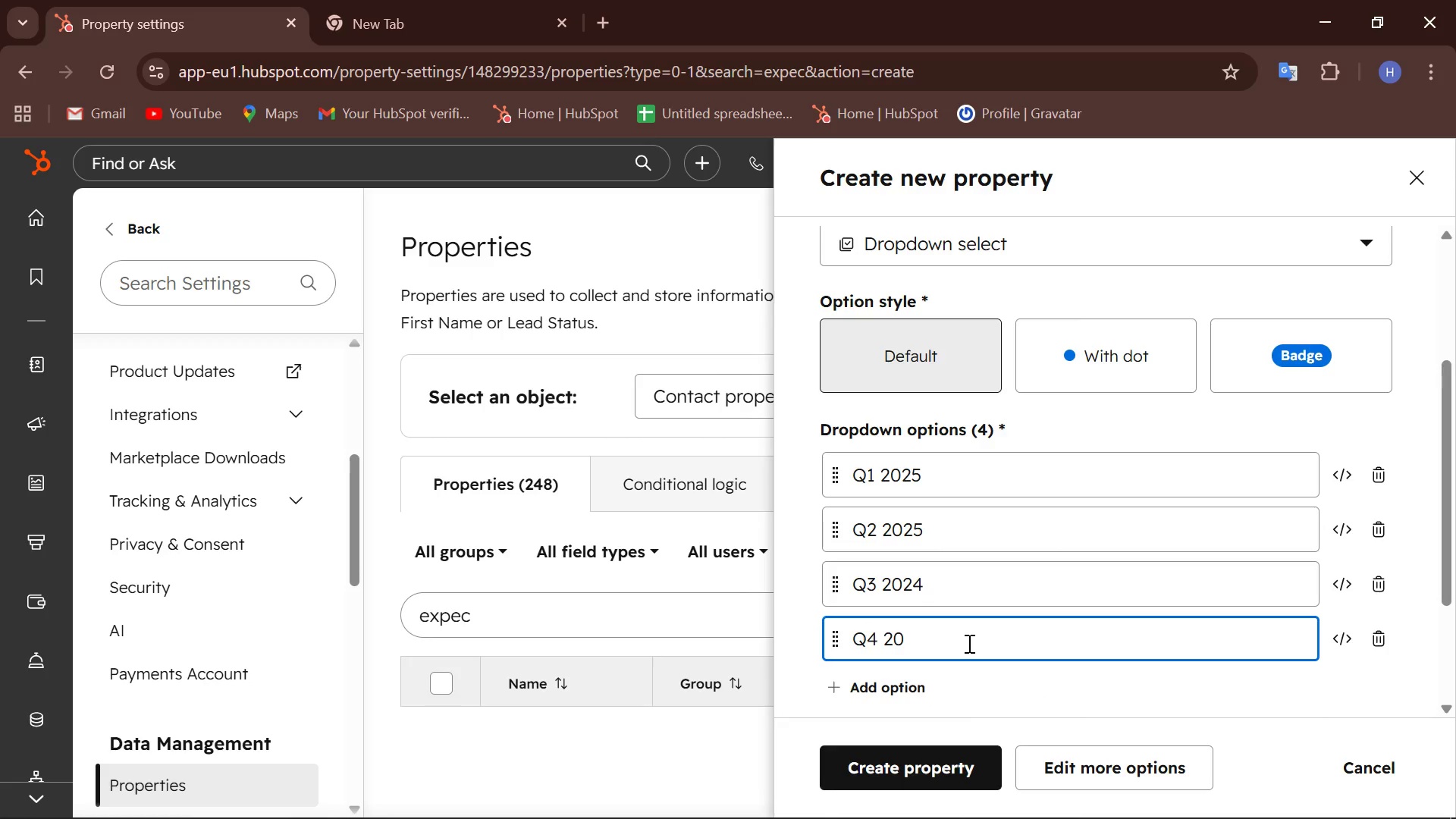 
type(24)
 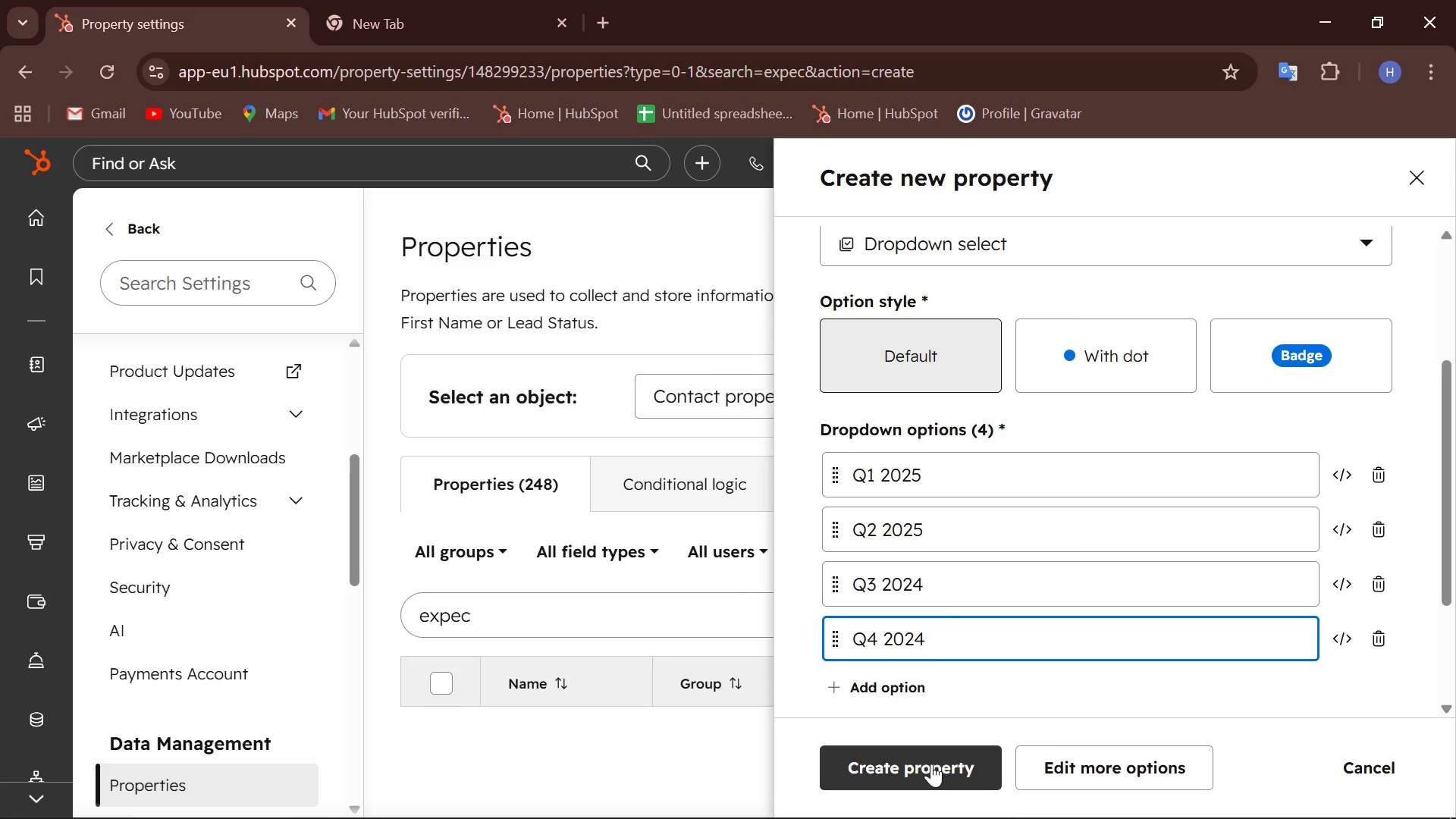 
left_click([931, 764])
 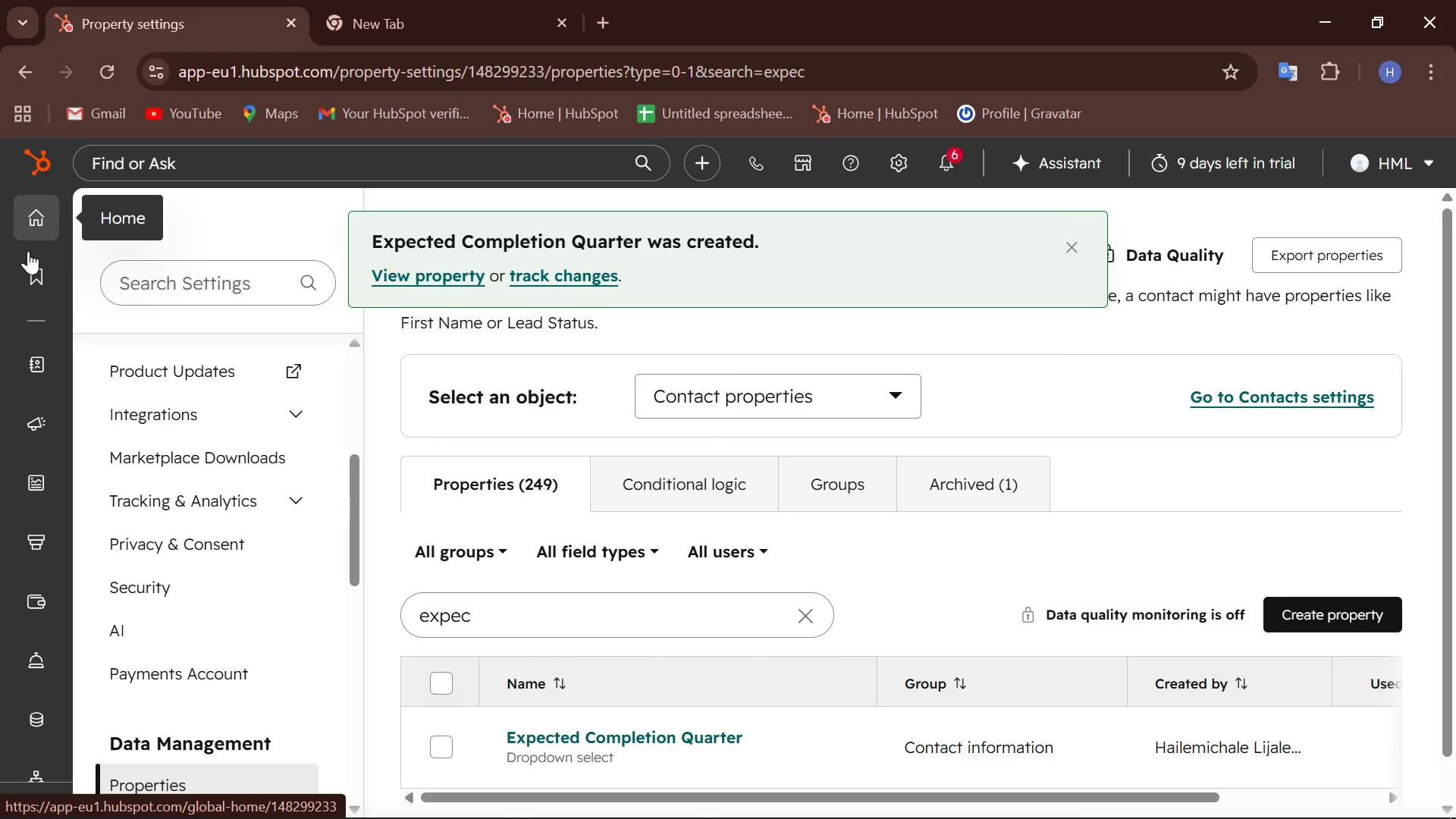 
left_click([156, 266])
 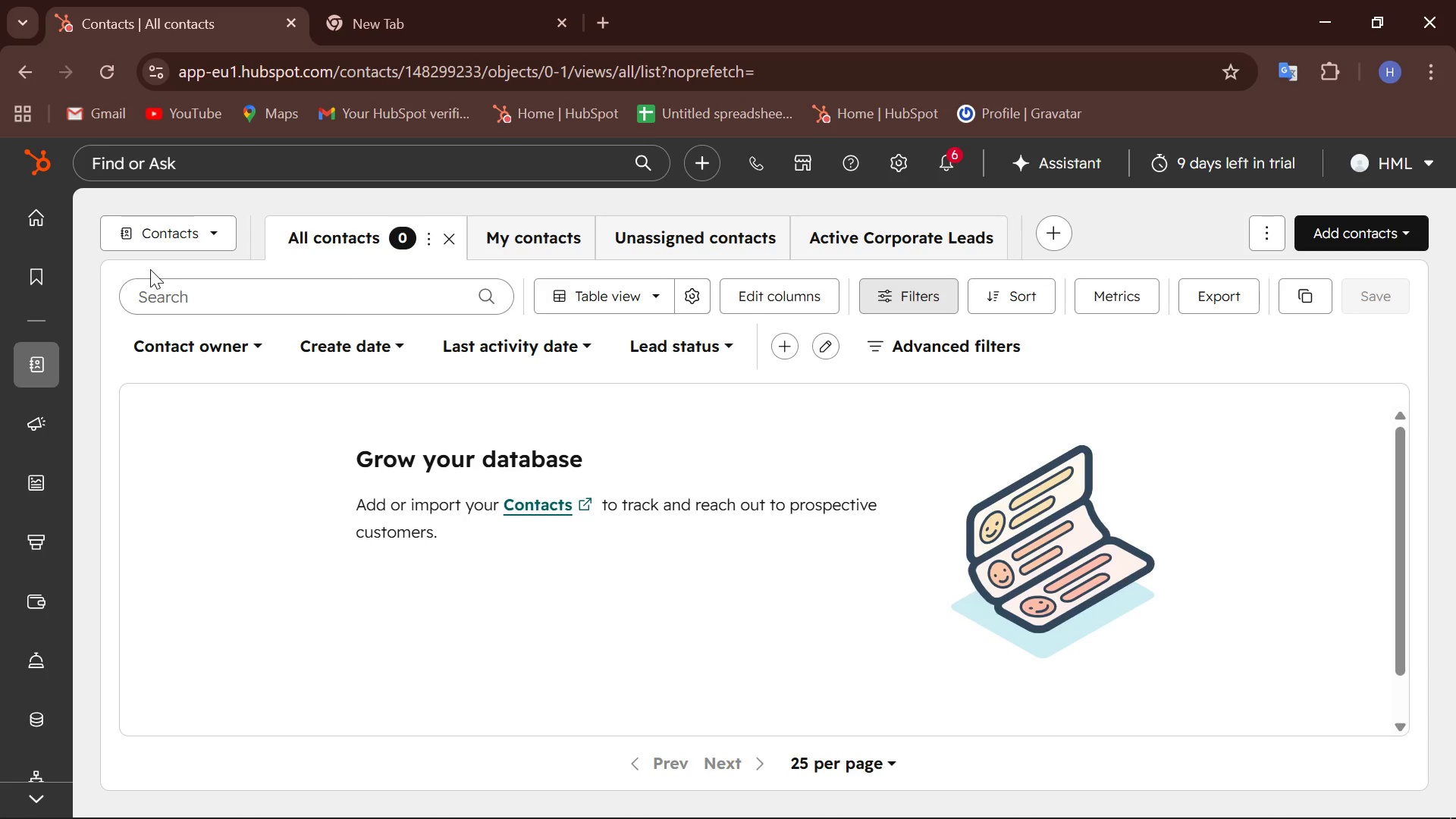 
wait(7.53)
 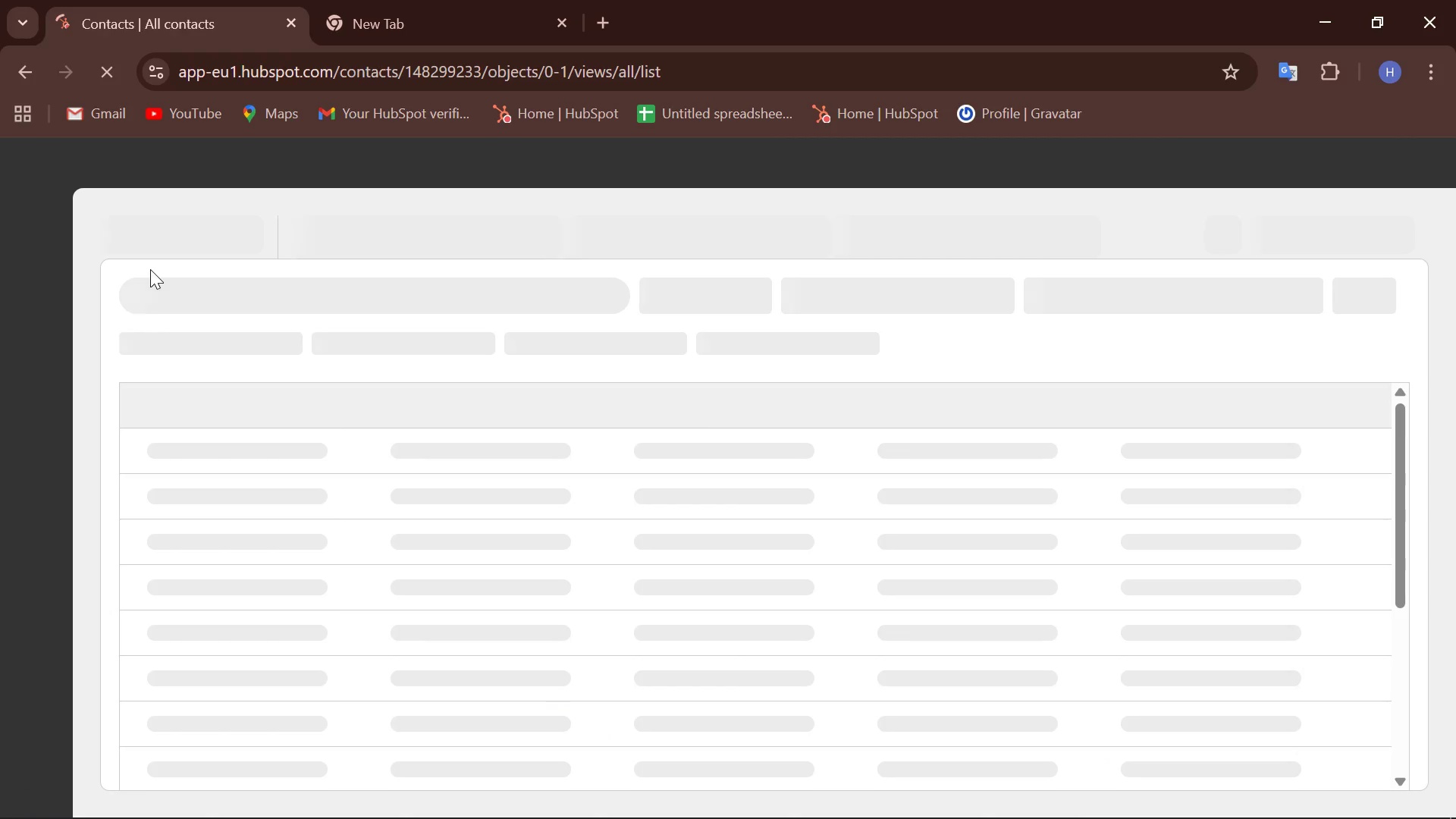 
left_click([1370, 231])
 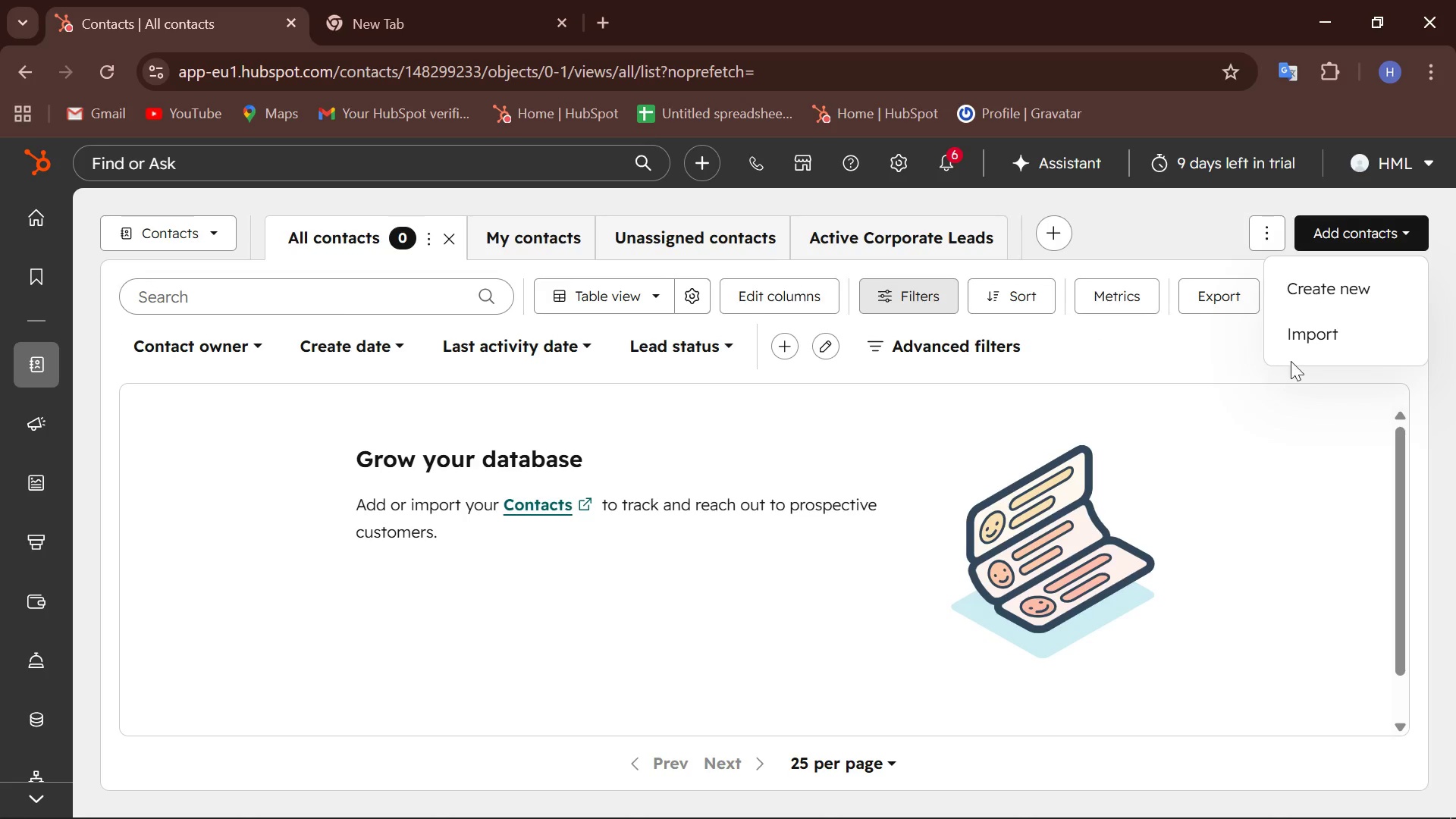 
left_click([1311, 334])
 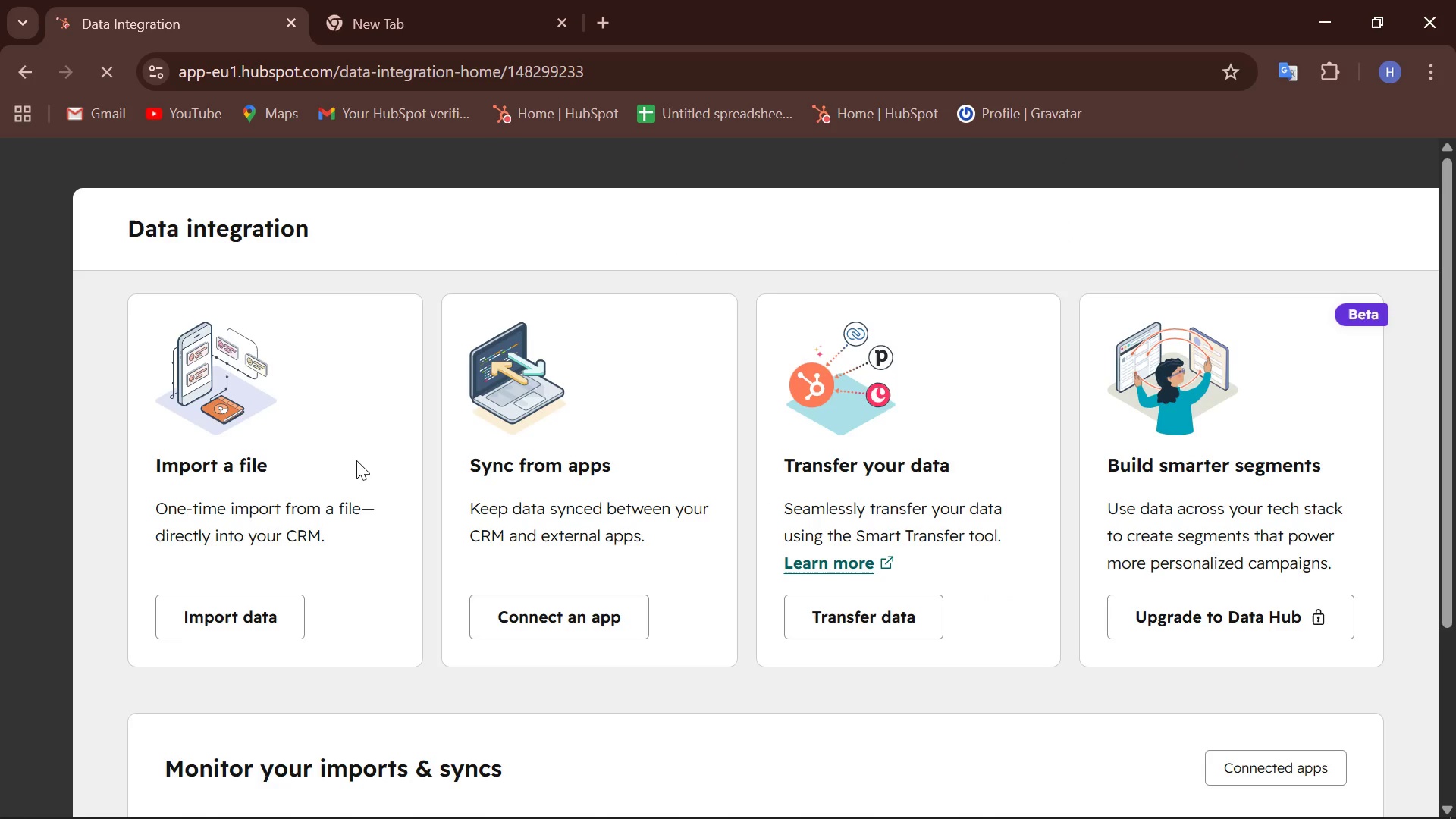 
wait(5.62)
 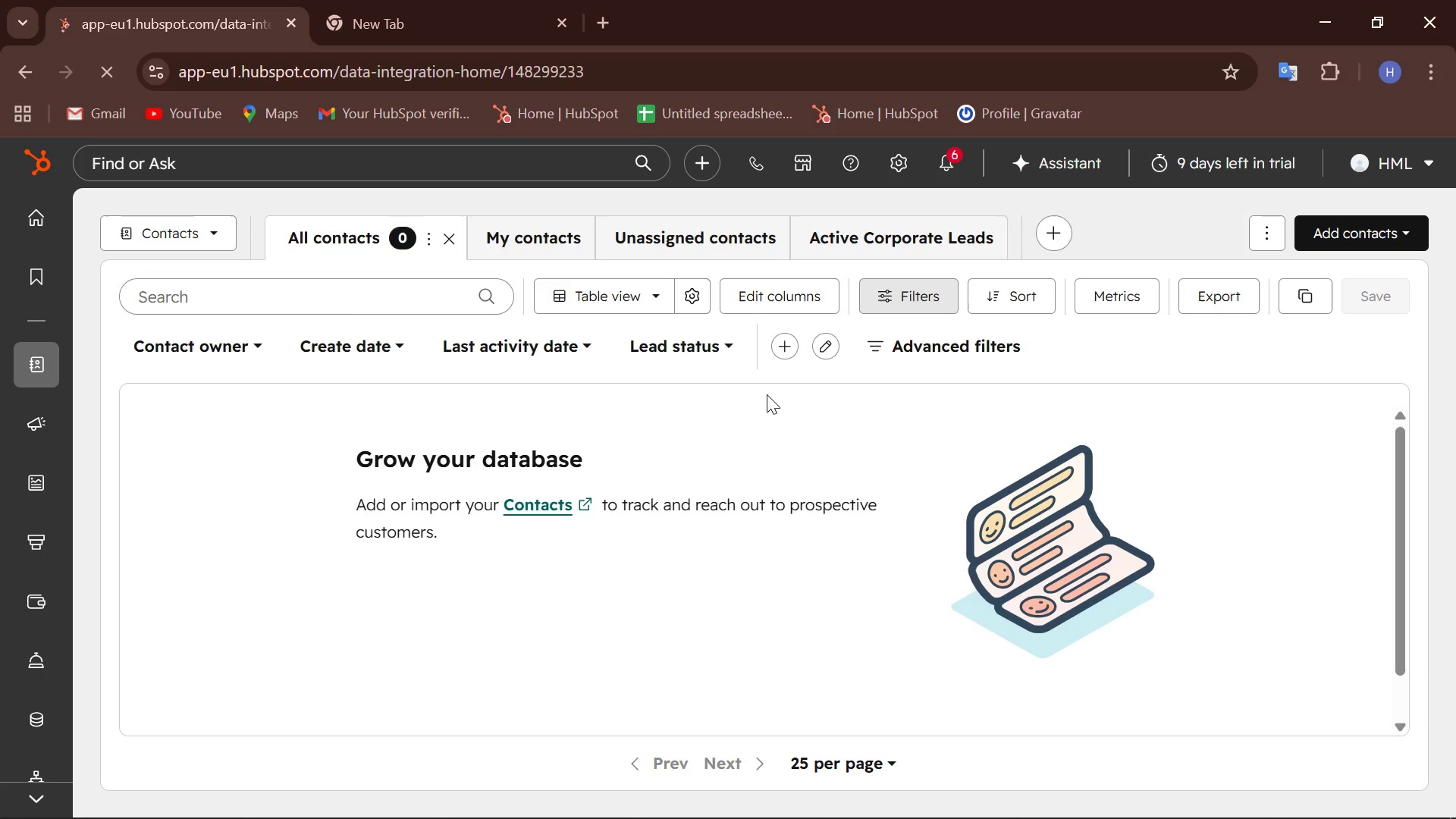 
left_click([256, 609])
 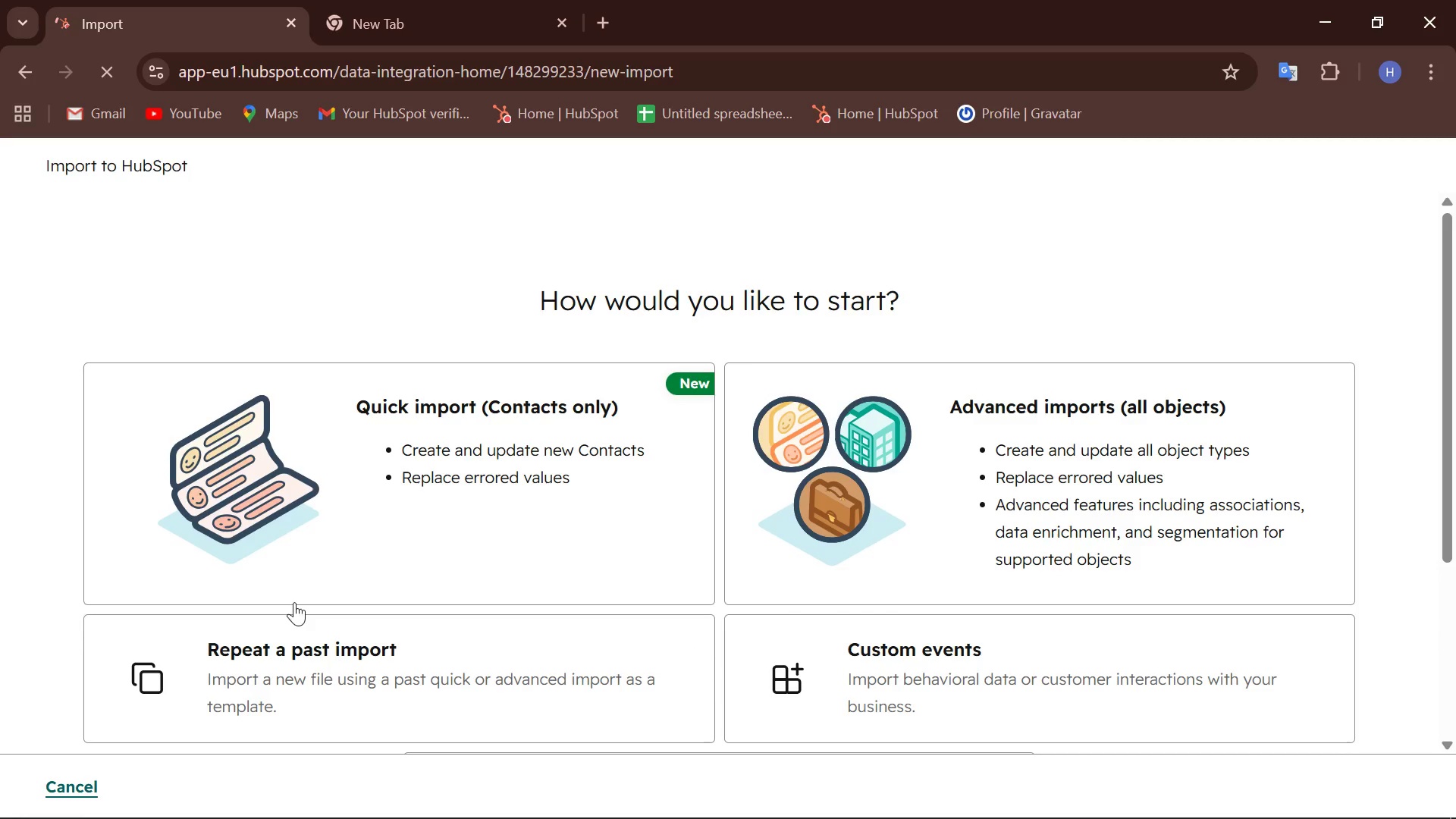 
left_click([428, 438])
 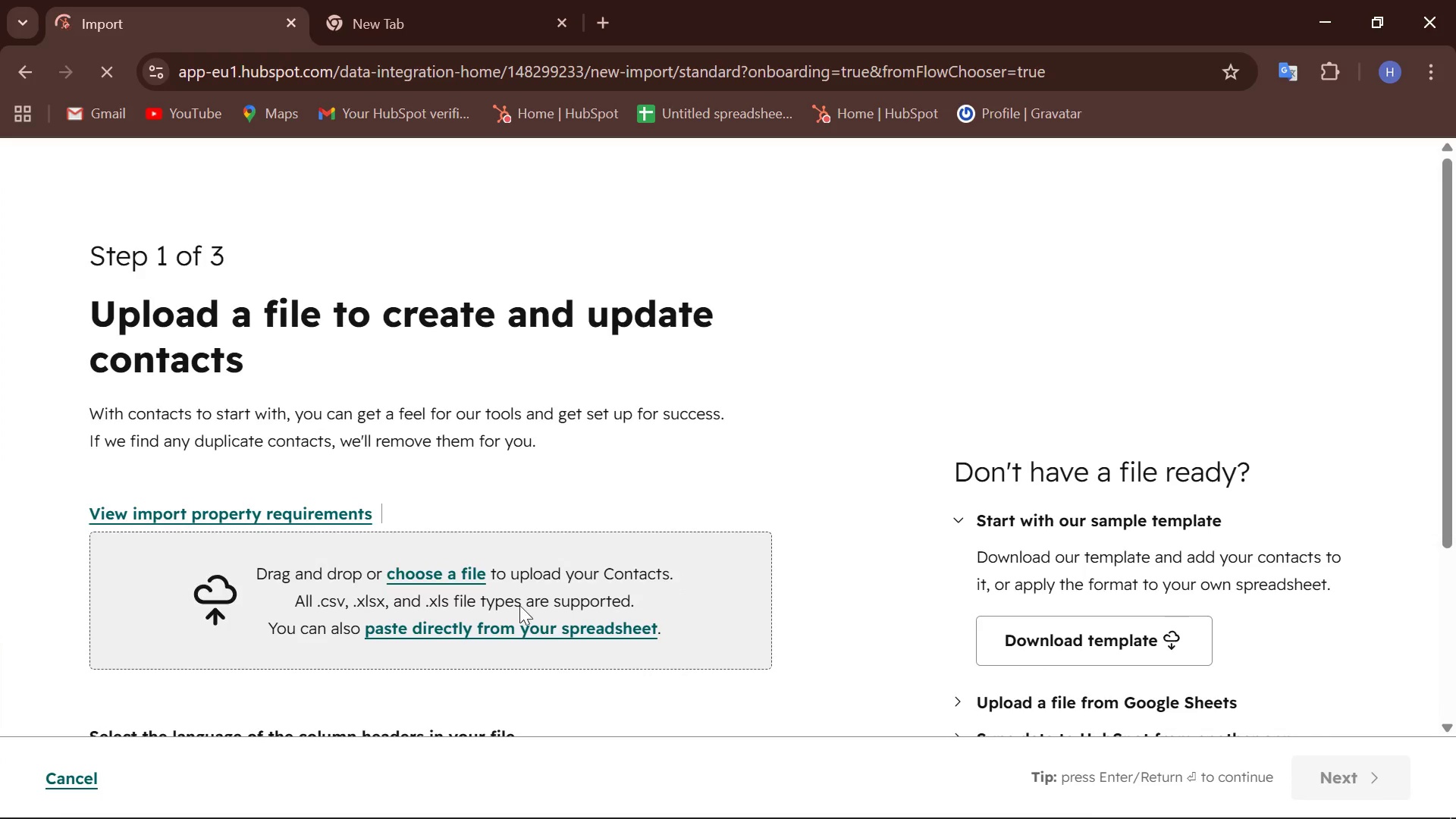 
wait(6.41)
 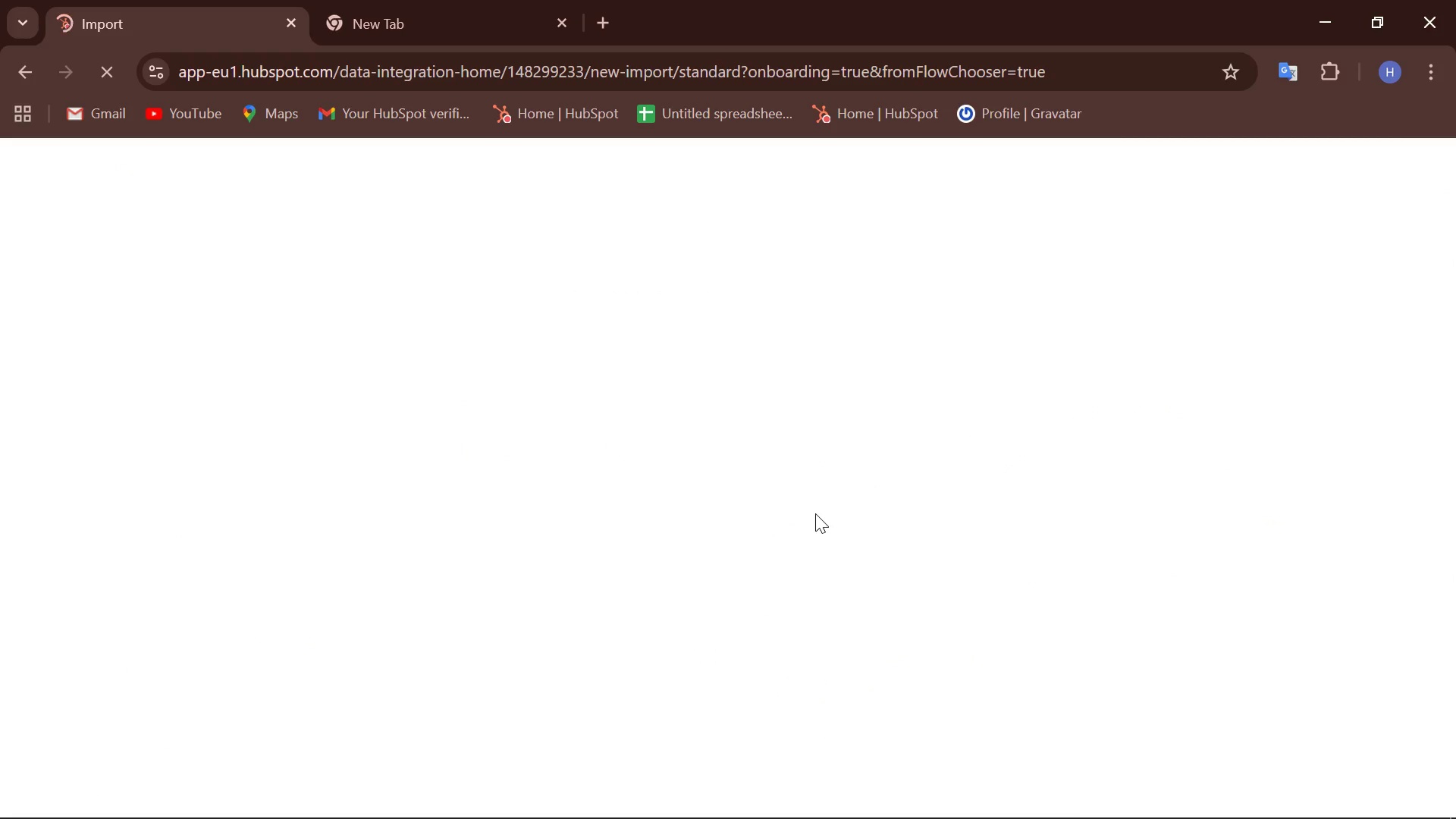 
left_click([444, 569])
 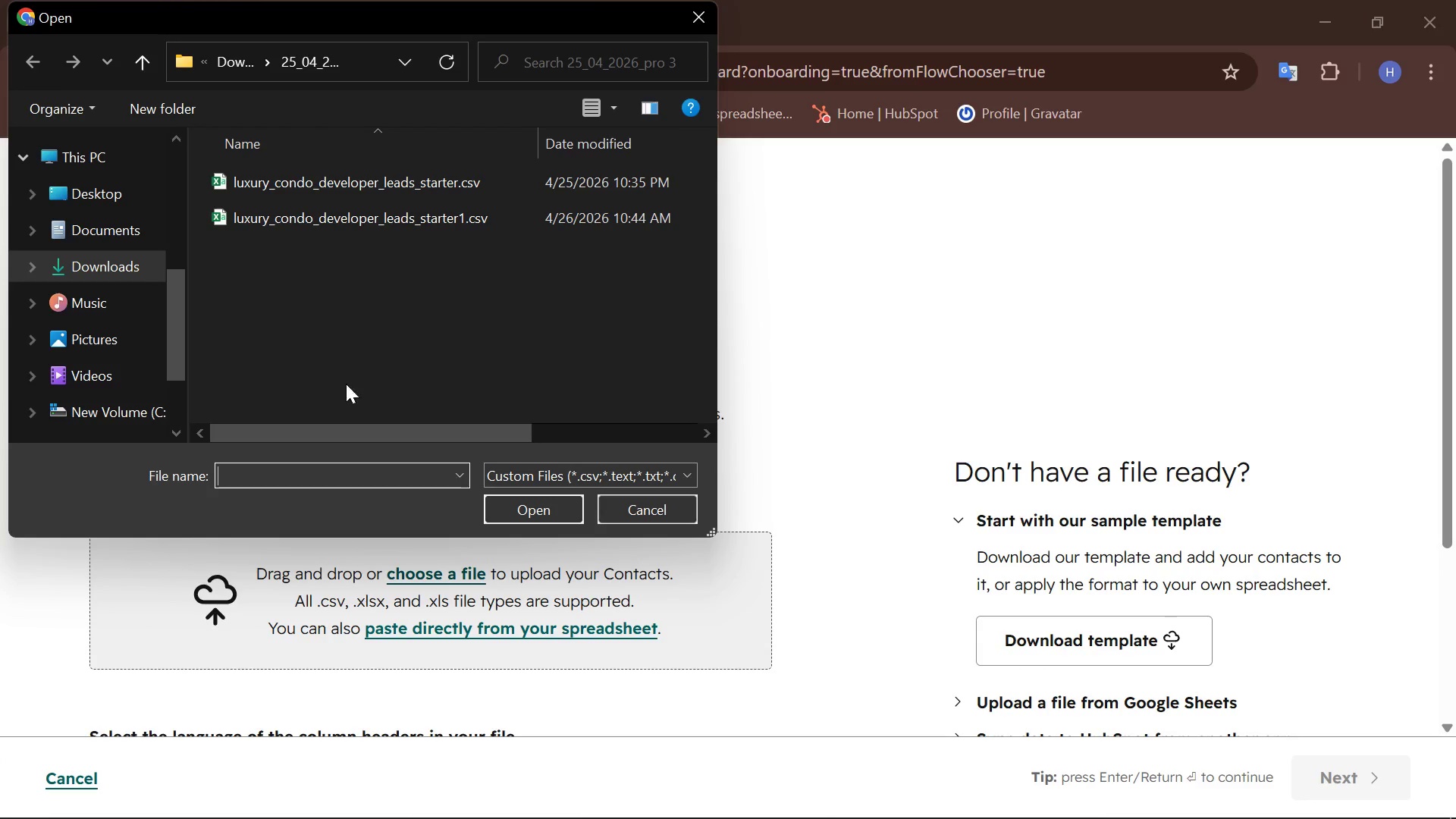 
left_click([354, 225])
 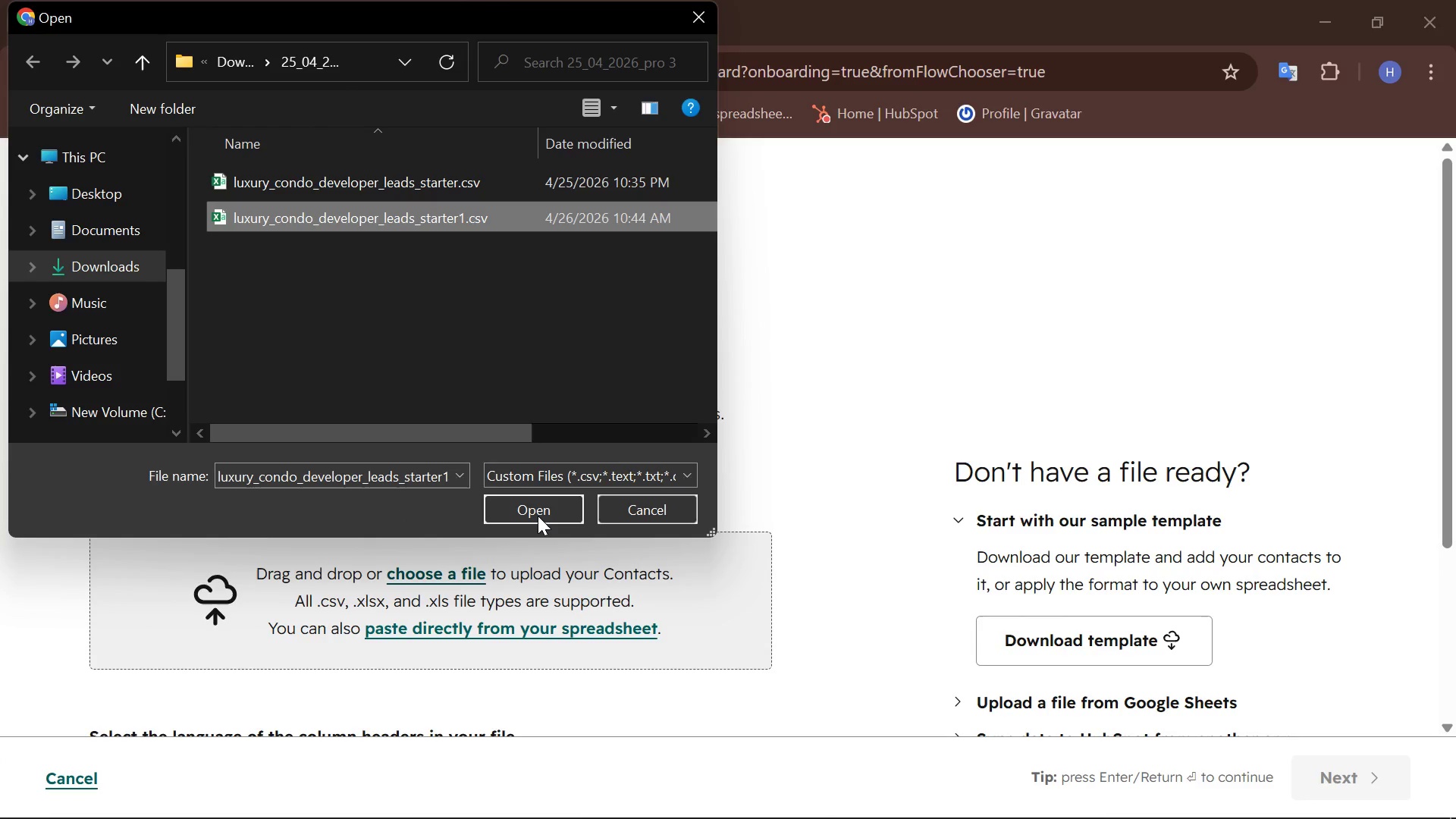 
left_click([538, 516])
 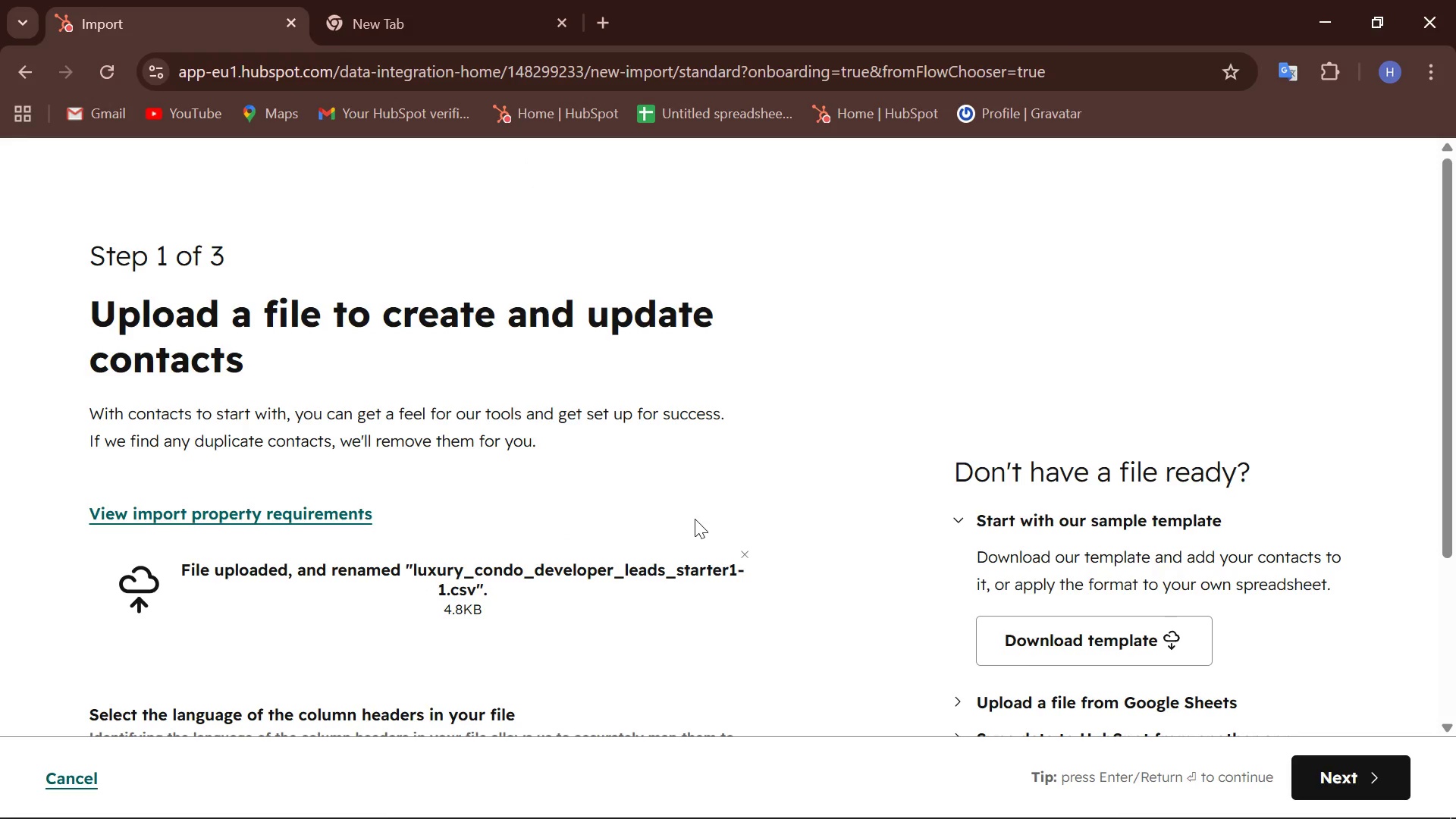 
left_click_drag(start_coordinate=[1373, 780], to_coordinate=[1367, 781])
 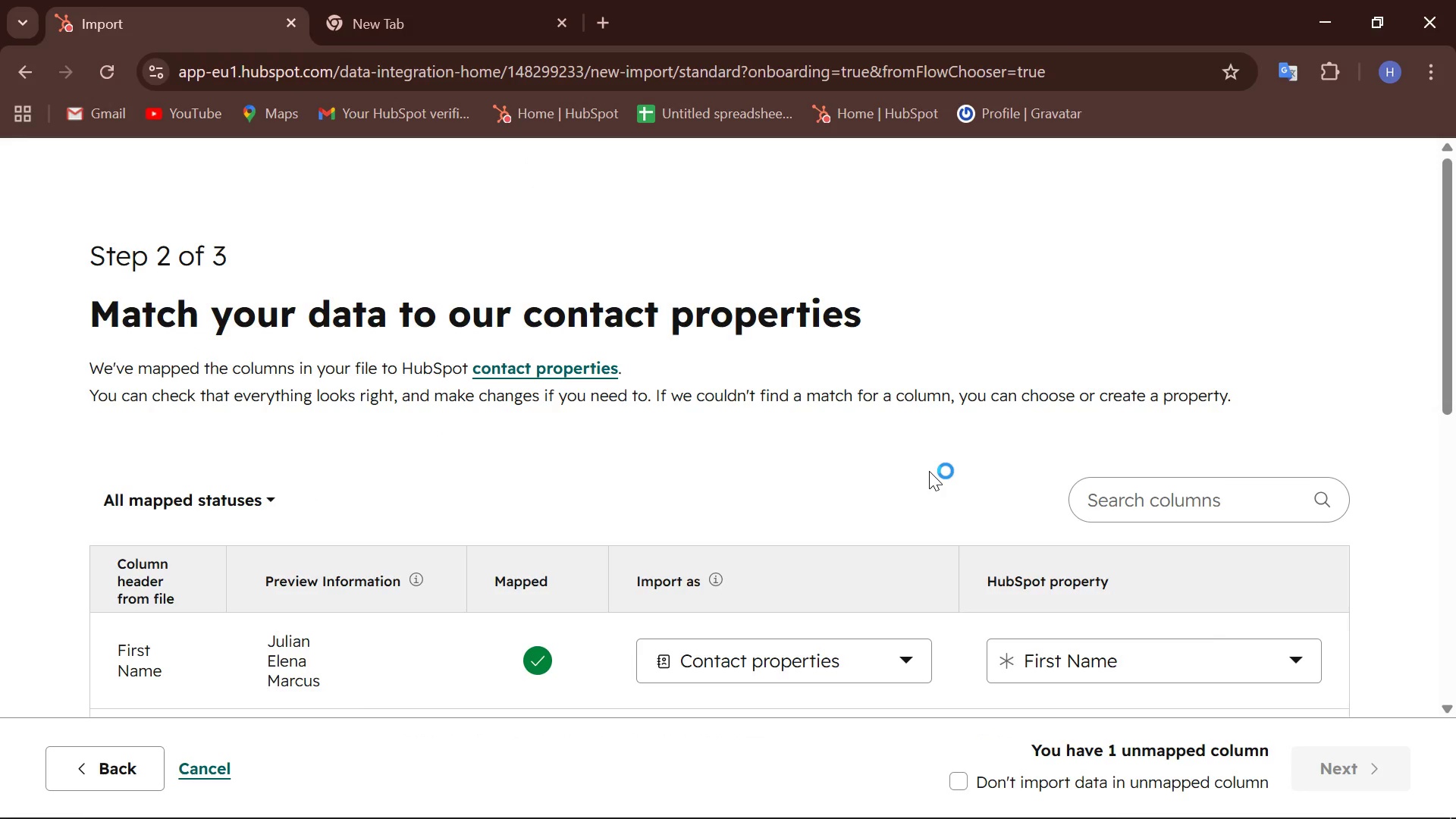 
scroll: coordinate [731, 339], scroll_direction: down, amount: 6.0
 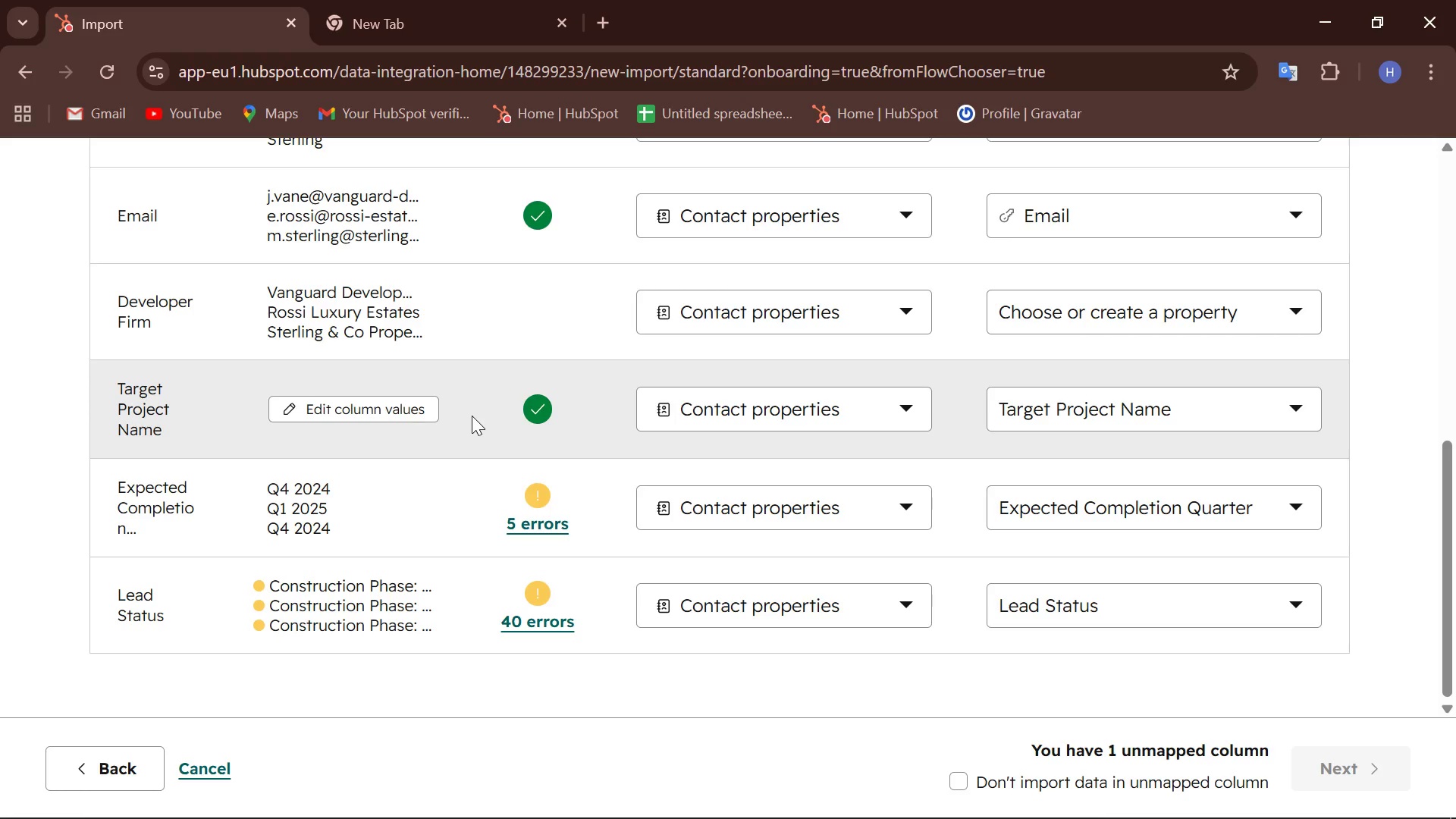 
left_click([531, 504])
 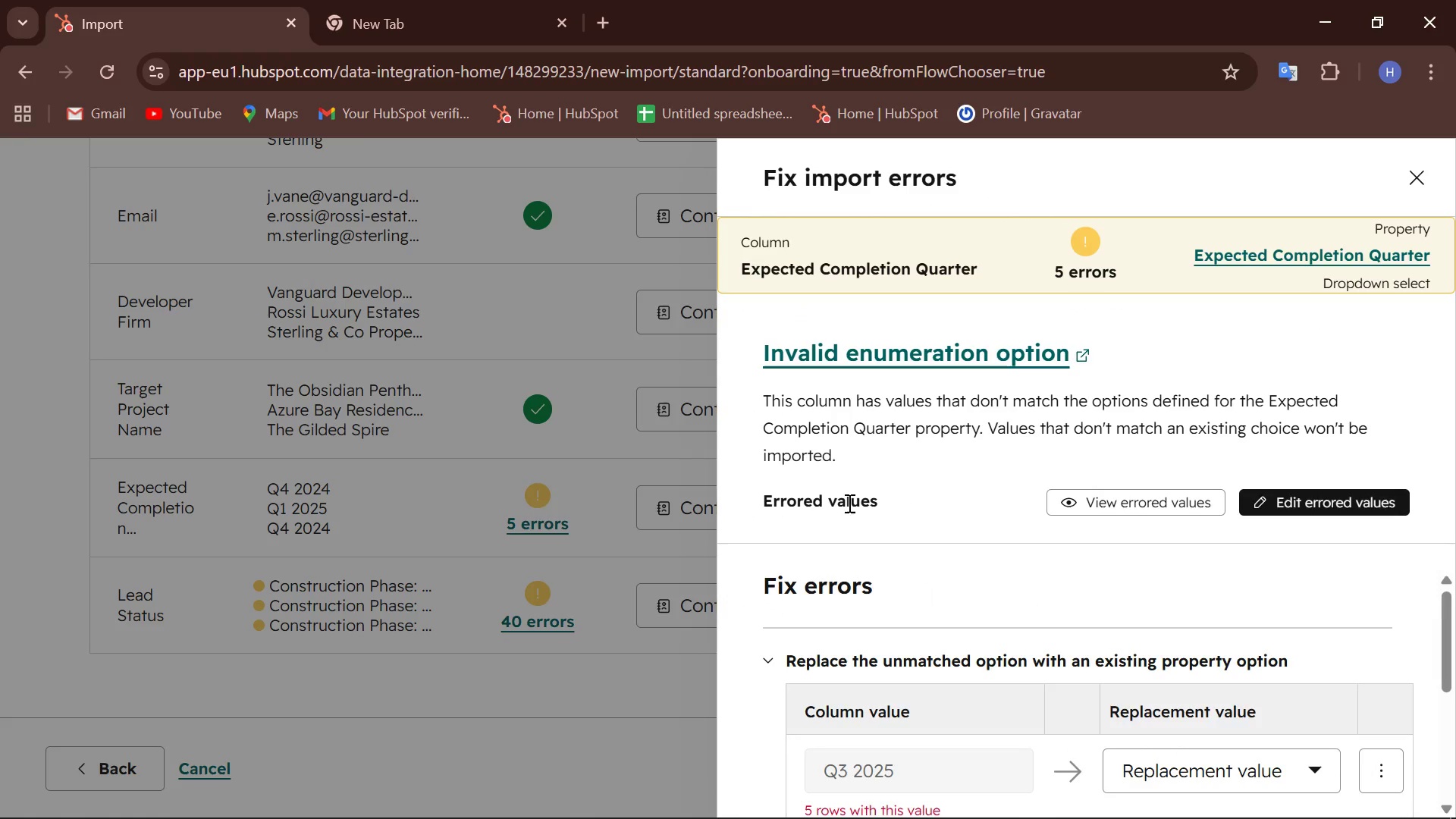 
scroll: coordinate [877, 681], scroll_direction: down, amount: 8.0
 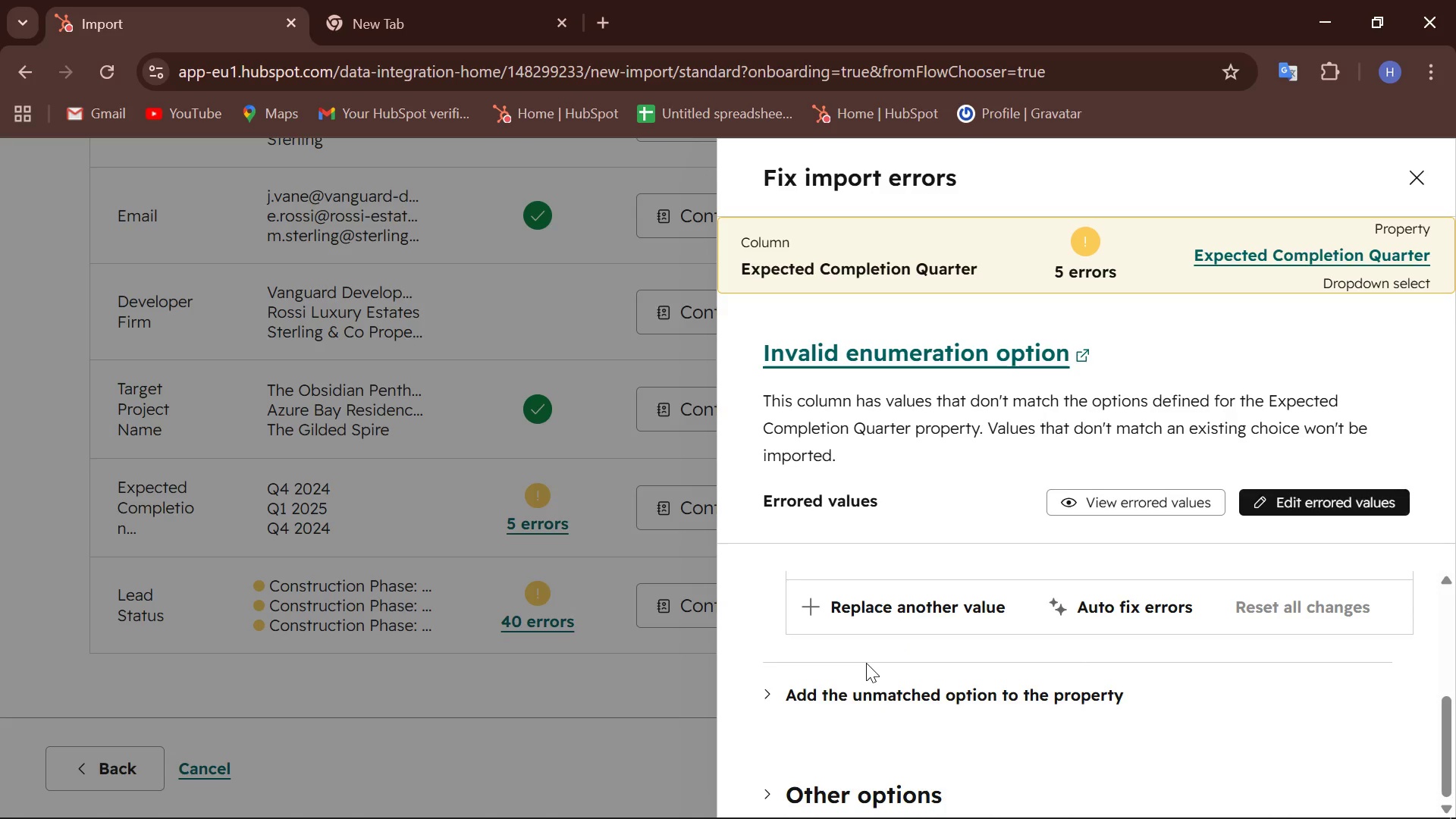 
scroll: coordinate [866, 663], scroll_direction: up, amount: 4.0
 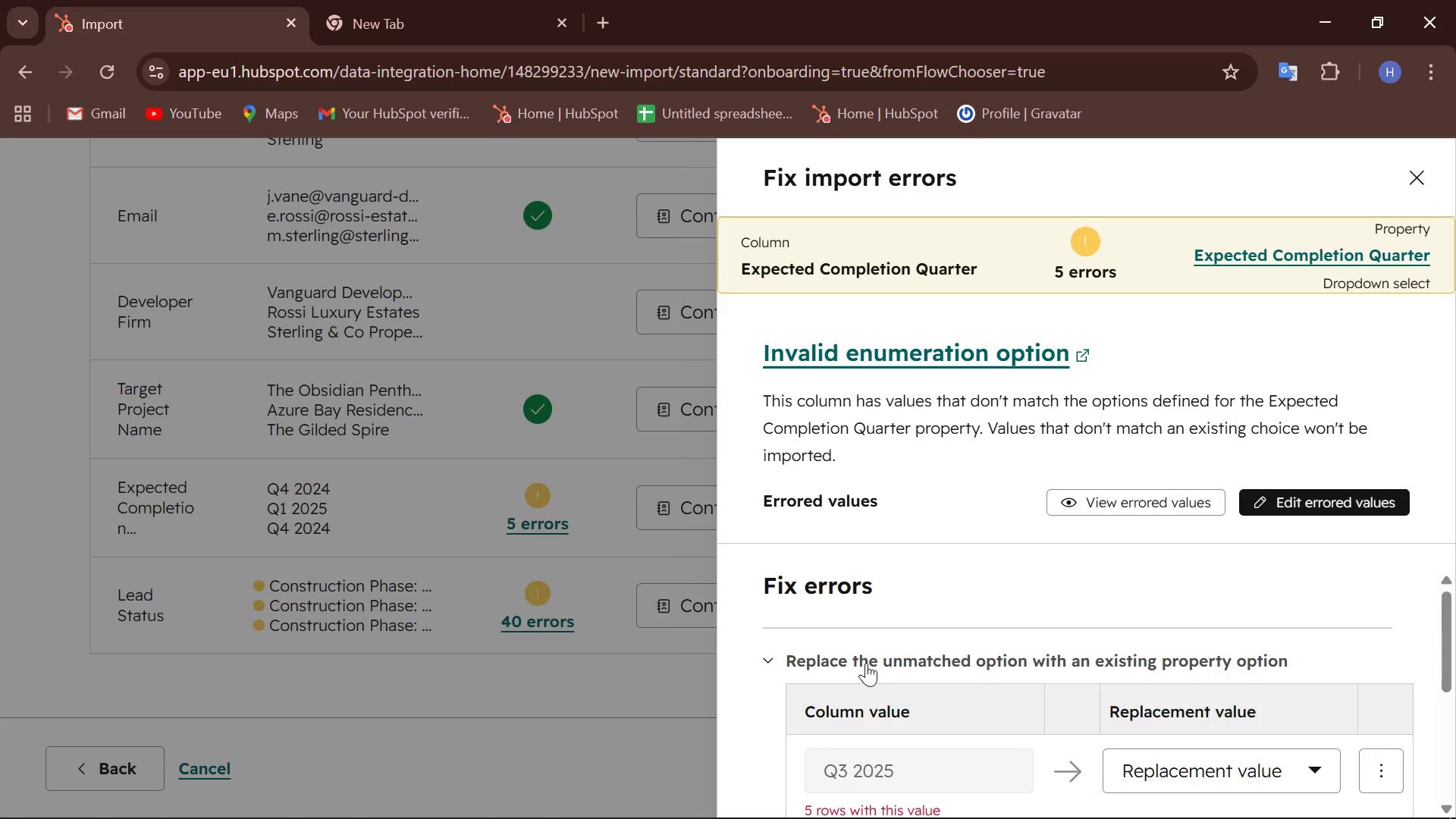 
scroll: coordinate [866, 663], scroll_direction: down, amount: 2.0
 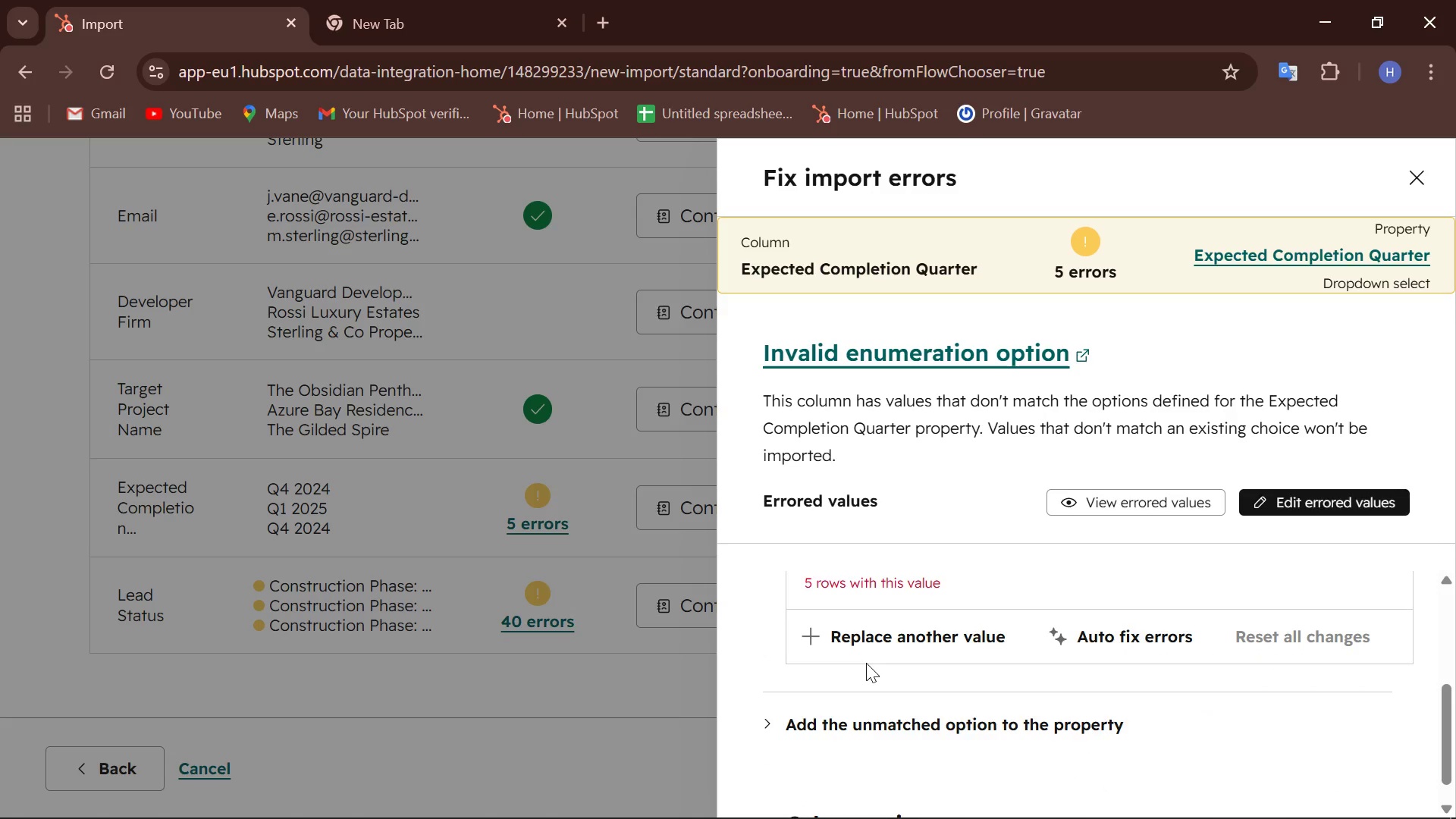 
scroll: coordinate [866, 663], scroll_direction: up, amount: 1.0
 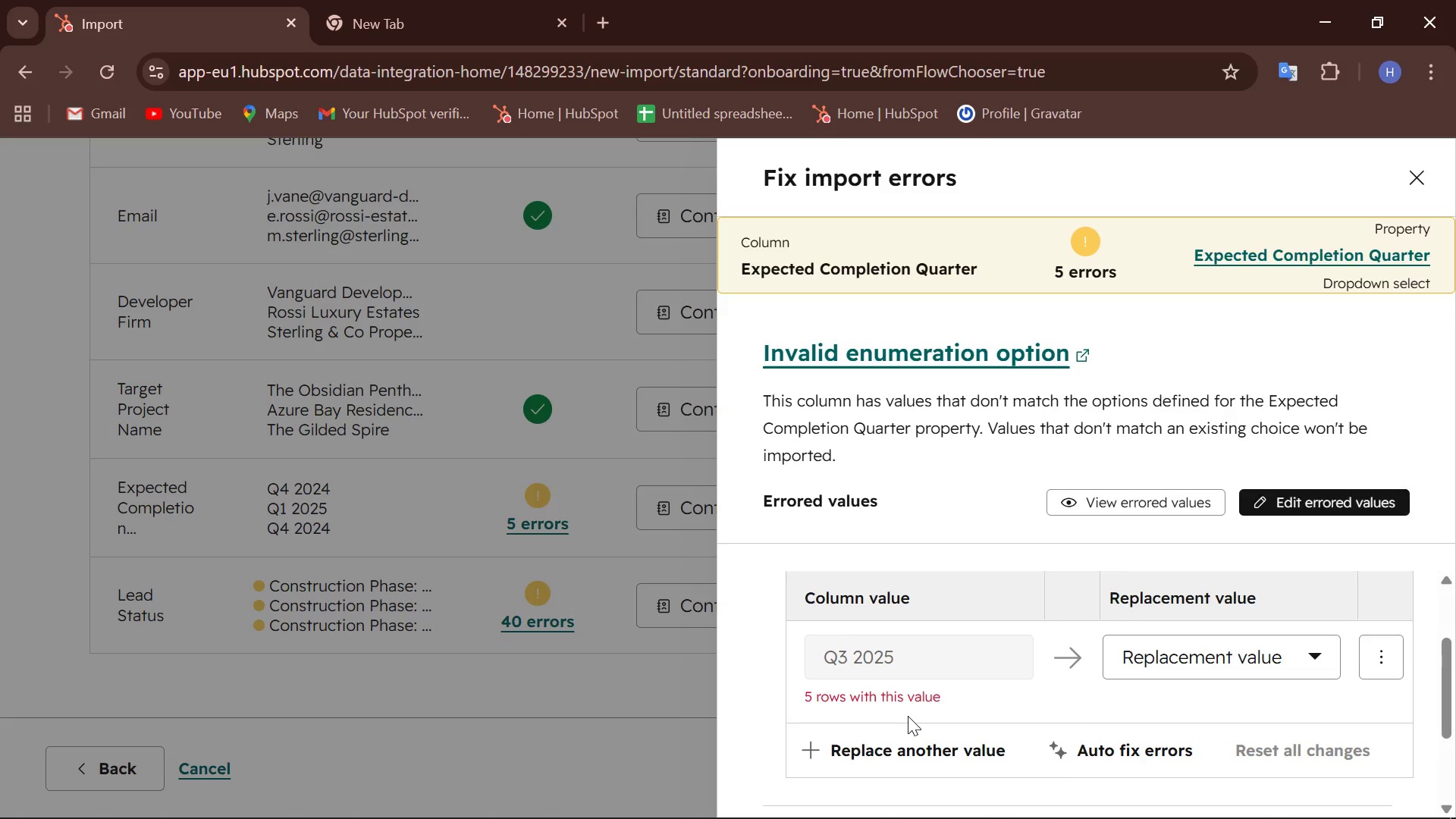 
wait(7.0)
 